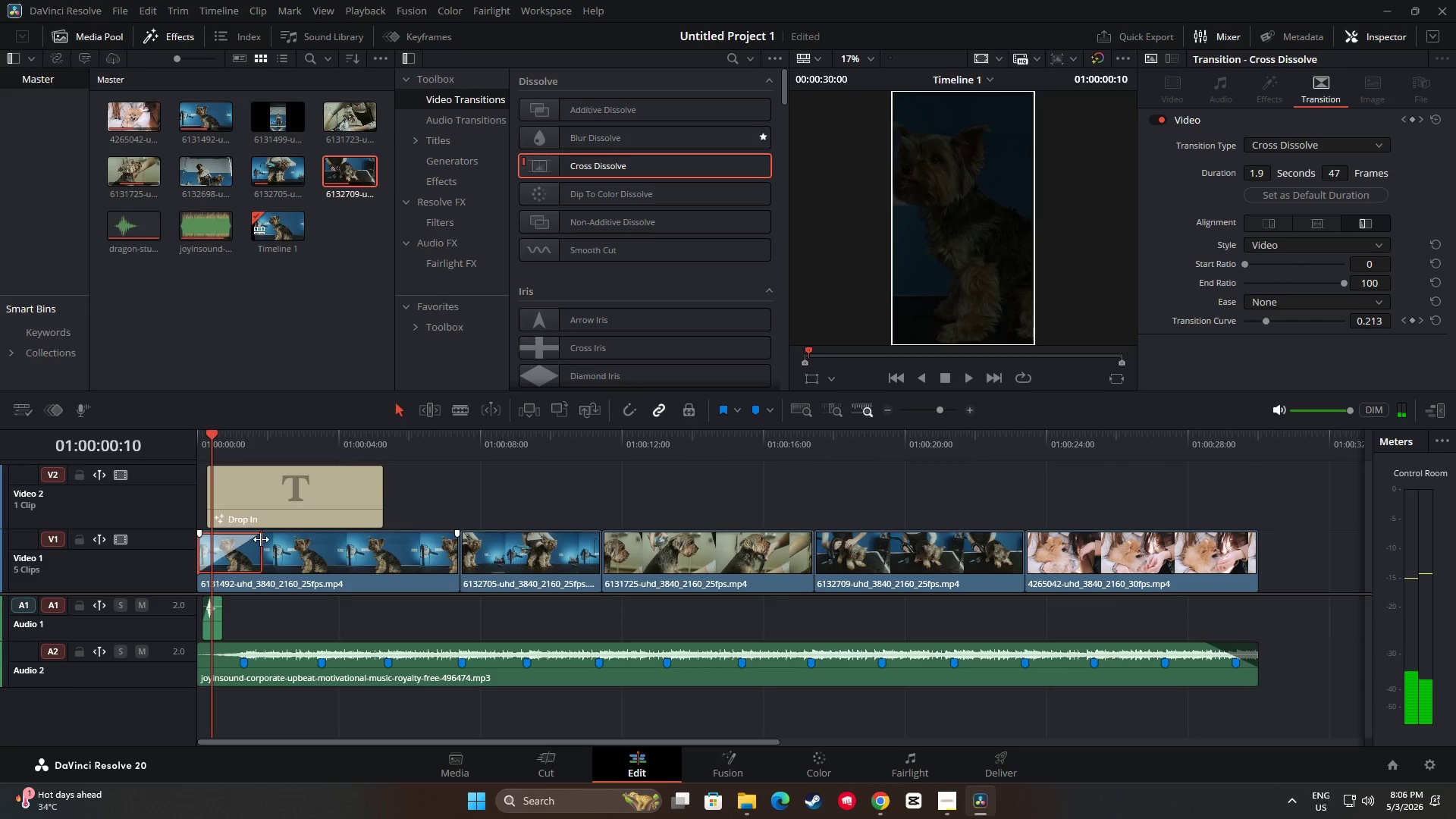 
left_click_drag(start_coordinate=[261, 539], to_coordinate=[233, 537])
 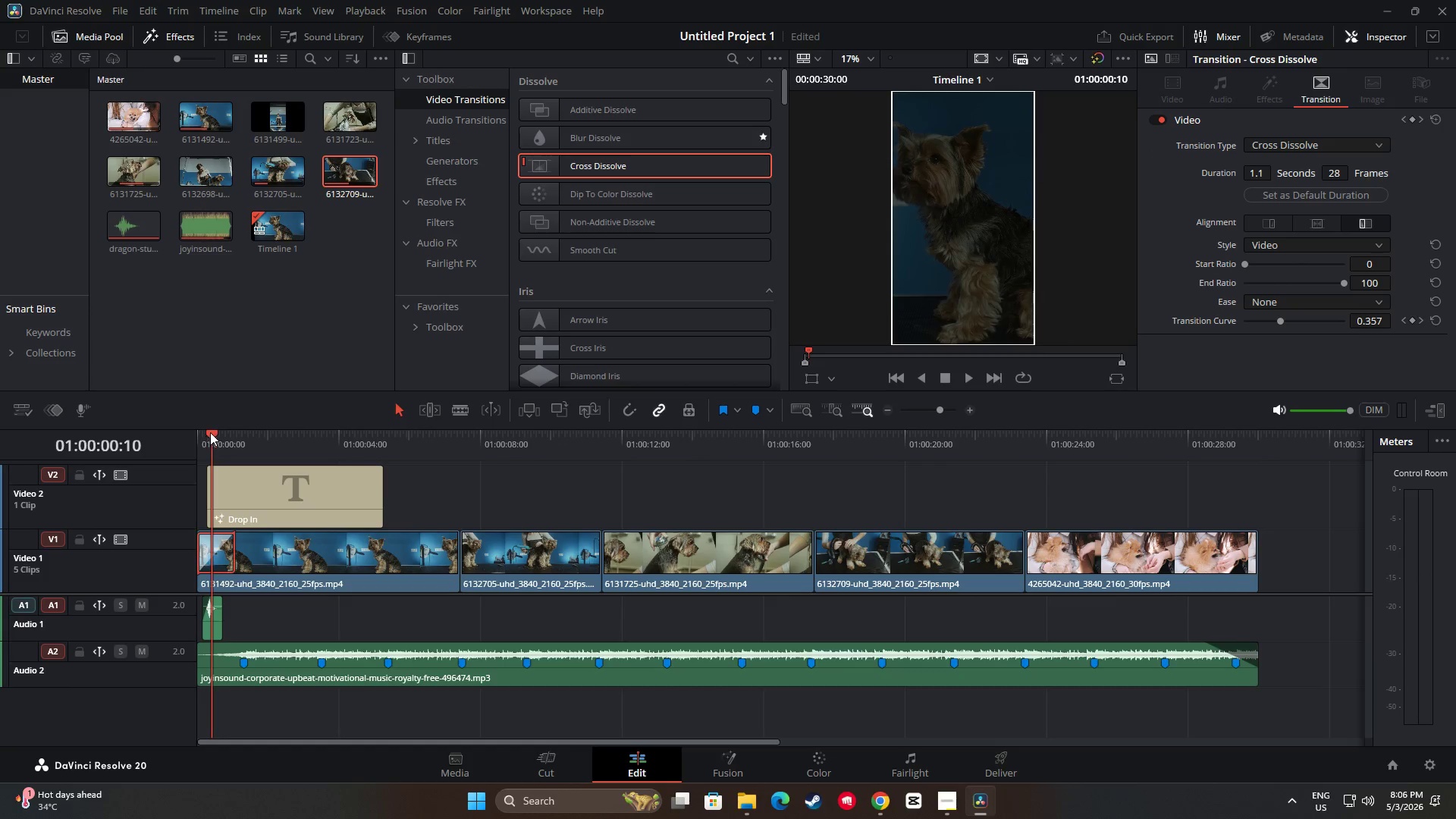 
left_click_drag(start_coordinate=[210, 432], to_coordinate=[189, 432])
 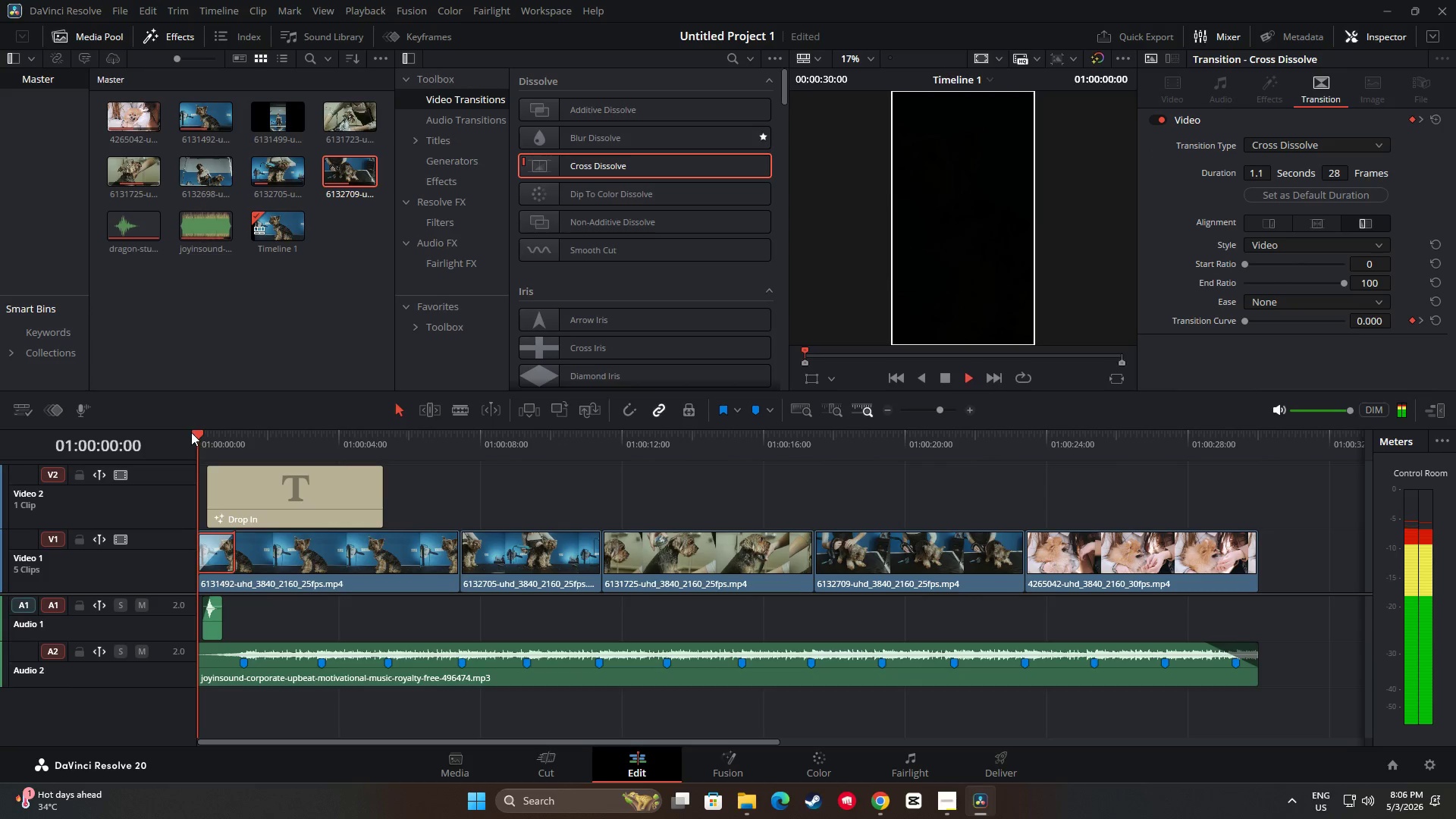 
key(Space)
 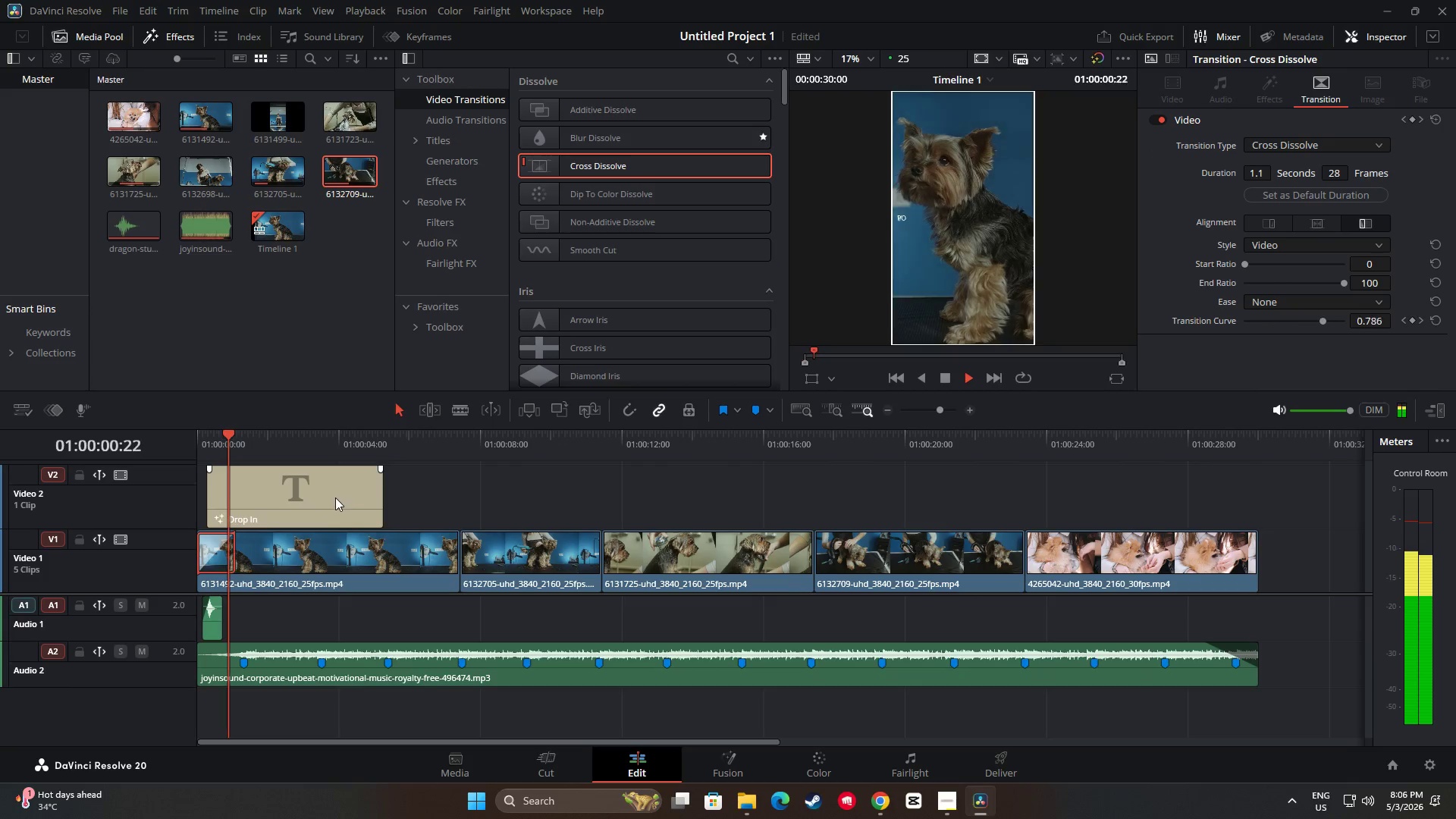 
key(Space)
 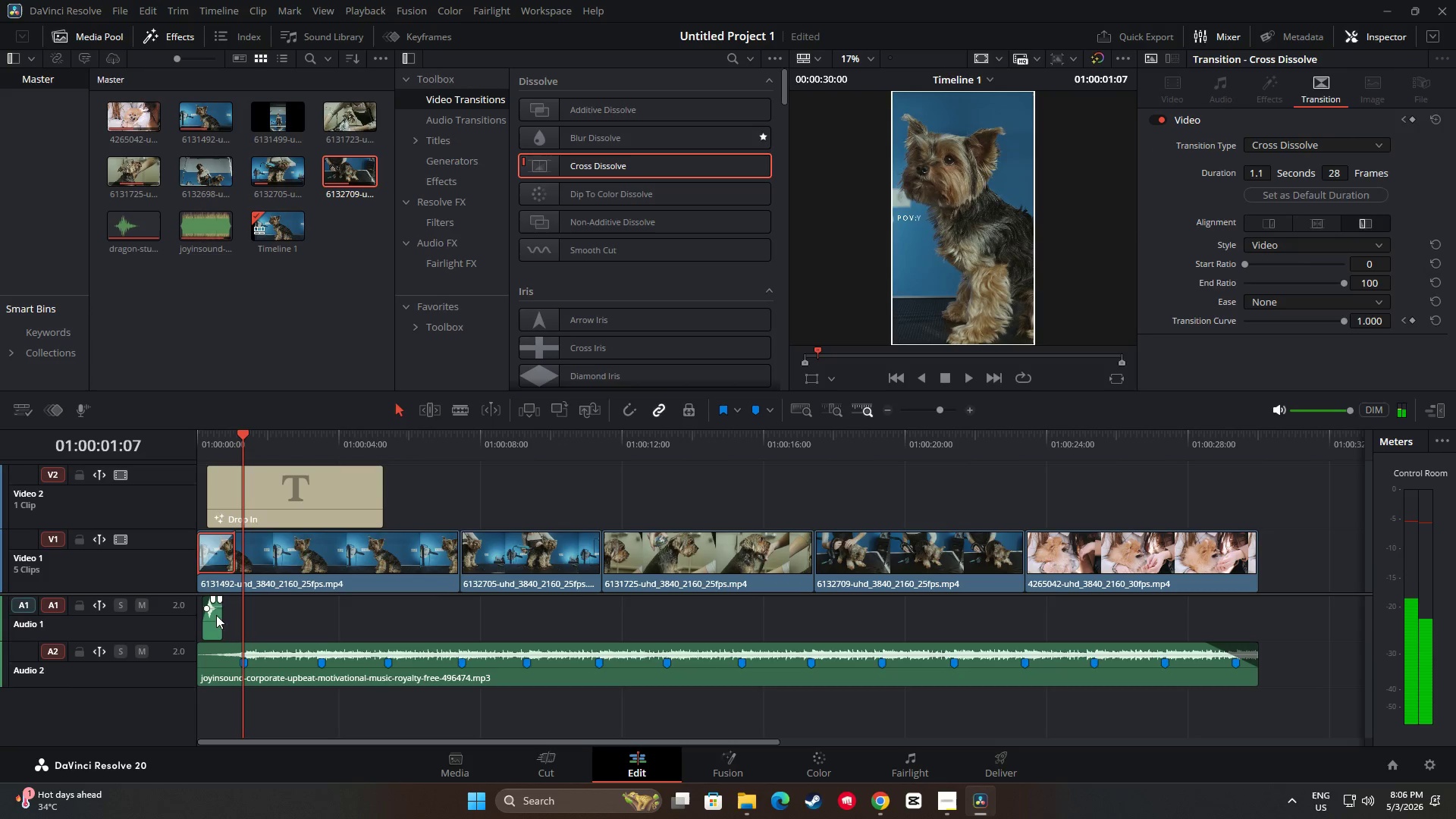 
left_click_drag(start_coordinate=[212, 617], to_coordinate=[221, 617])
 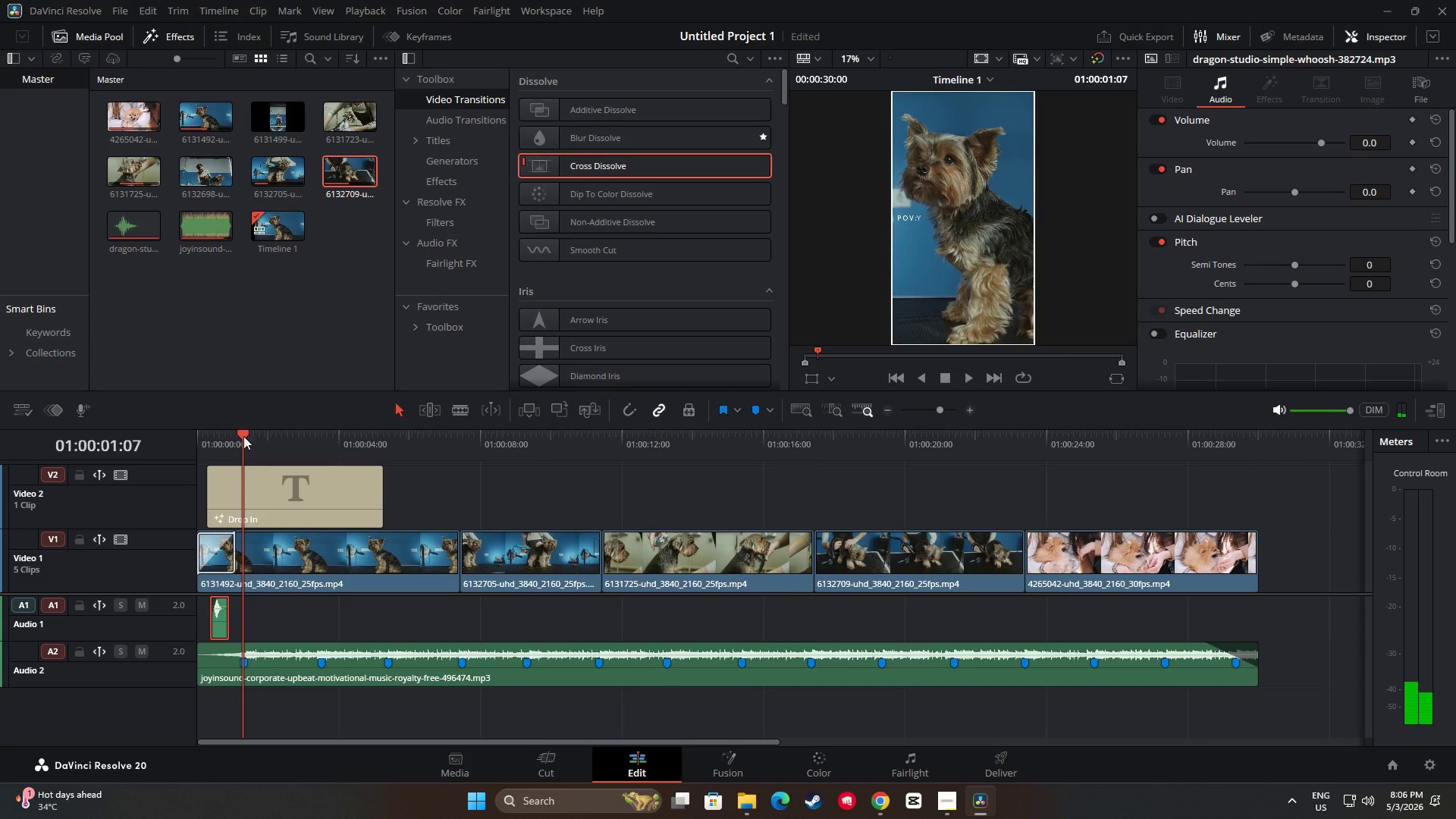 
left_click_drag(start_coordinate=[241, 432], to_coordinate=[198, 433])
 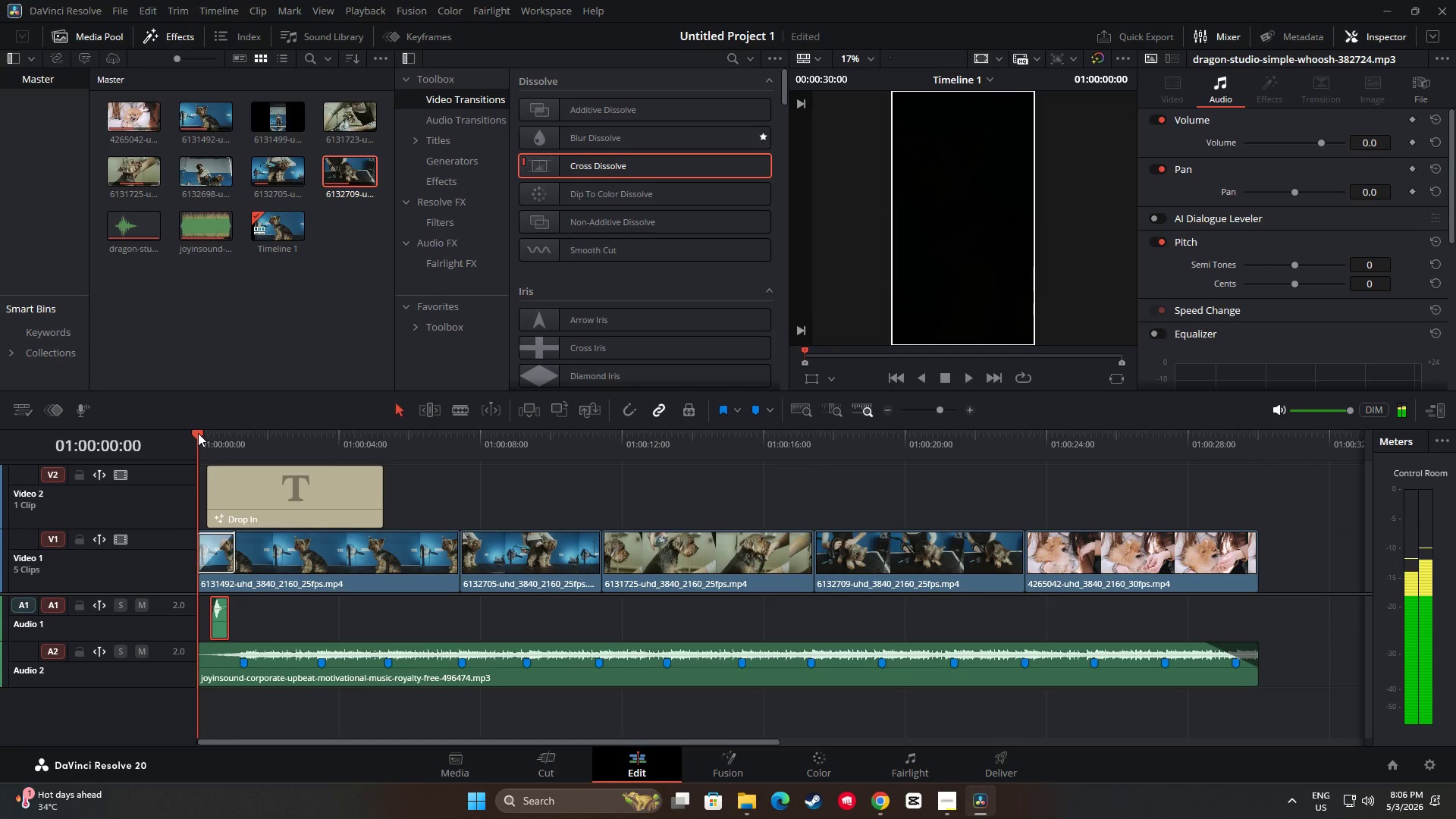 
key(Space)
 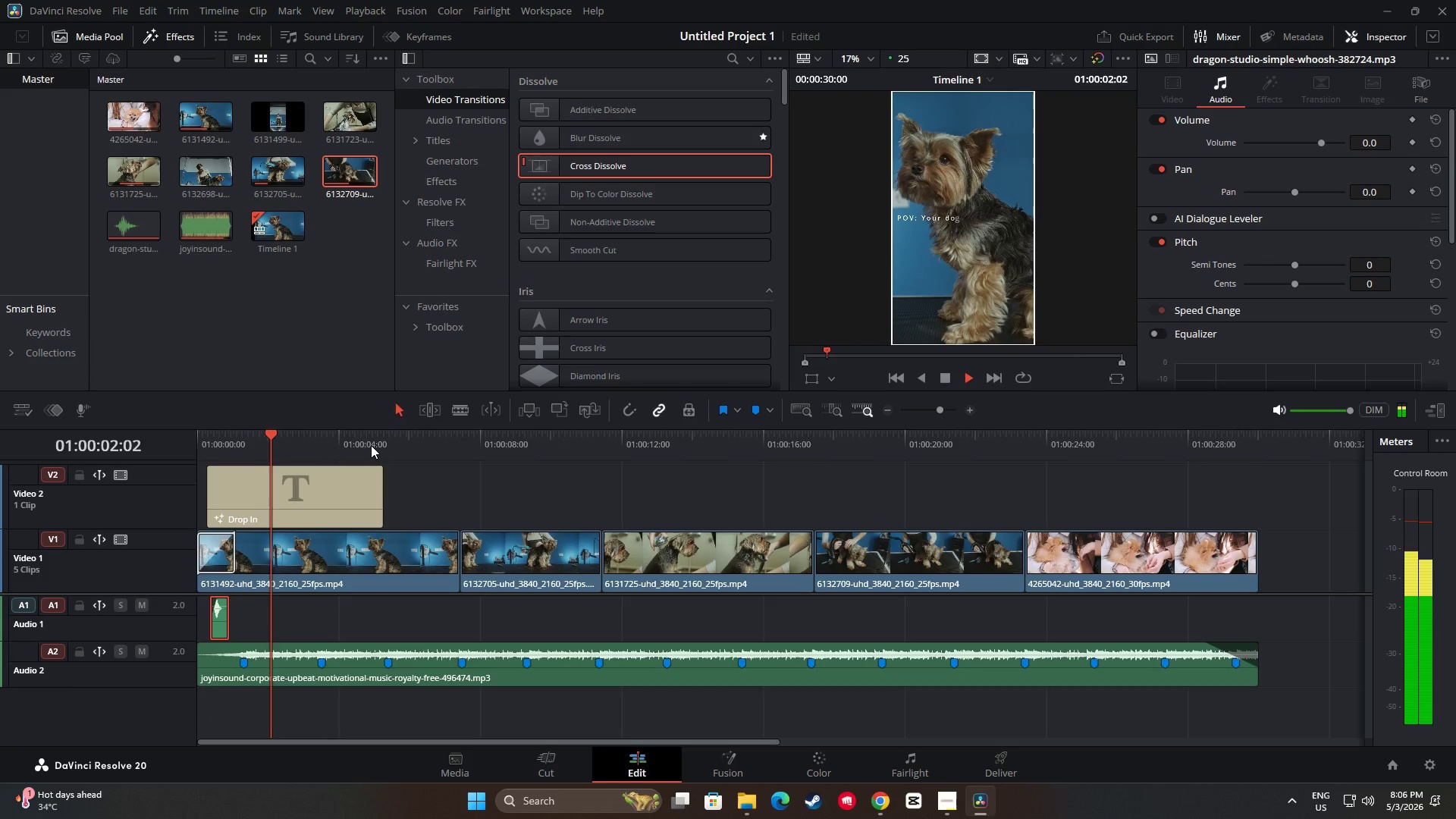 
key(Space)
 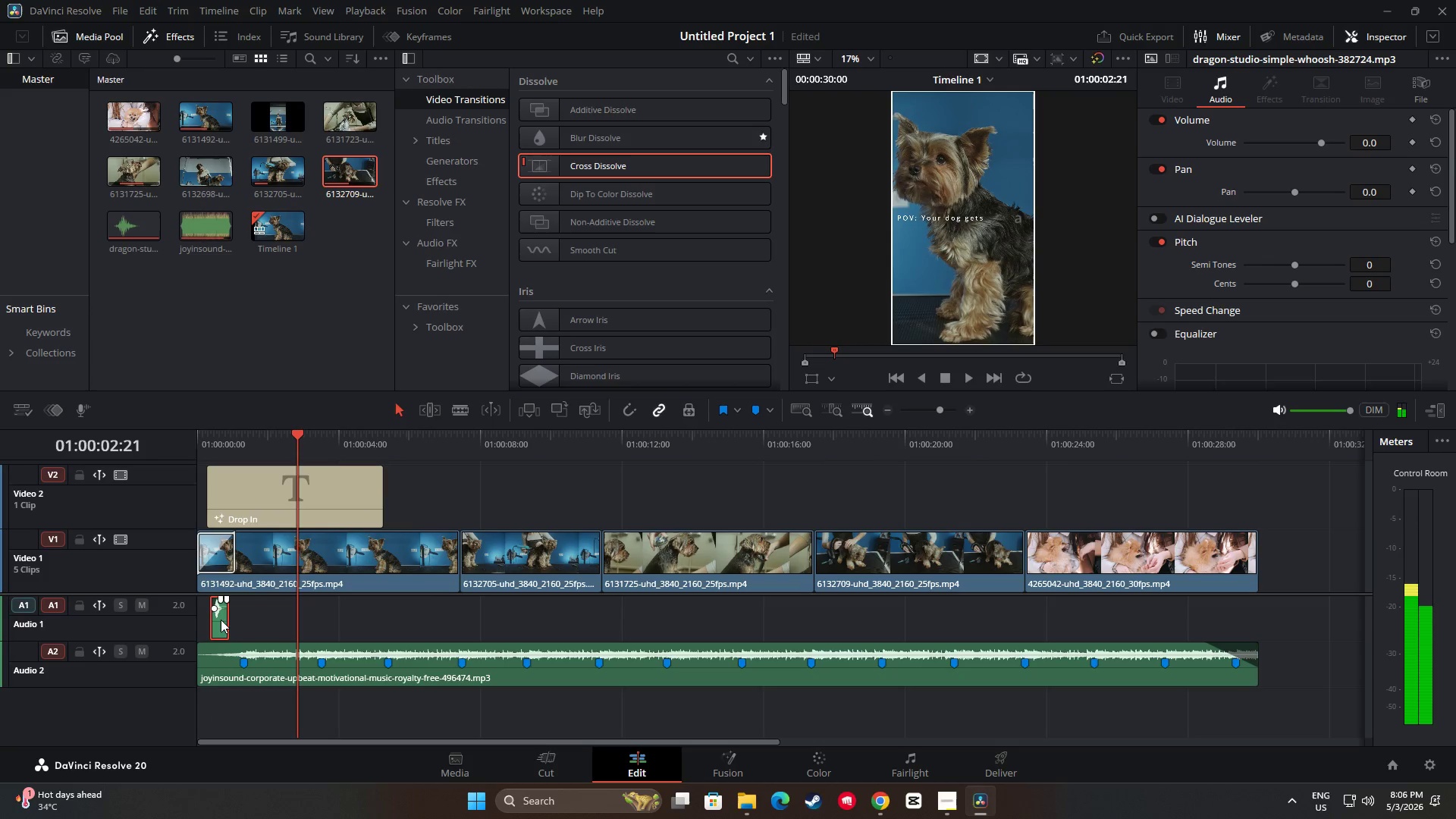 
left_click_drag(start_coordinate=[221, 620], to_coordinate=[217, 620])
 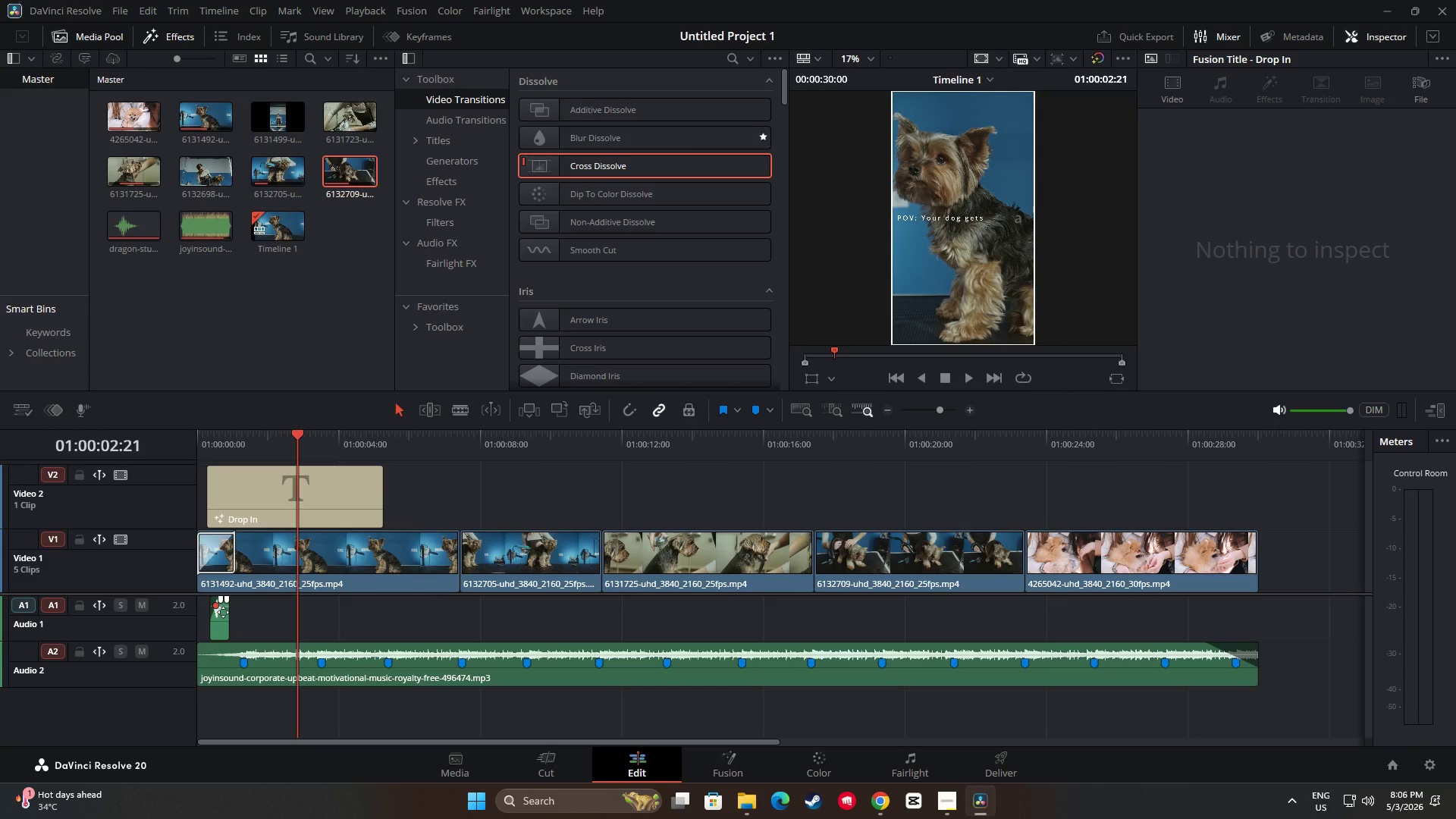 
wait(6.03)
 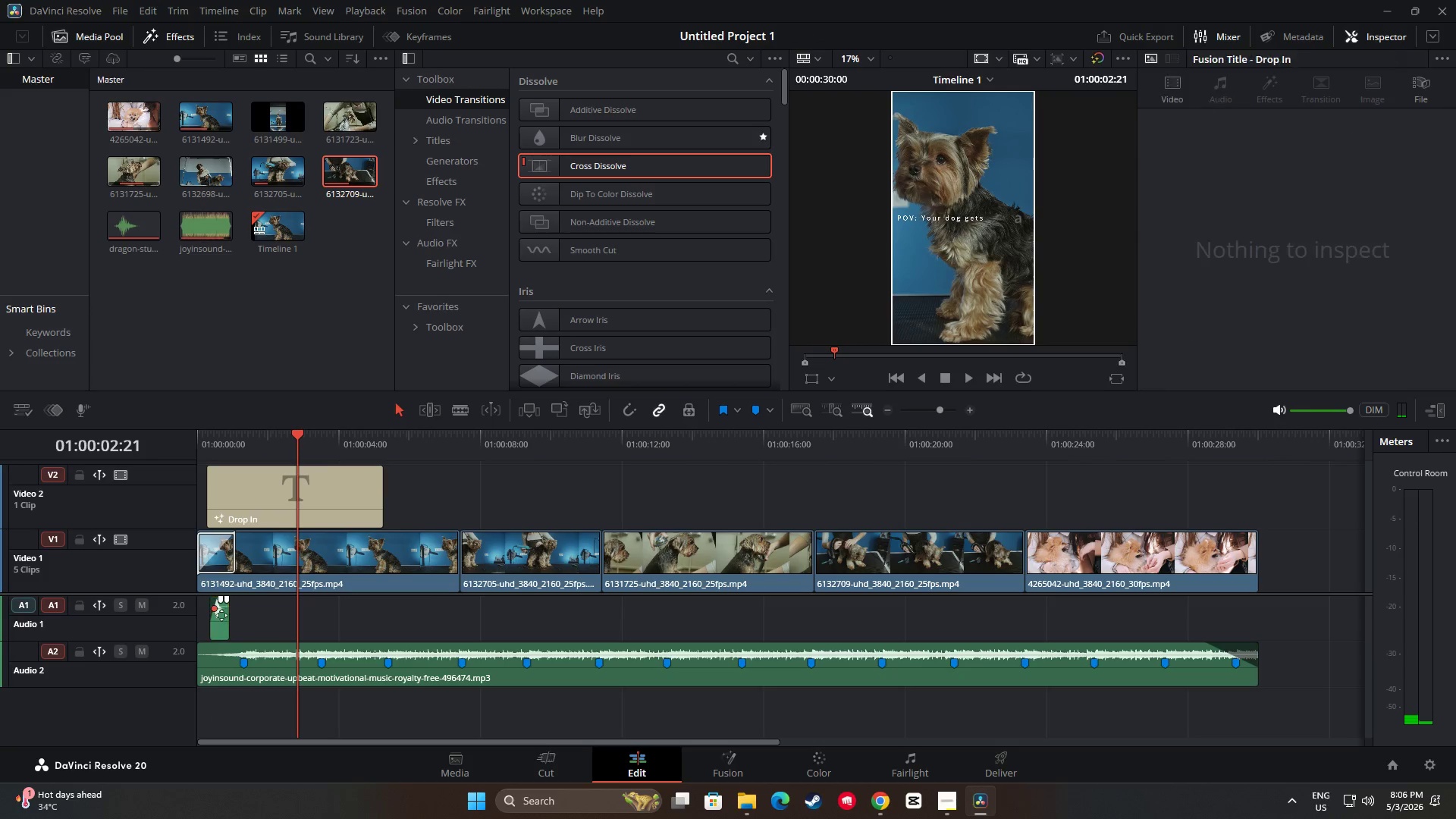 
mouse_move([231, 588])
 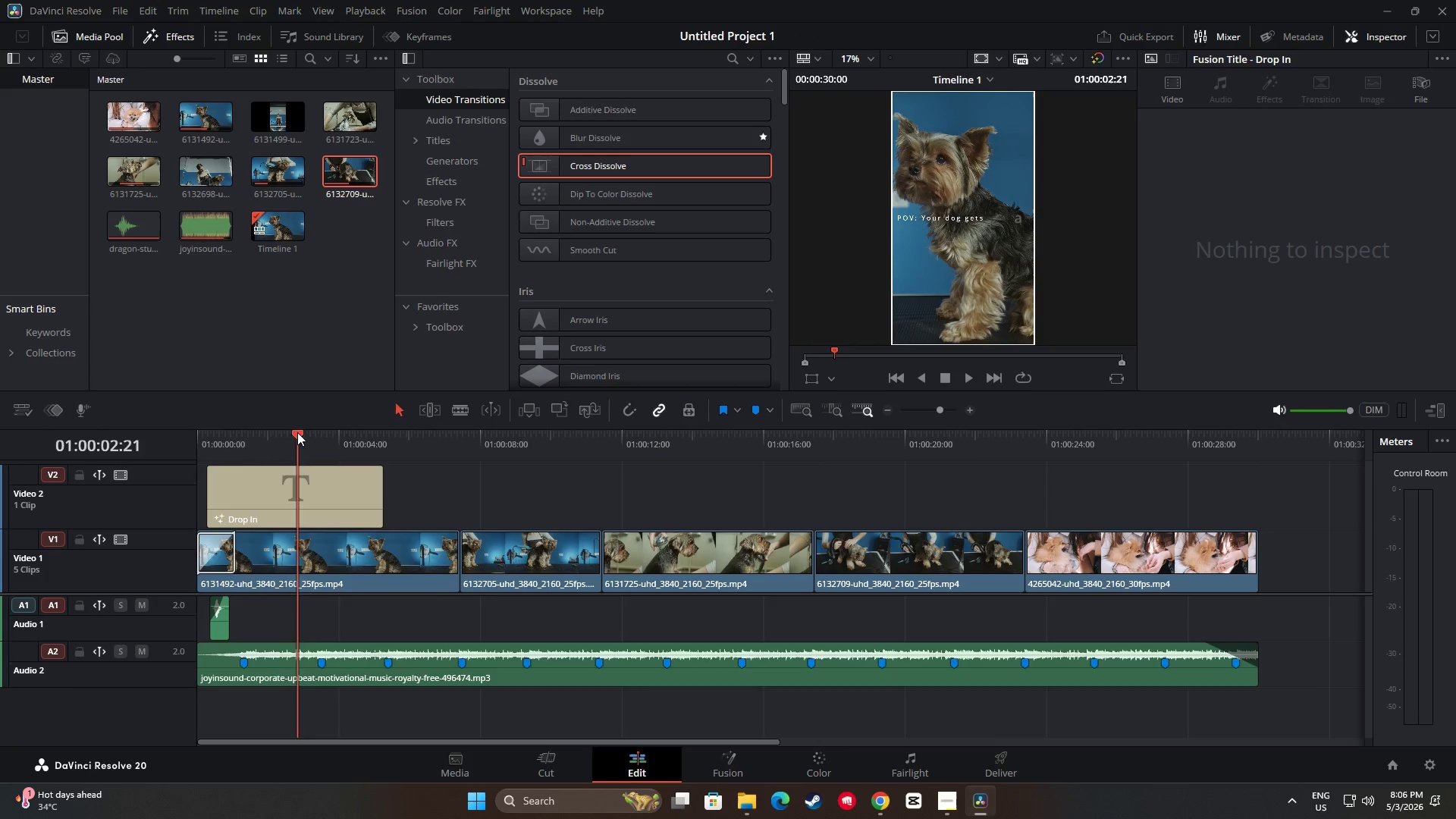 
left_click_drag(start_coordinate=[299, 432], to_coordinate=[196, 435])
 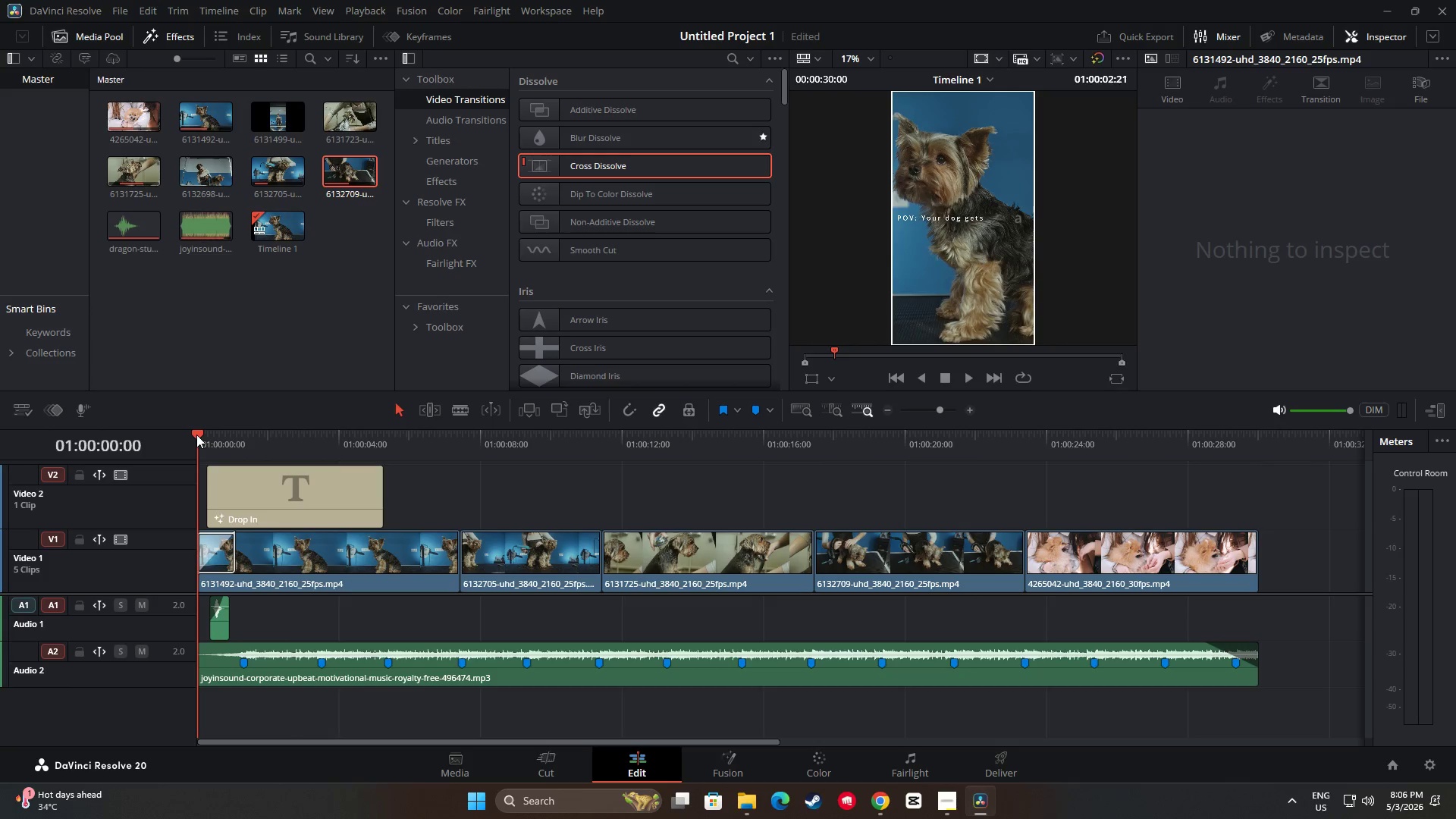 
key(Space)
 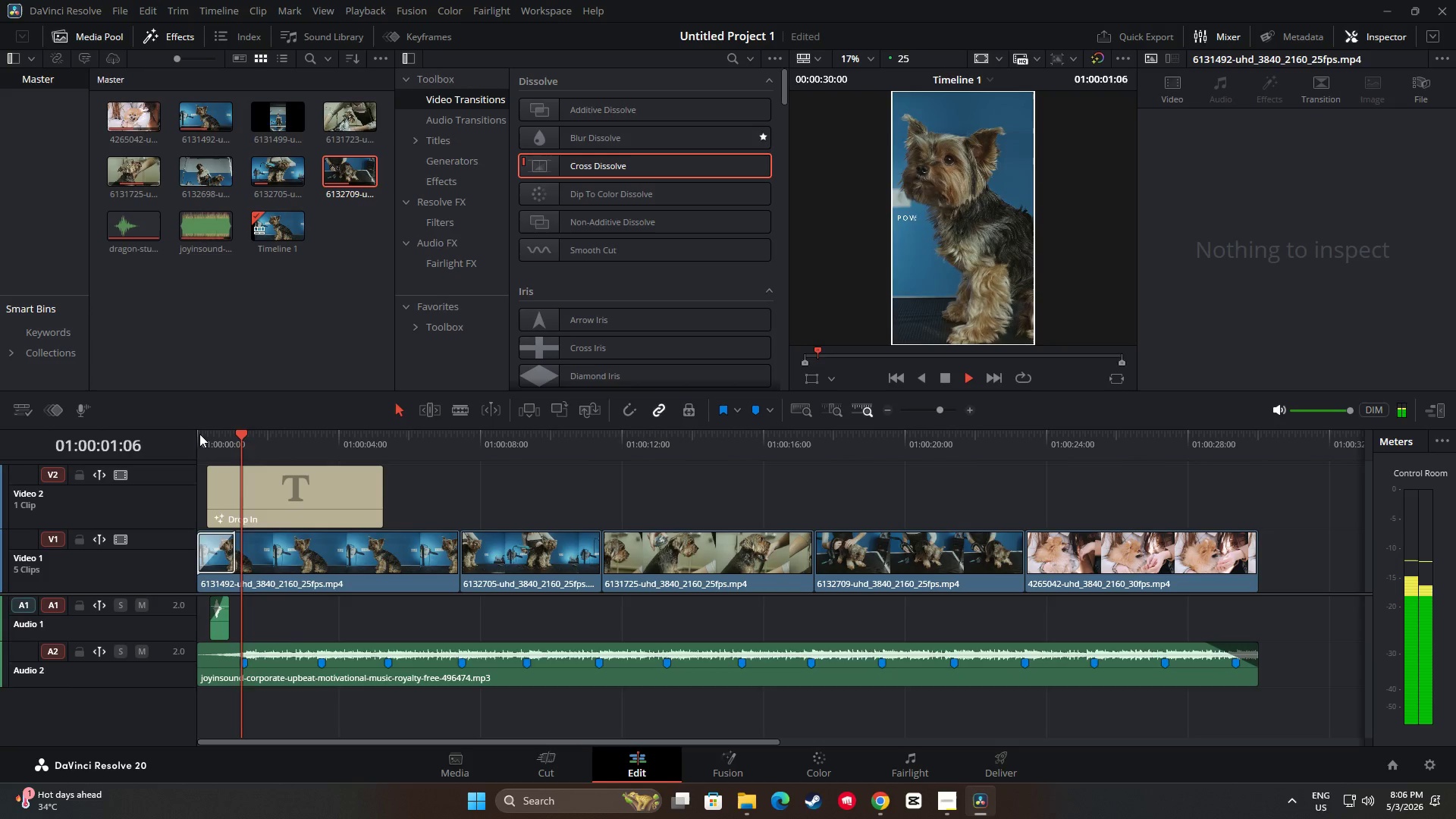 
key(Space)
 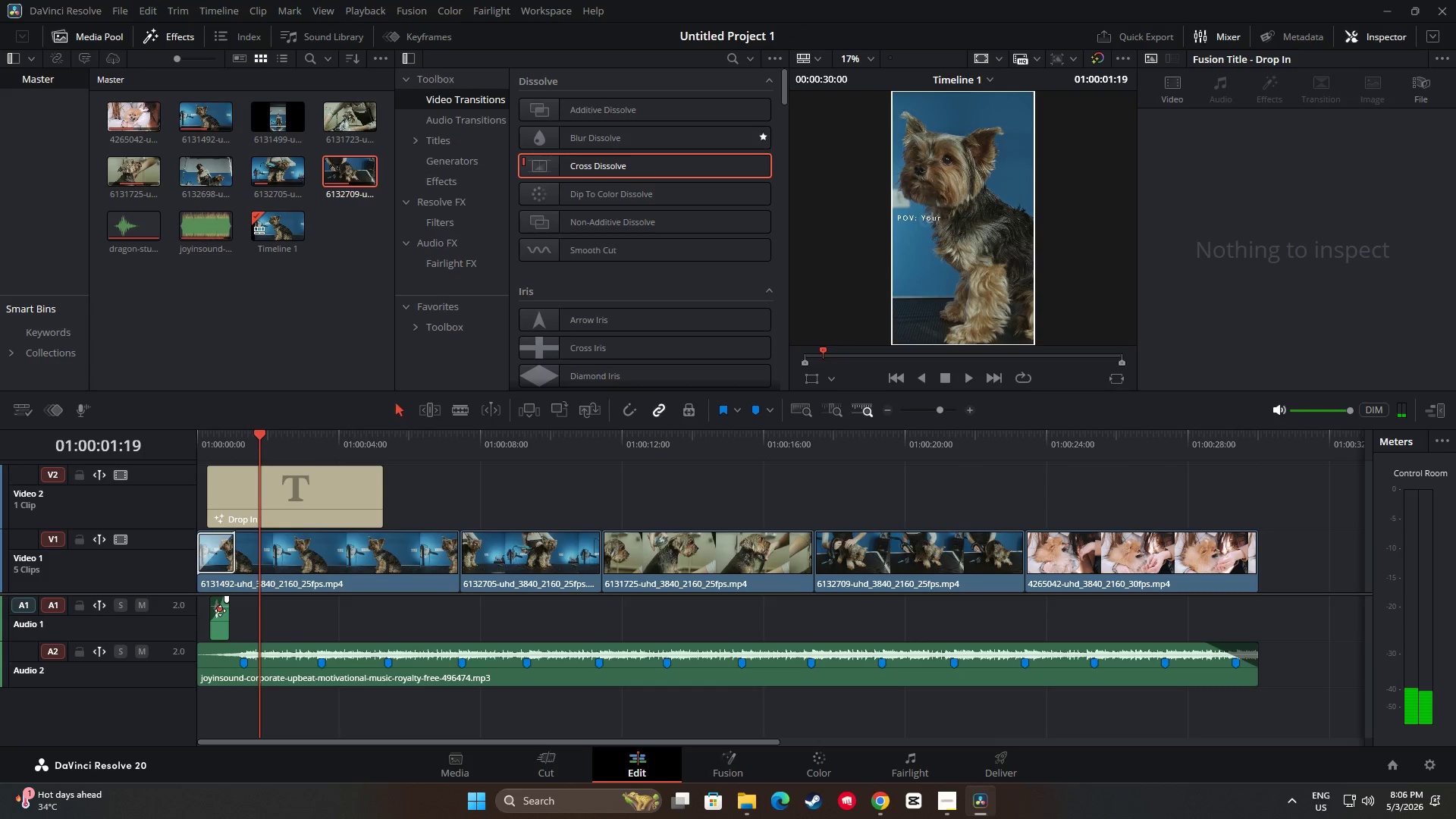 
left_click_drag(start_coordinate=[256, 428], to_coordinate=[193, 427])
 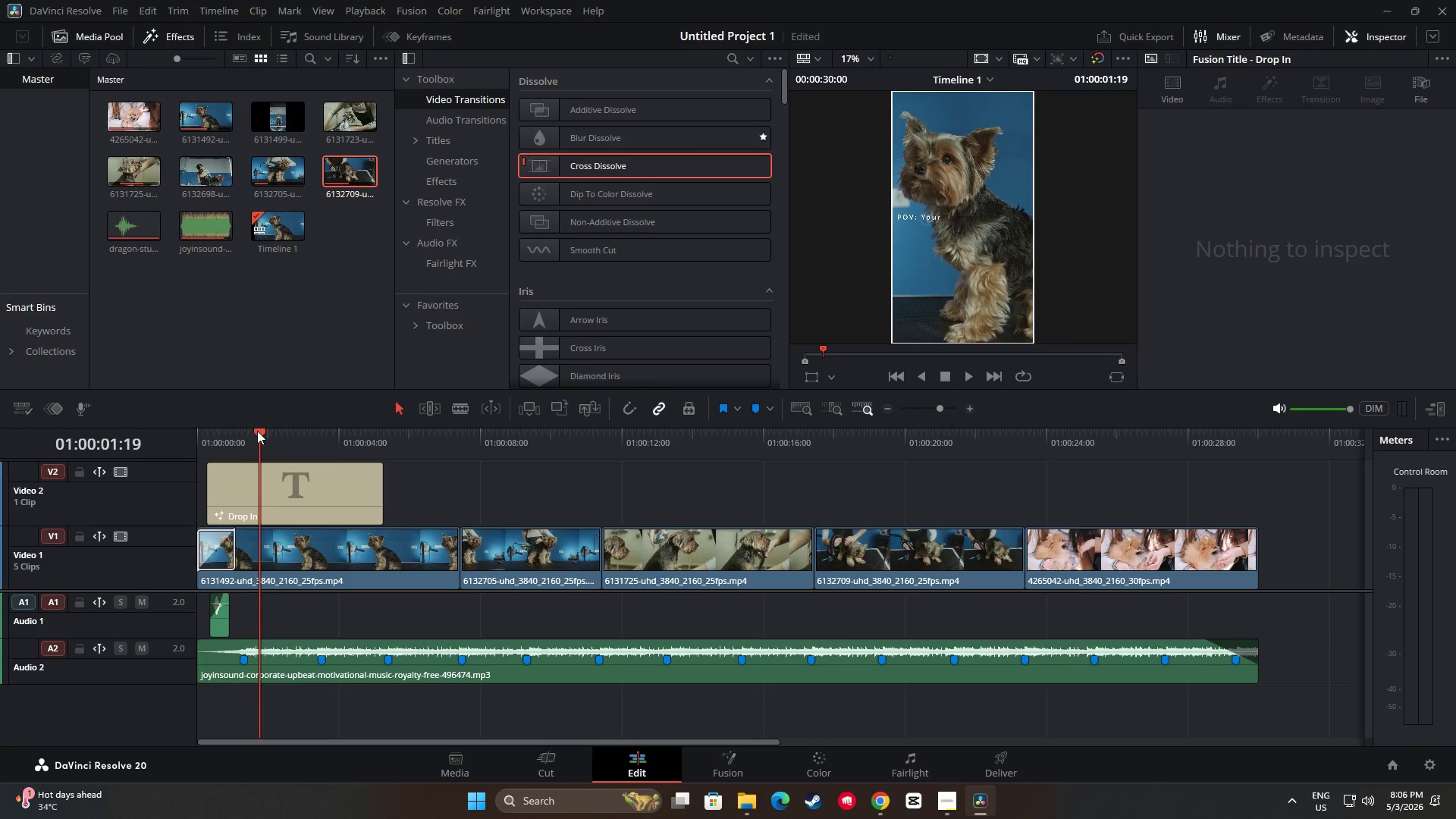 
left_click_drag(start_coordinate=[257, 431], to_coordinate=[193, 438])
 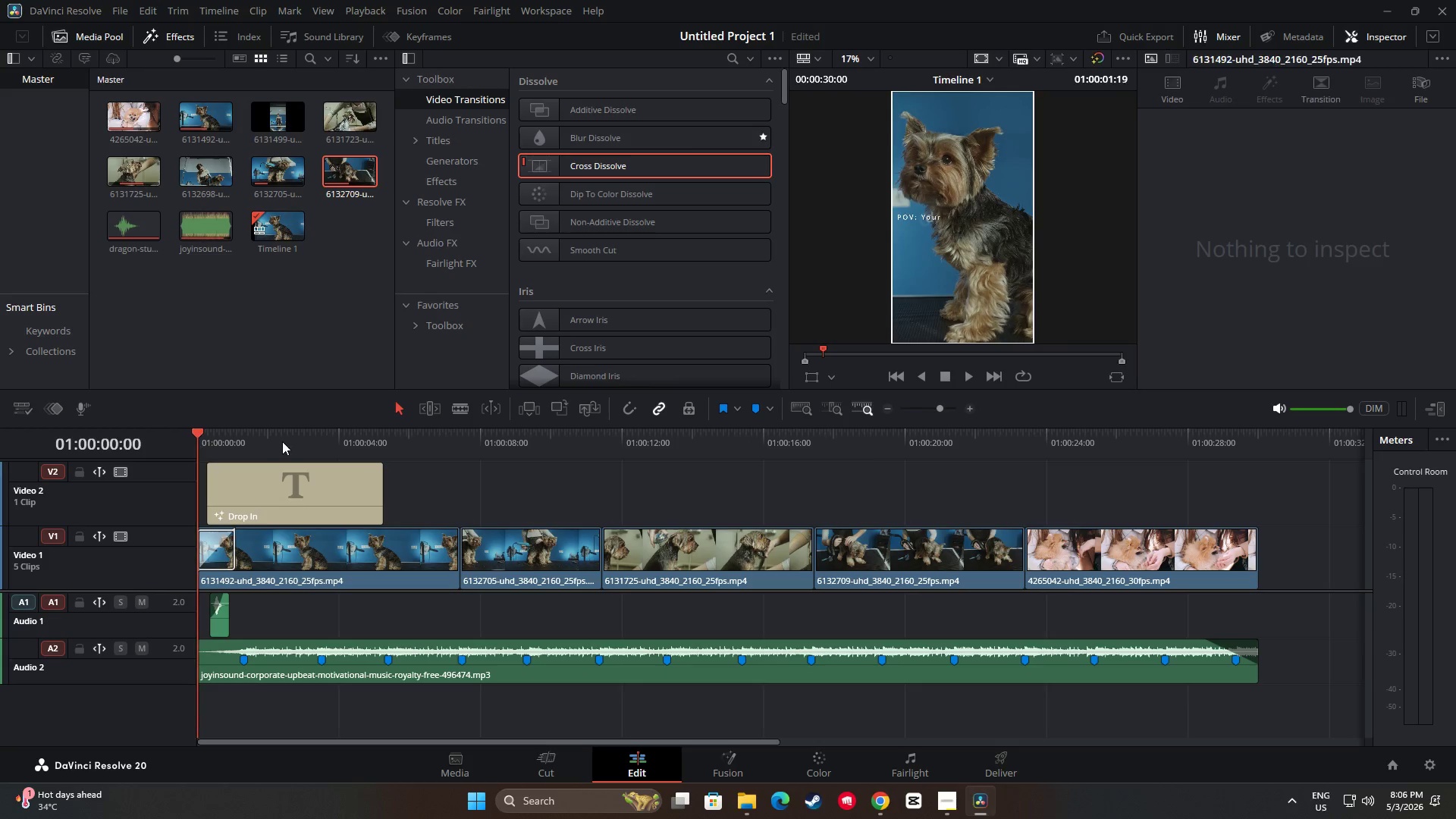 
key(Space)
 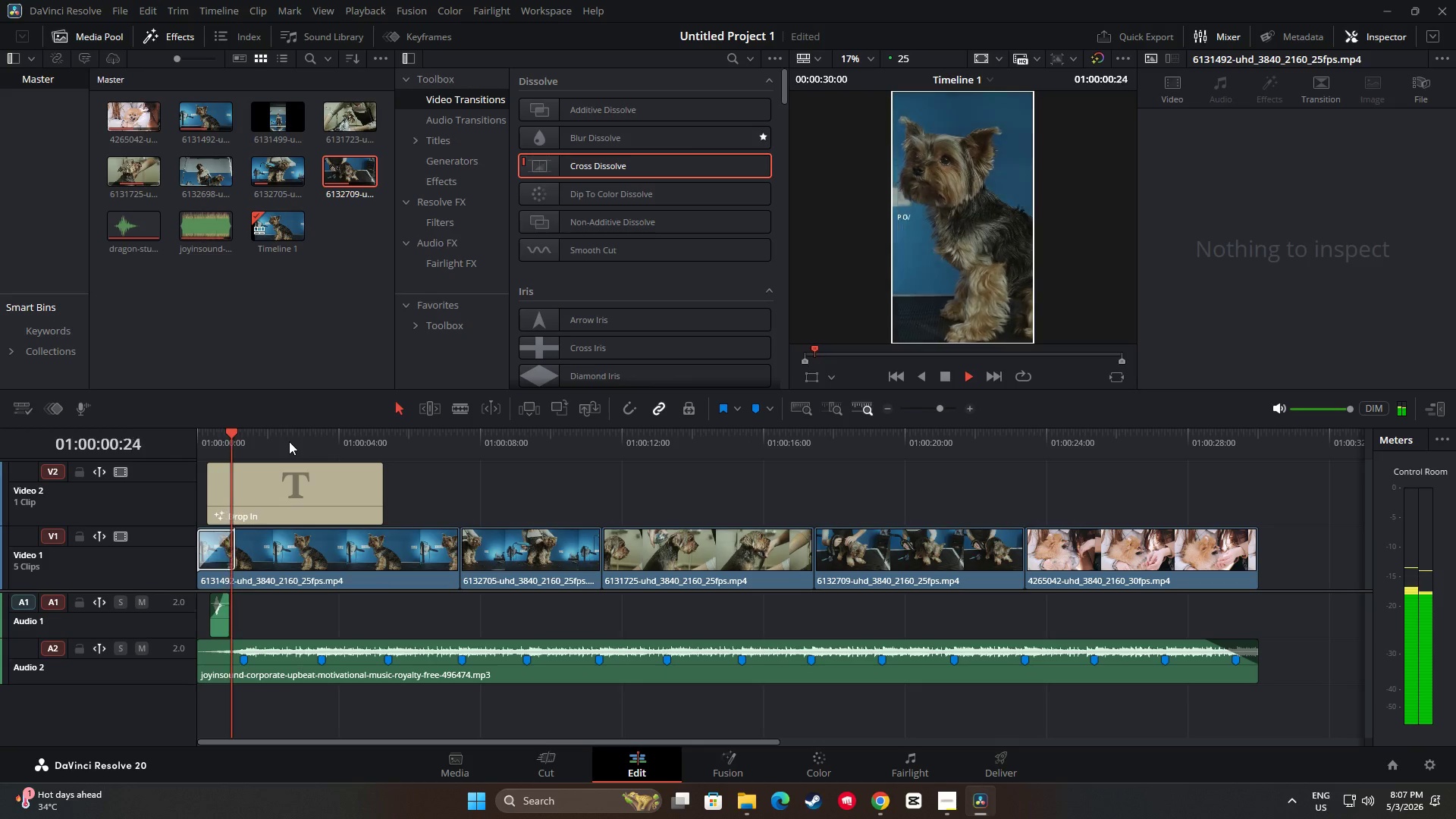 
key(Space)
 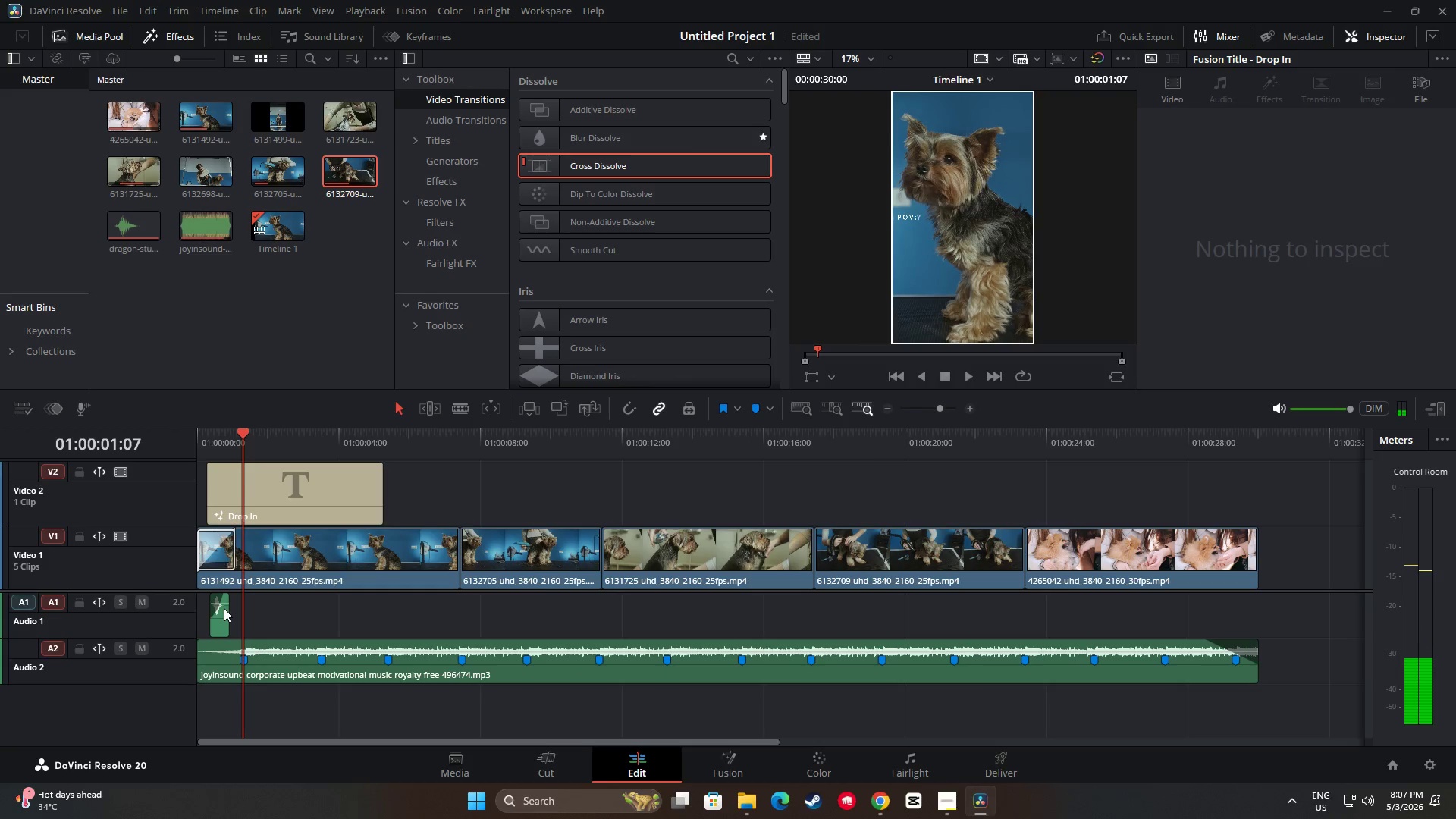 
left_click([223, 607])
 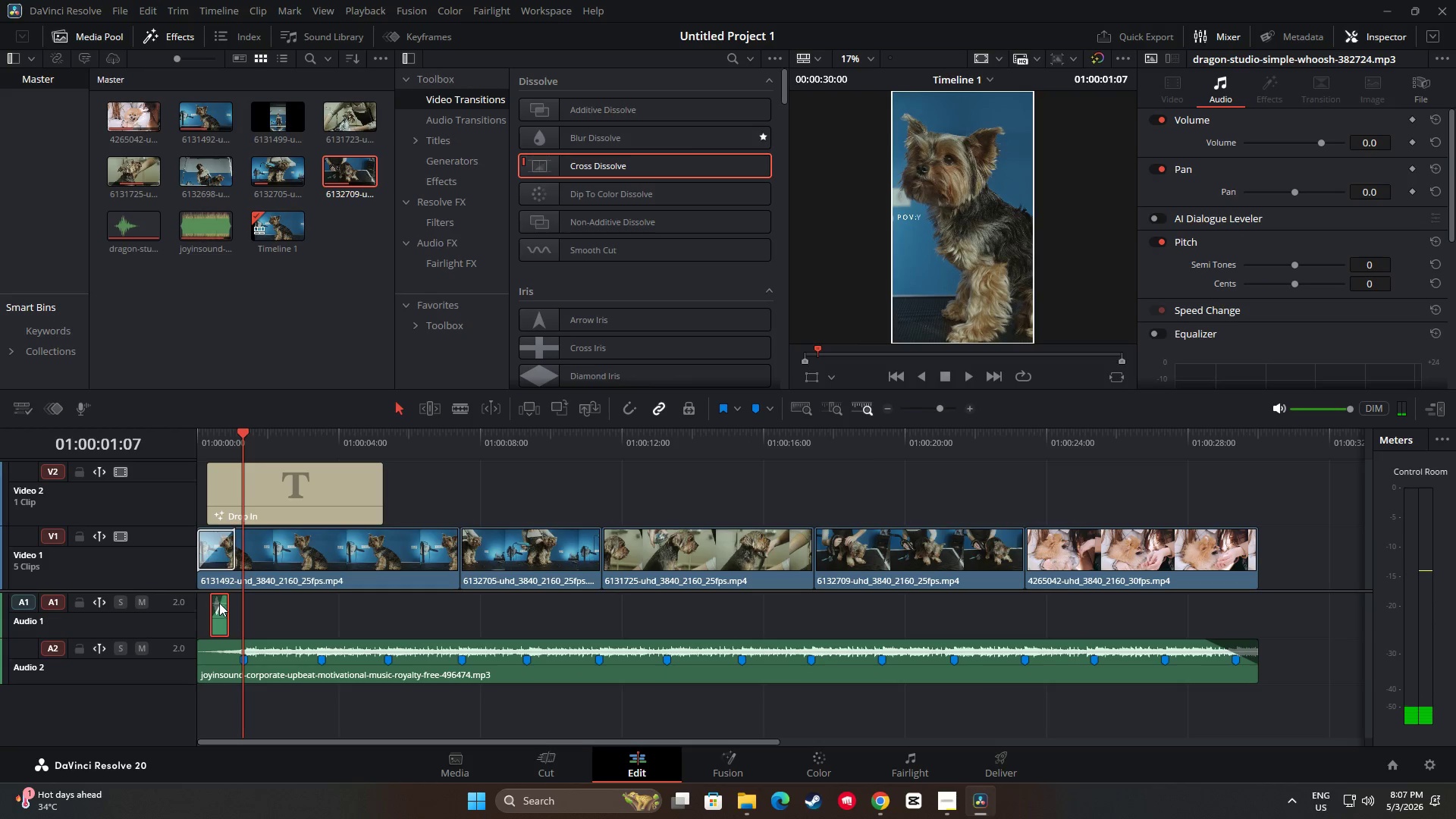 
left_click([219, 607])
 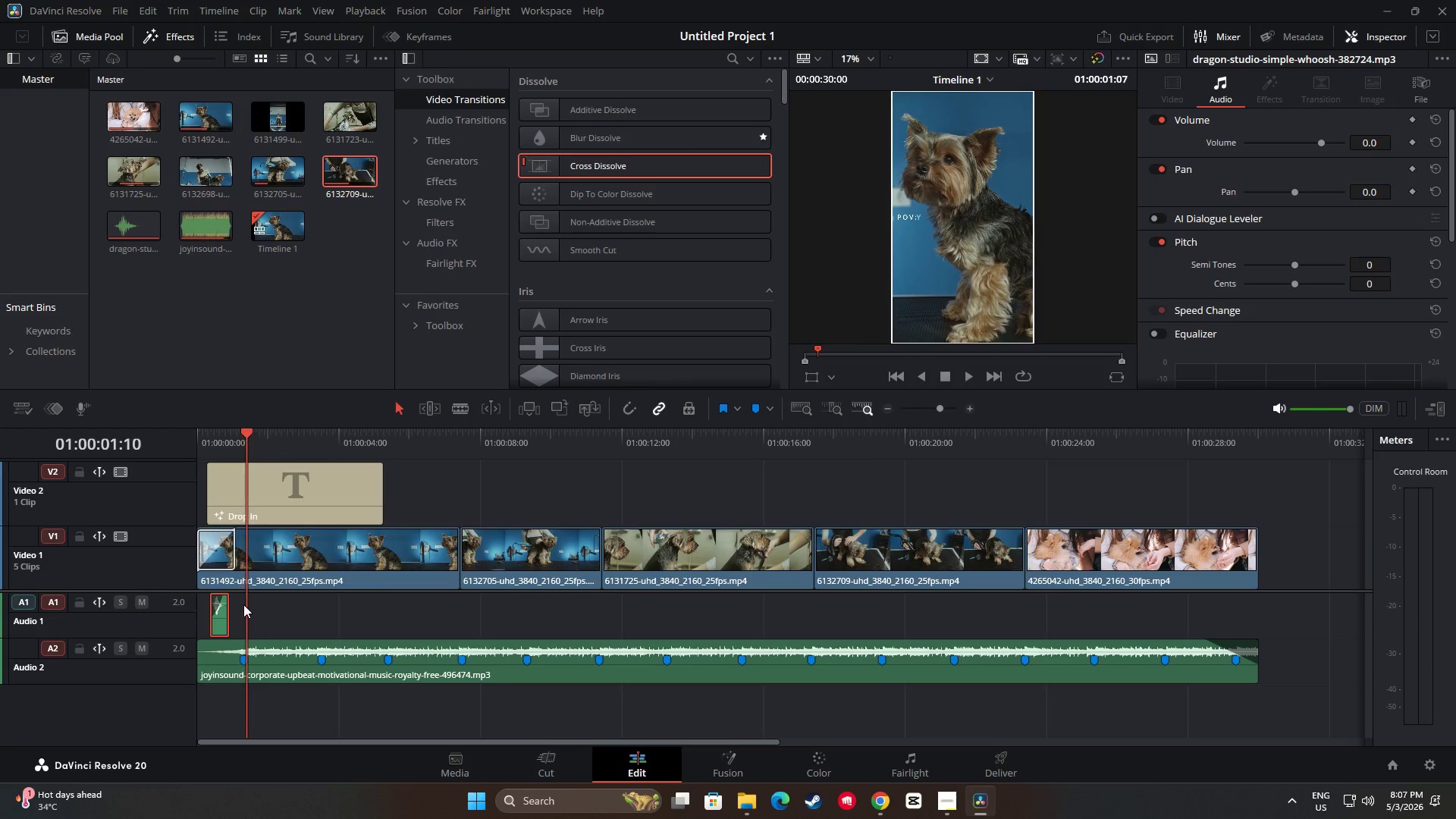 
double_click([214, 607])
 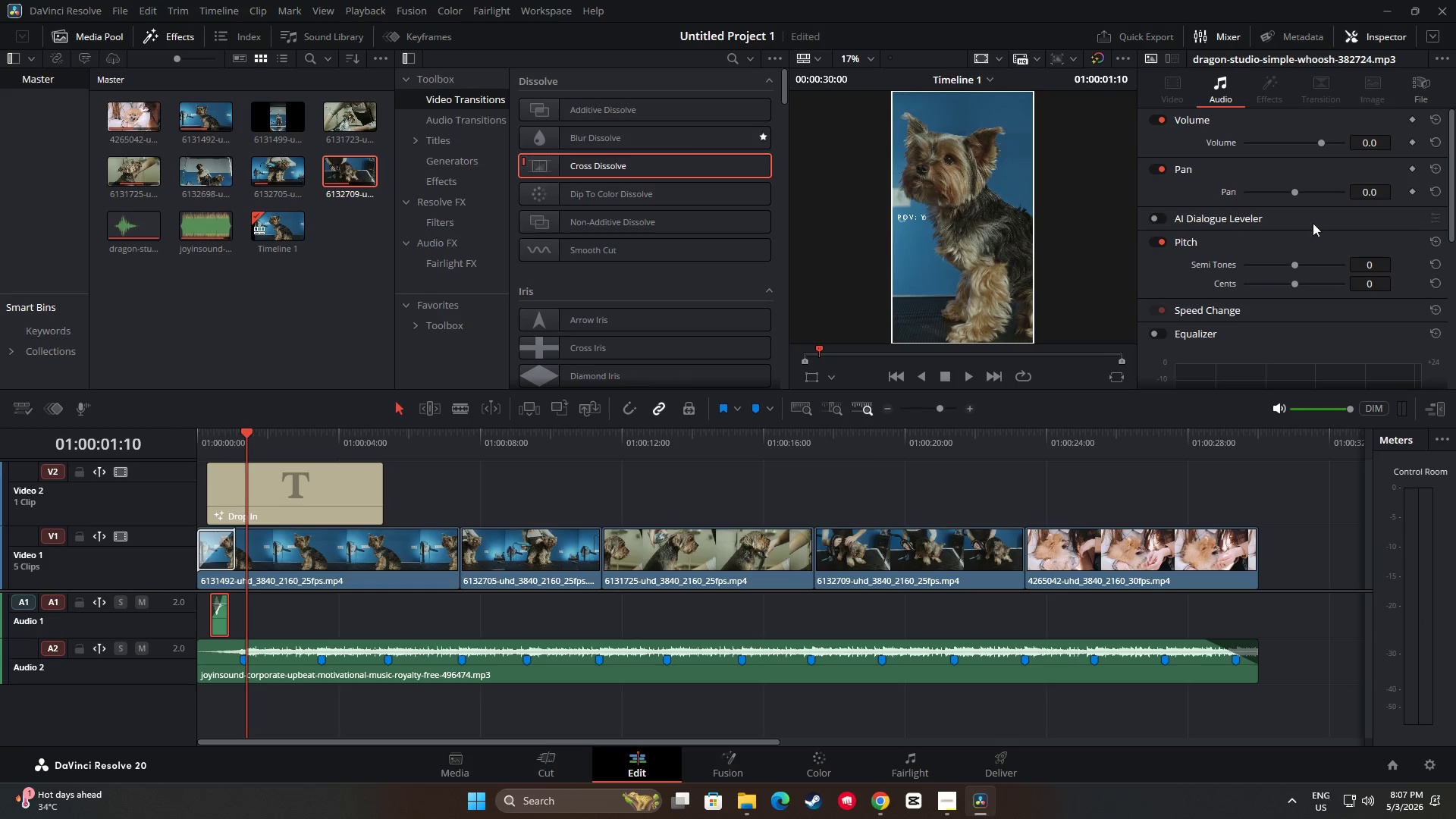 
left_click_drag(start_coordinate=[1320, 140], to_coordinate=[1326, 142])
 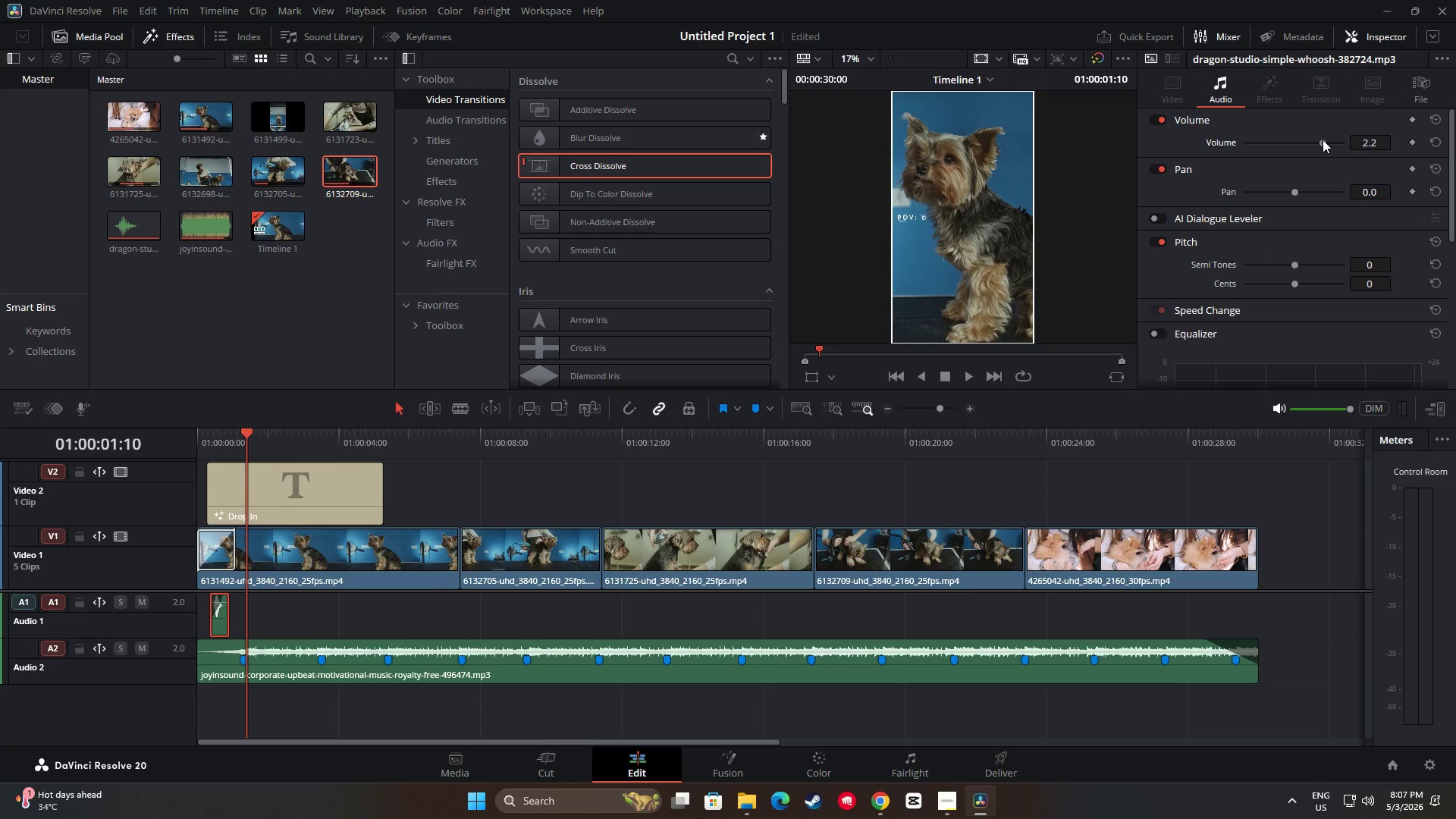 
wait(6.44)
 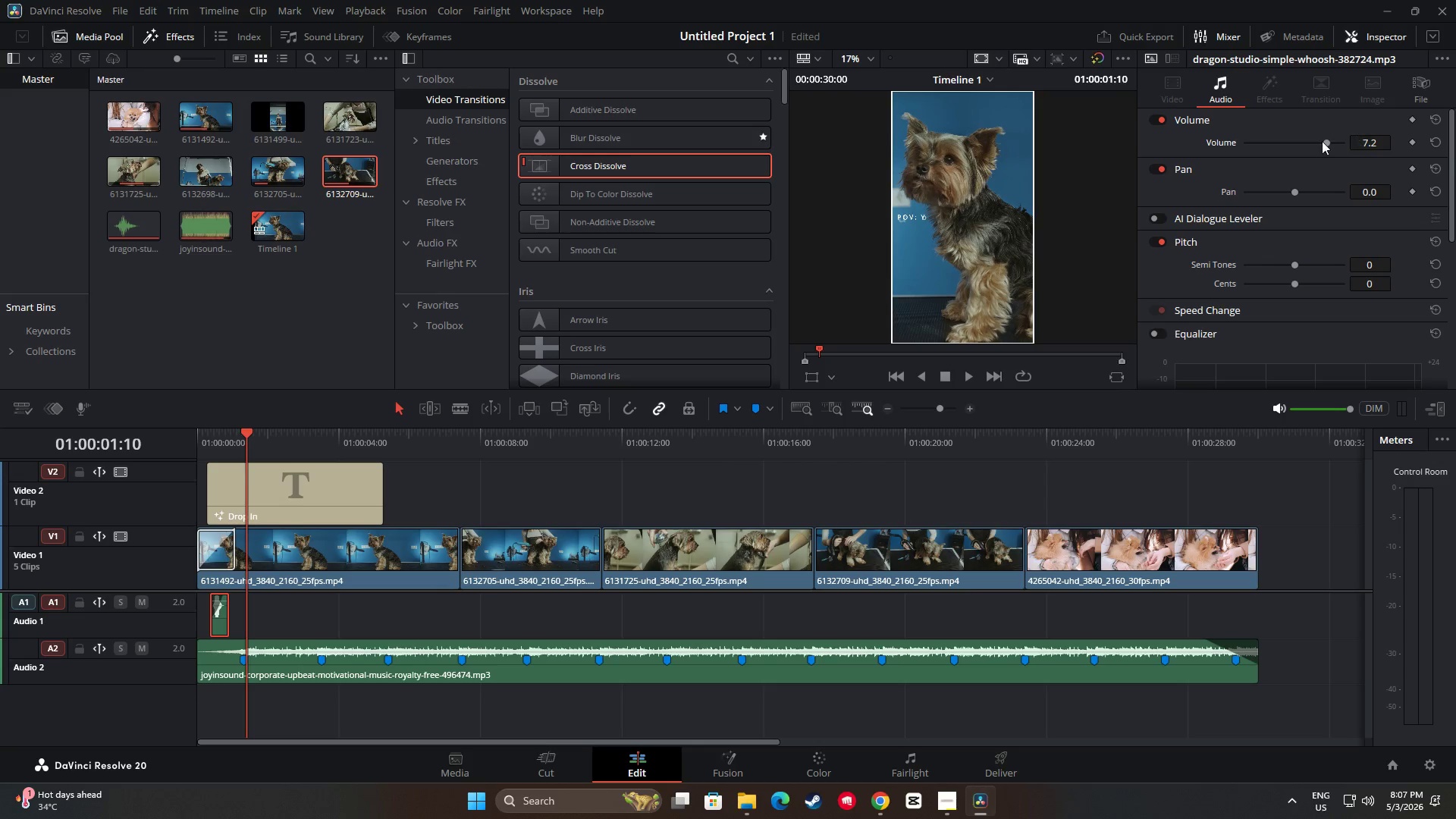 
left_click_drag(start_coordinate=[253, 431], to_coordinate=[188, 427])
 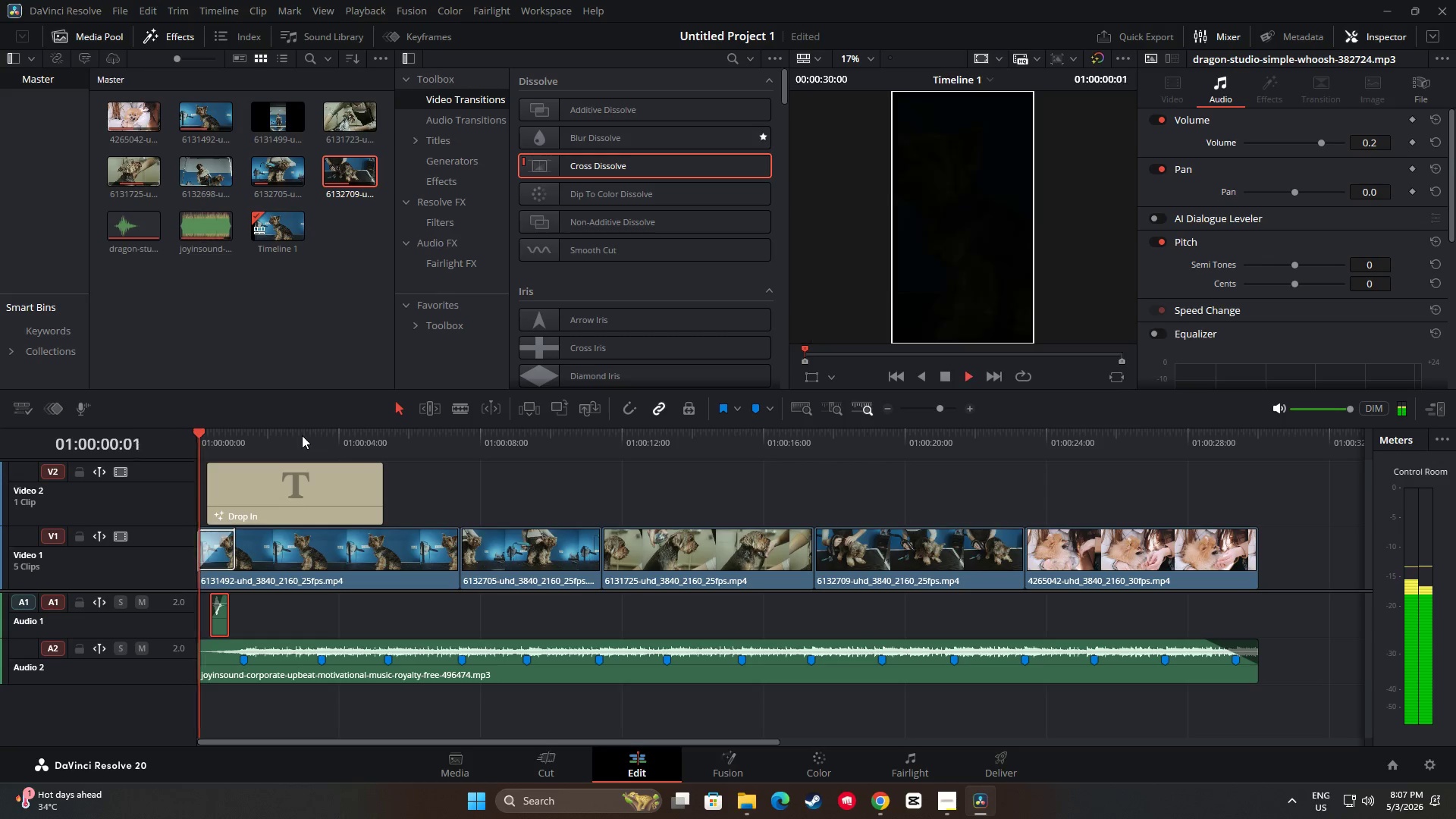 
key(Space)
 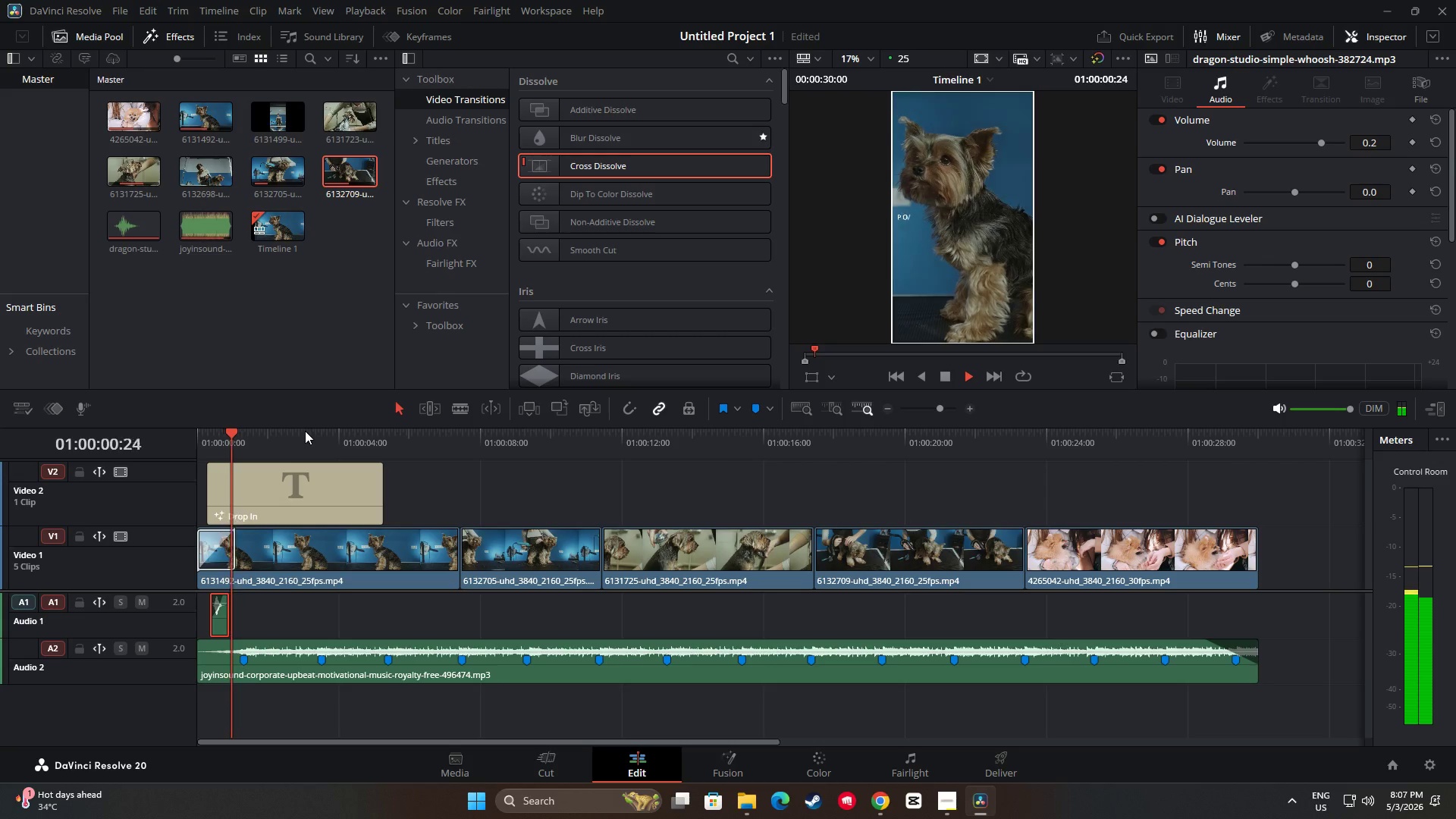 
key(Space)
 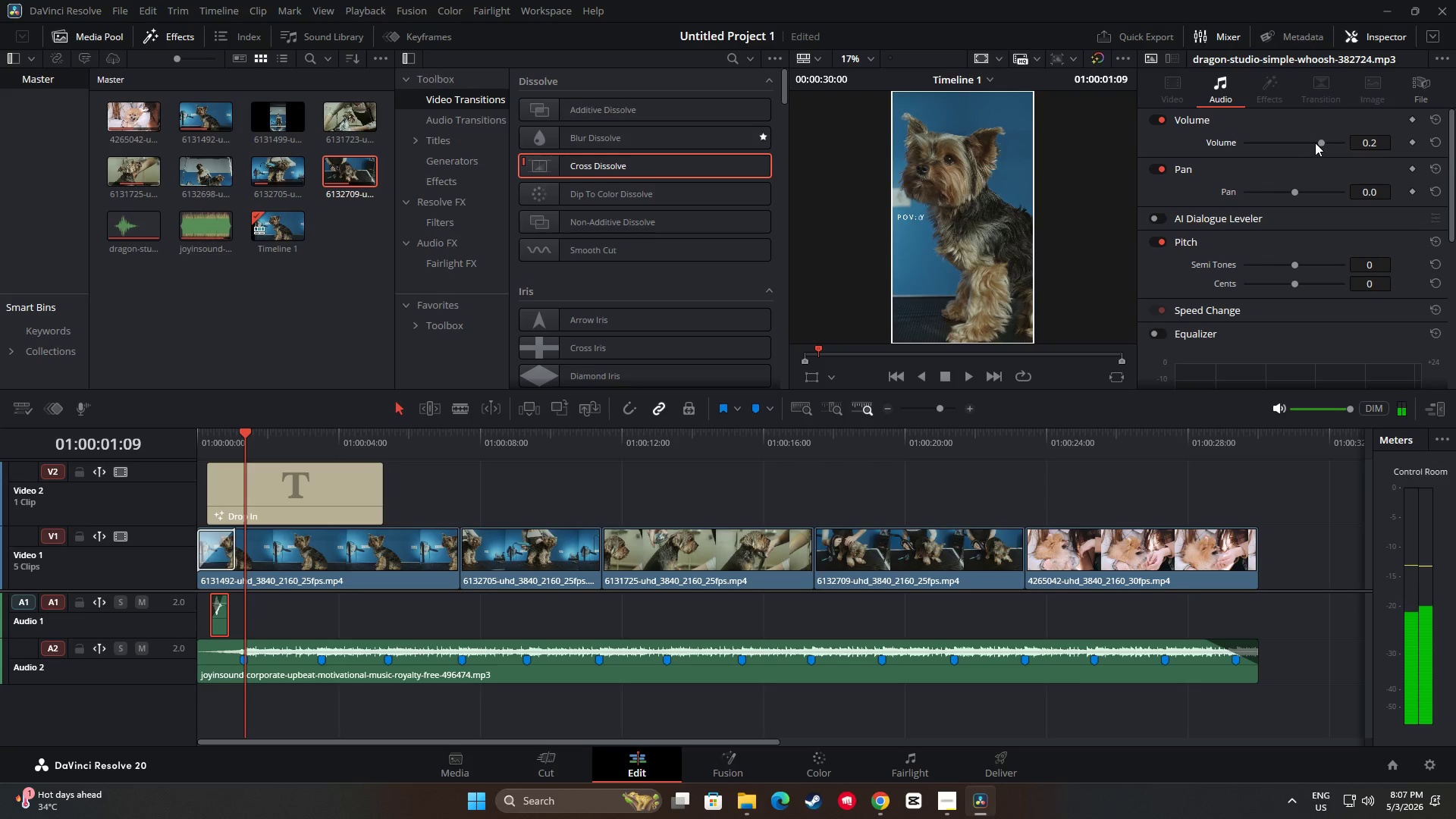 
left_click_drag(start_coordinate=[1320, 141], to_coordinate=[1324, 140])
 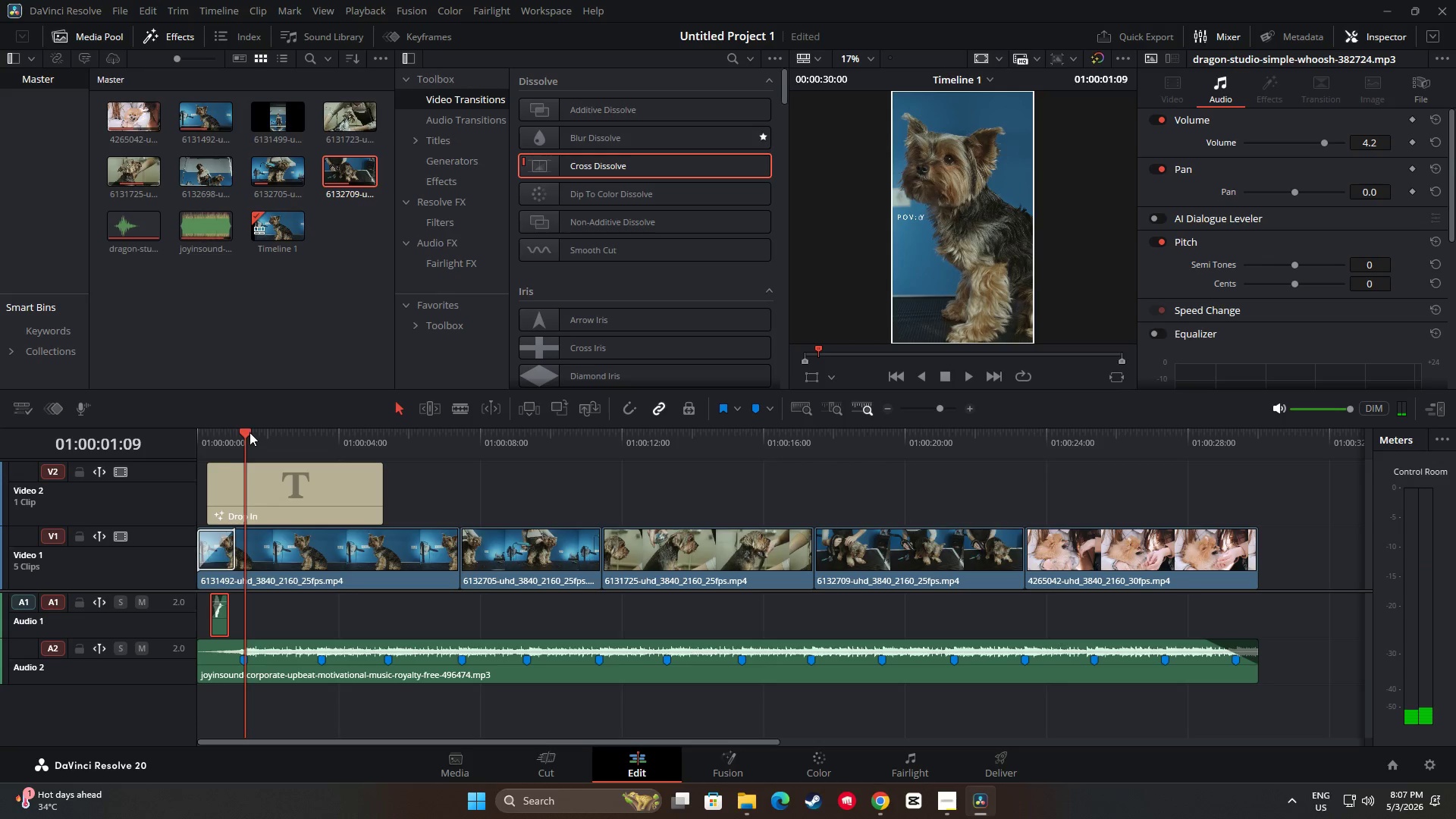 
left_click_drag(start_coordinate=[249, 432], to_coordinate=[181, 429])
 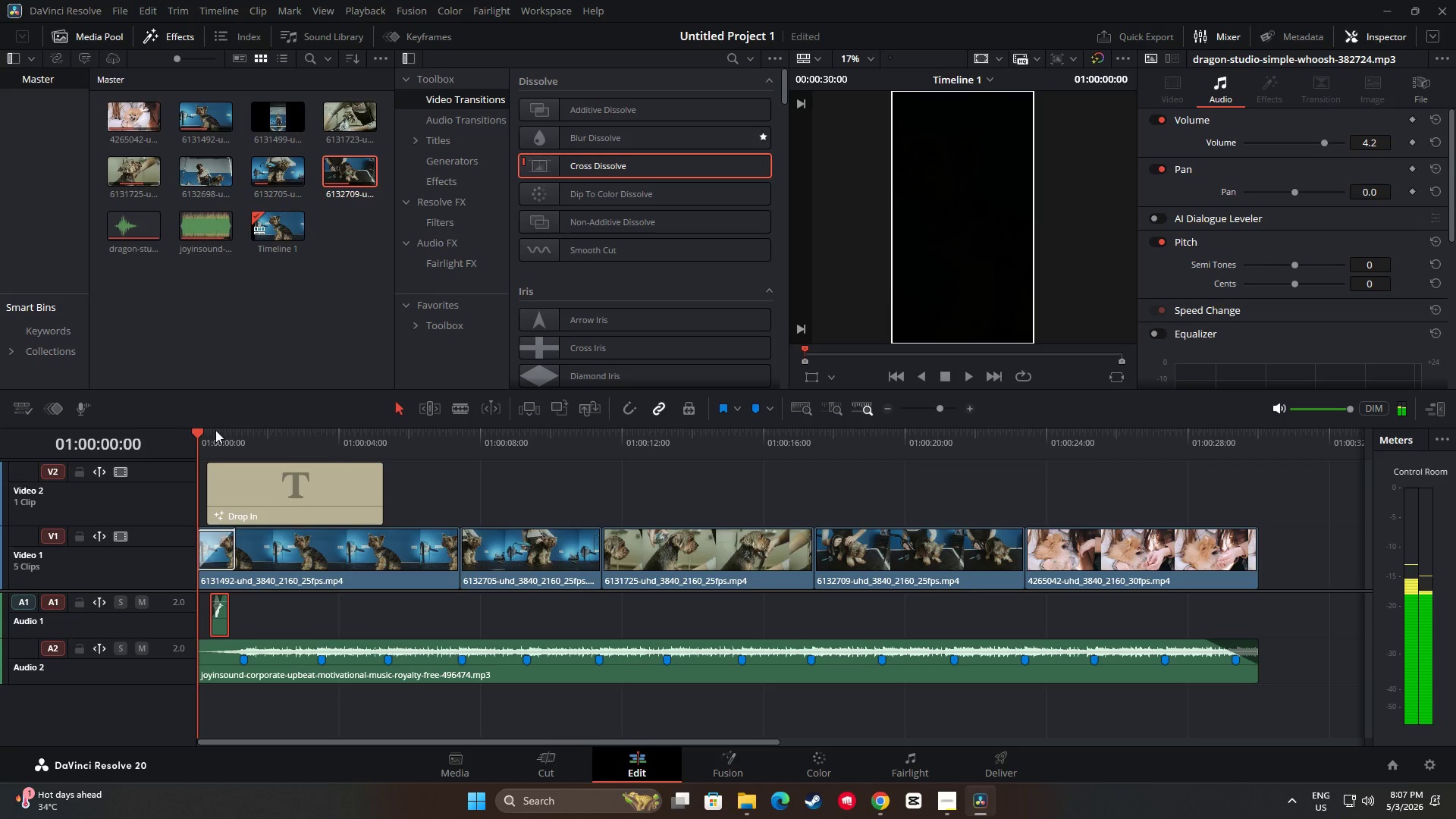 
key(Space)
 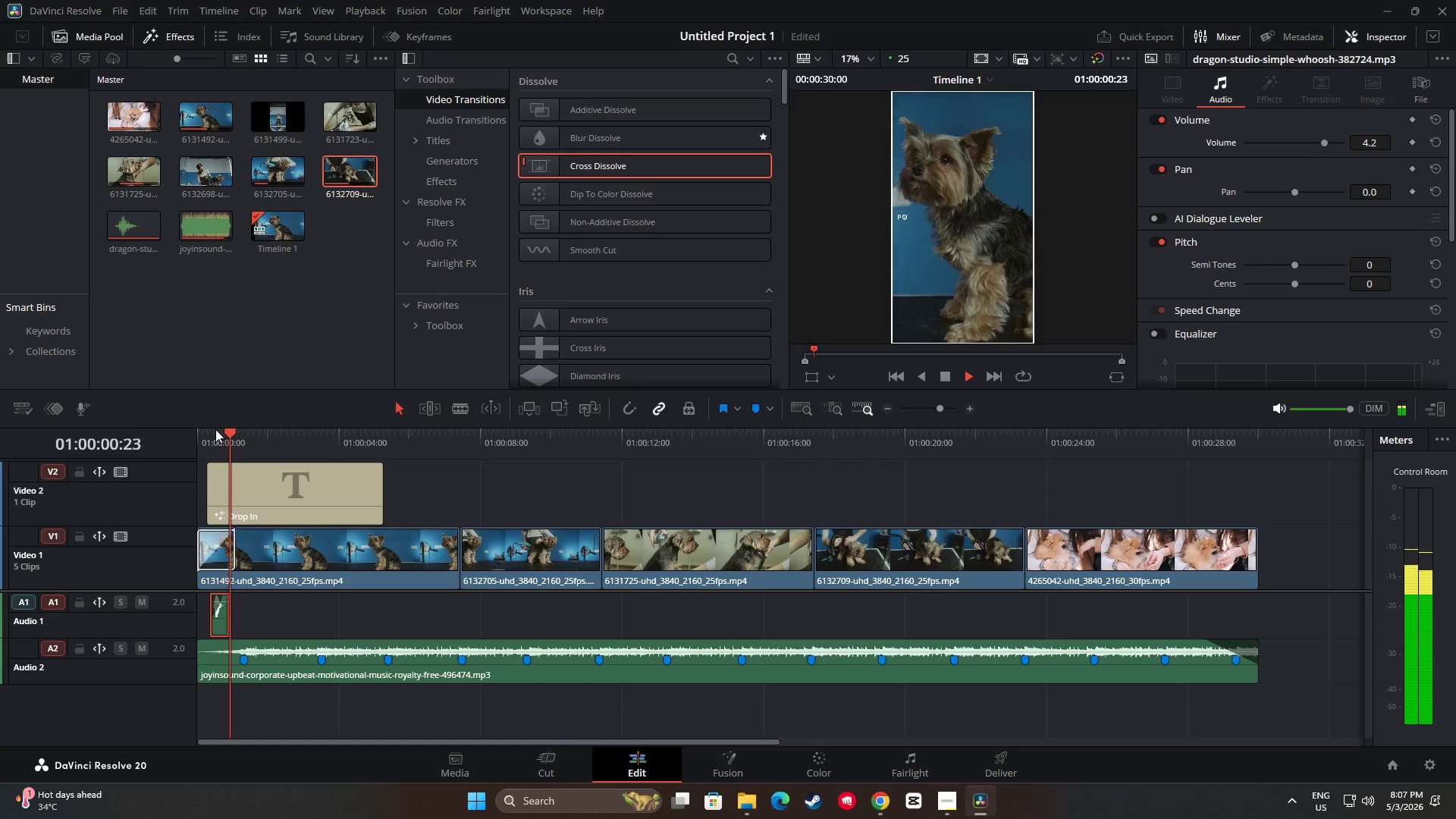 
key(Space)
 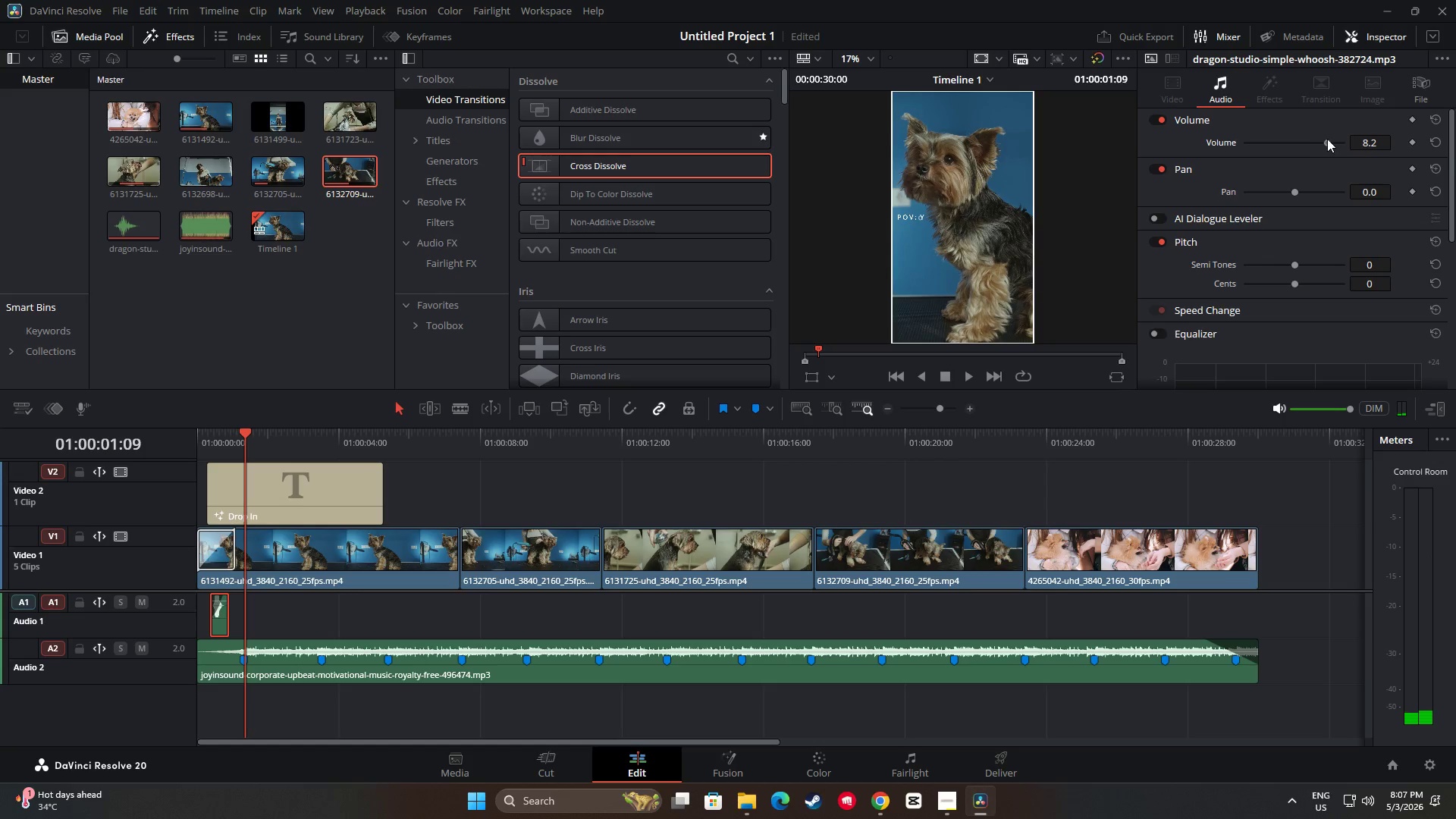 
left_click_drag(start_coordinate=[249, 429], to_coordinate=[168, 437])
 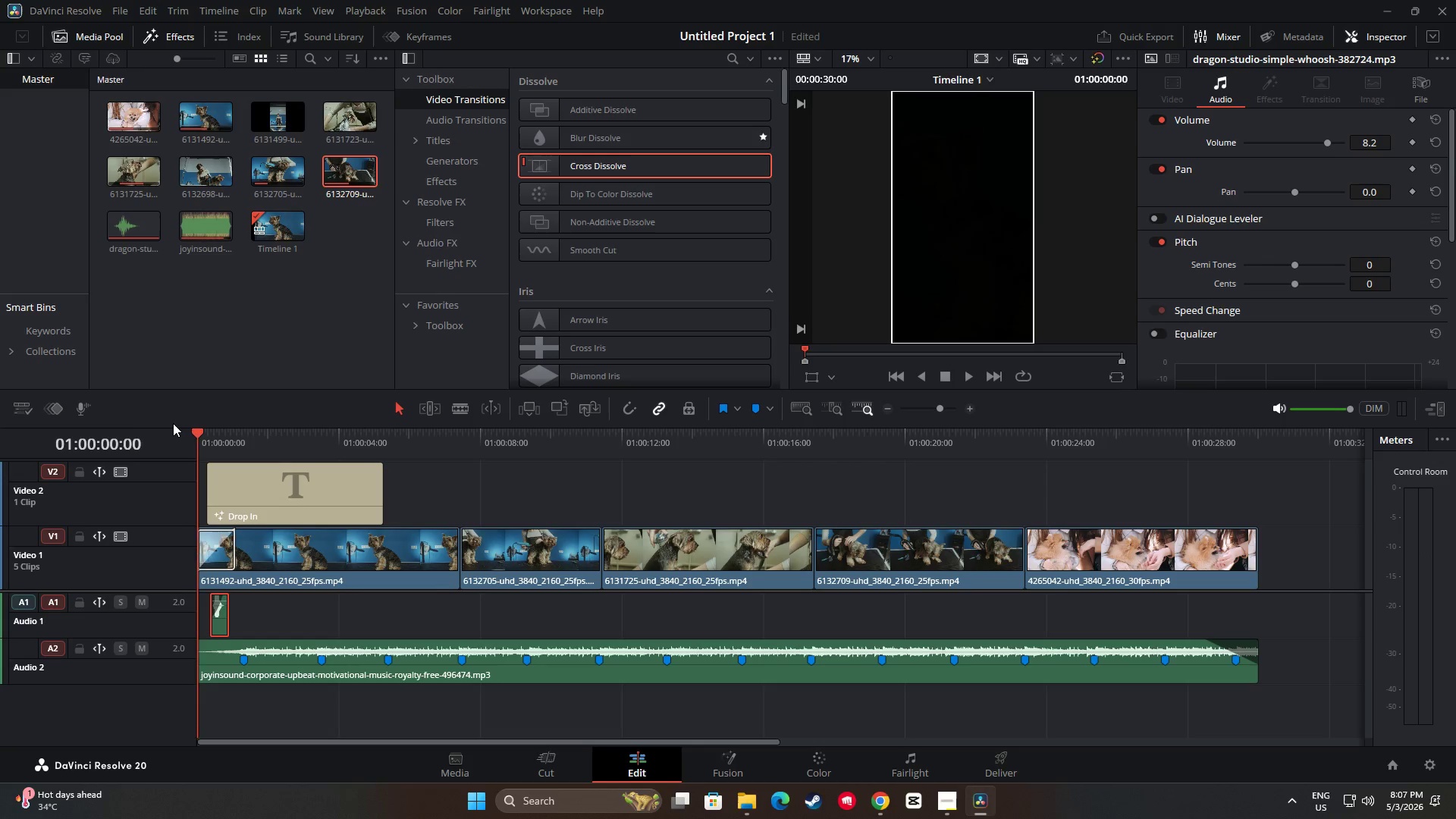 
key(Space)
 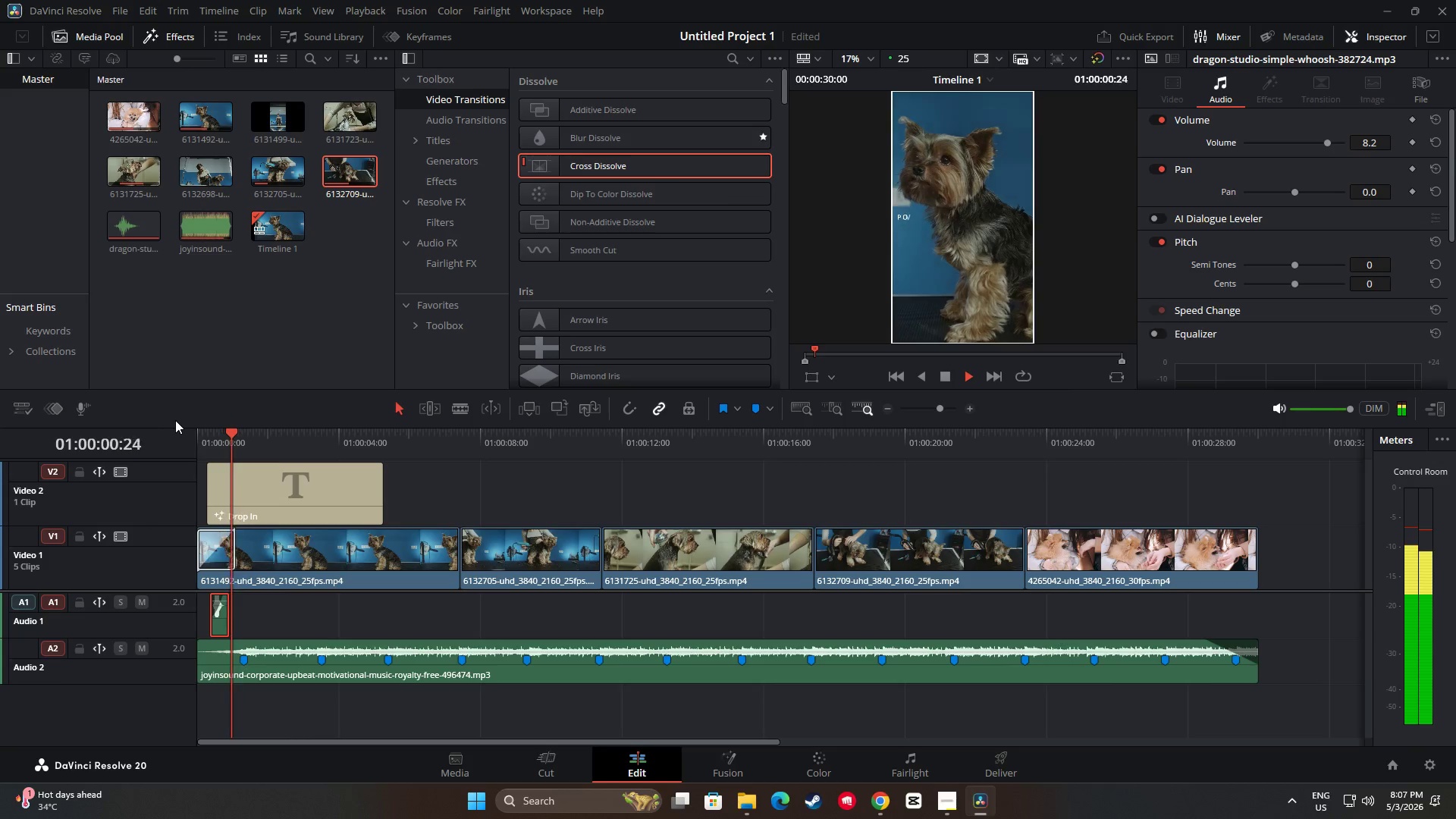 
key(Space)
 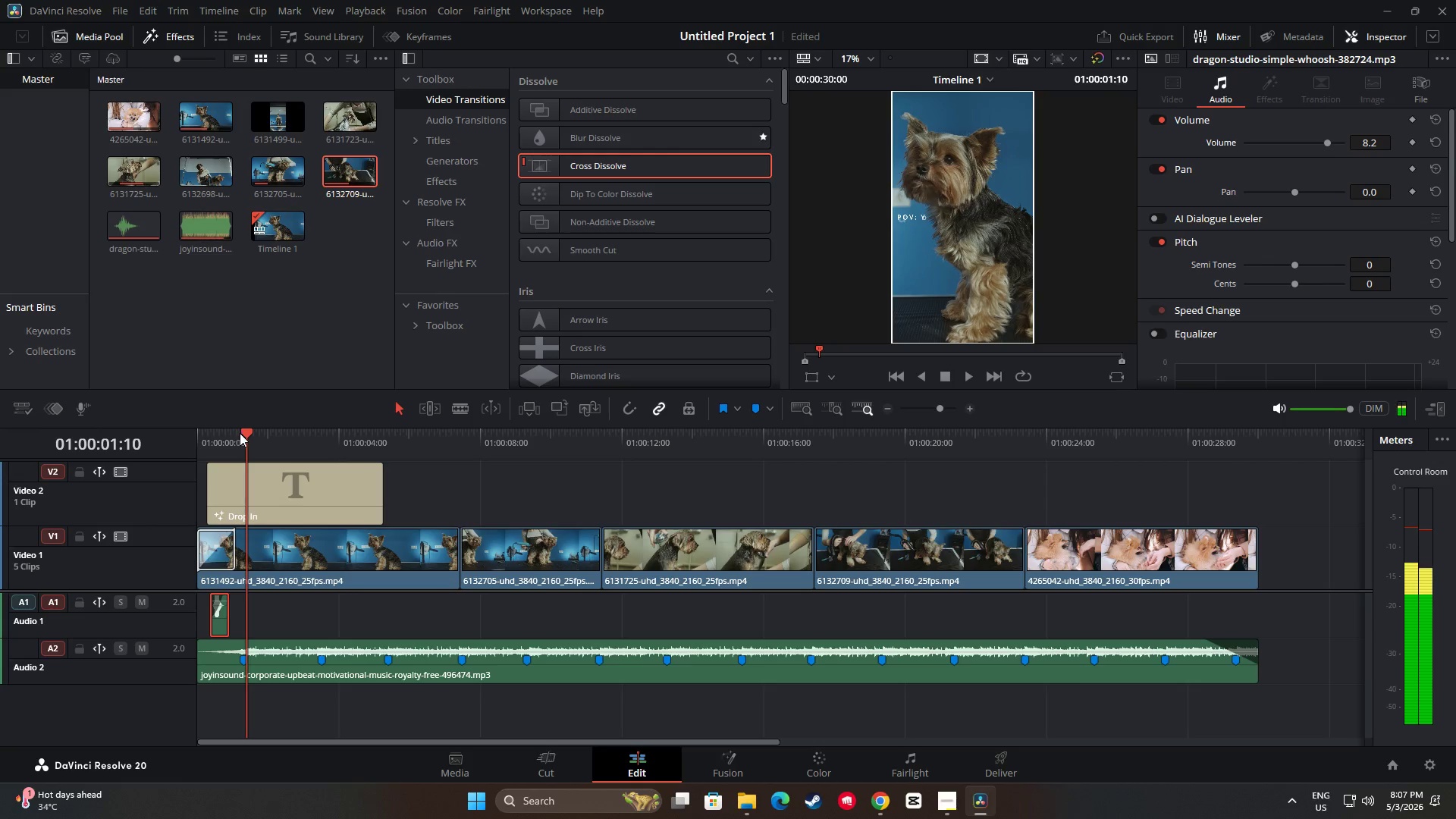 
left_click_drag(start_coordinate=[244, 434], to_coordinate=[170, 433])
 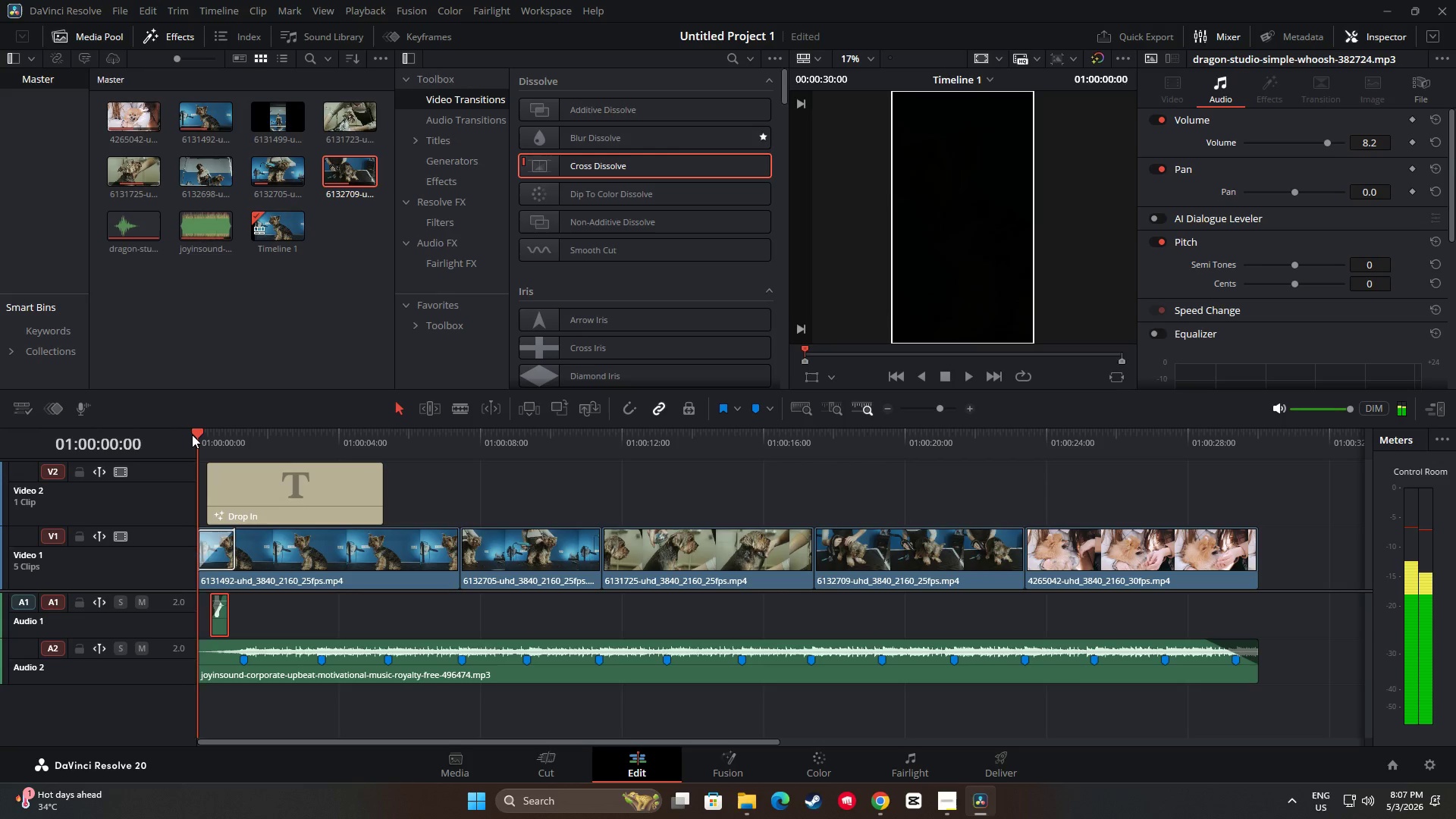 
key(Space)
 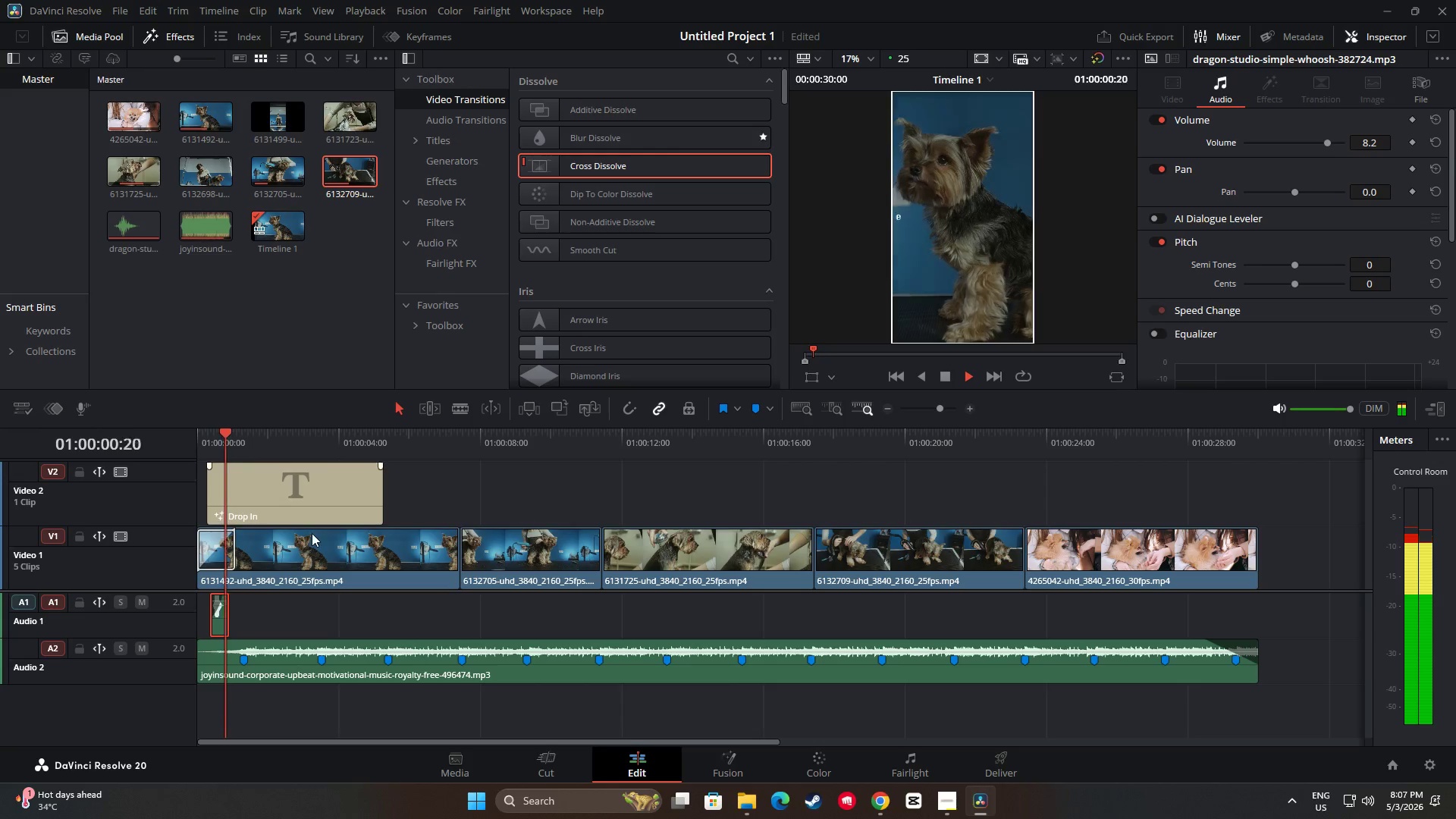 
key(Space)
 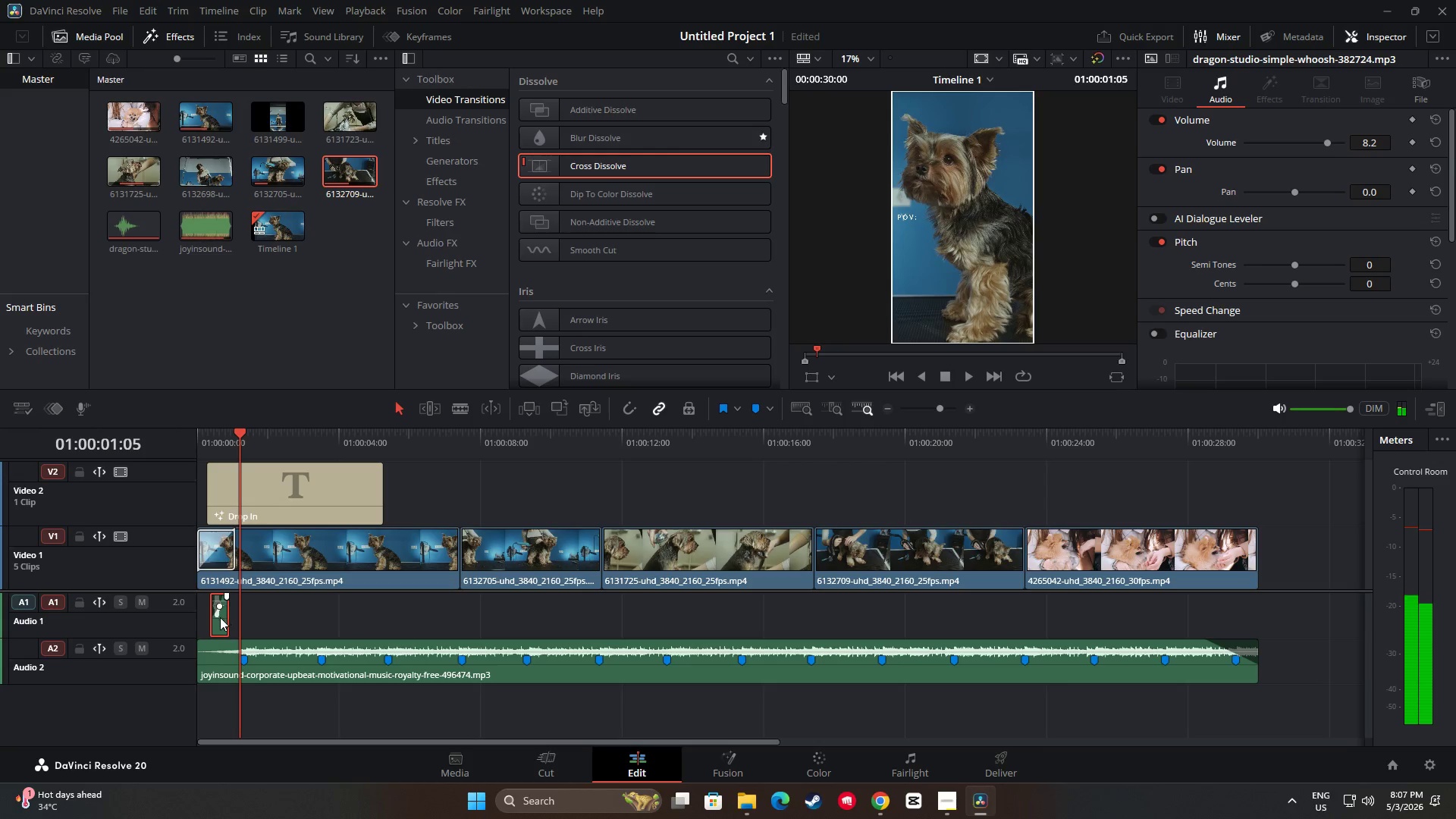 
left_click_drag(start_coordinate=[220, 617], to_coordinate=[215, 618])
 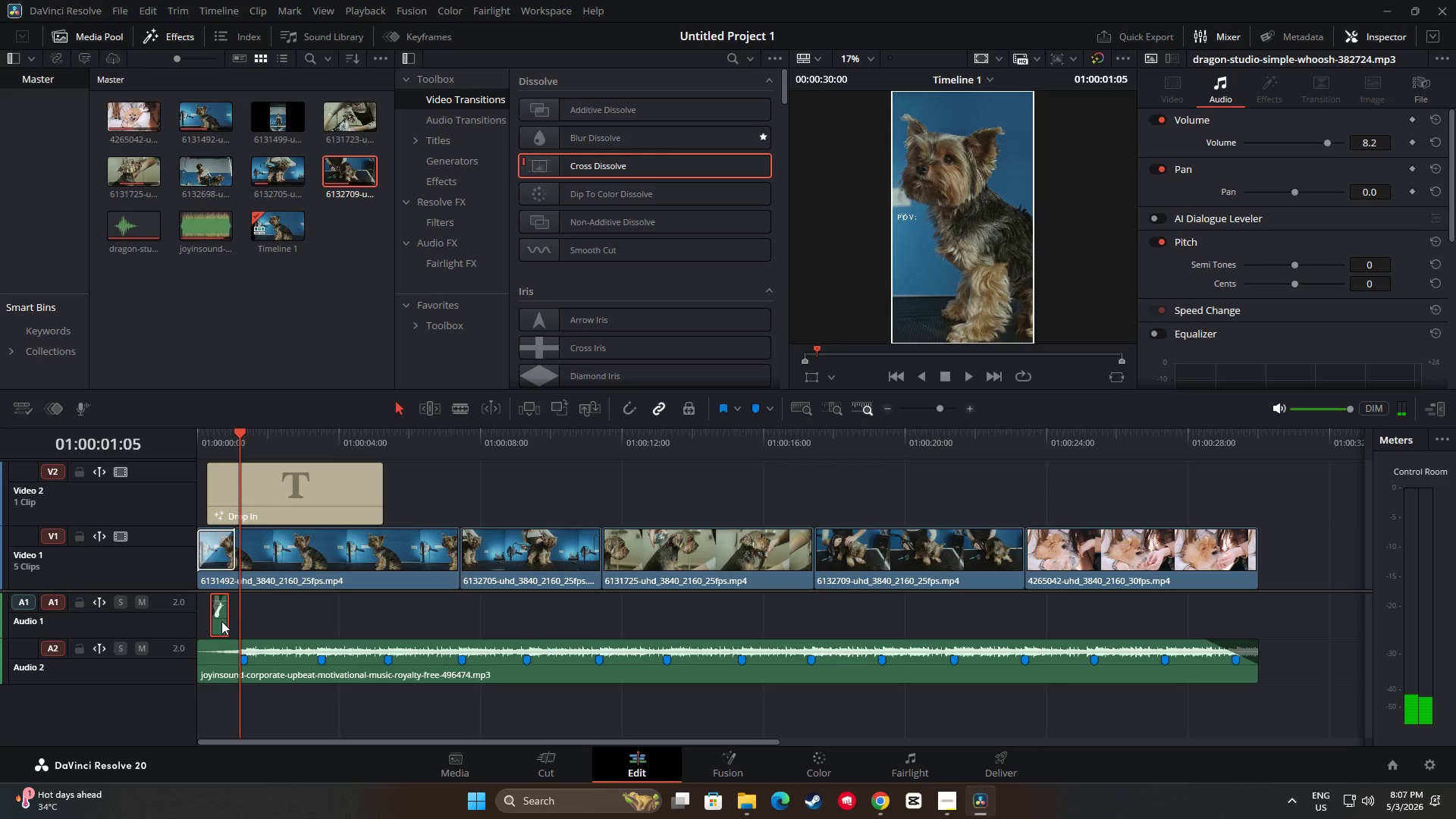 
left_click_drag(start_coordinate=[221, 622], to_coordinate=[215, 621])
 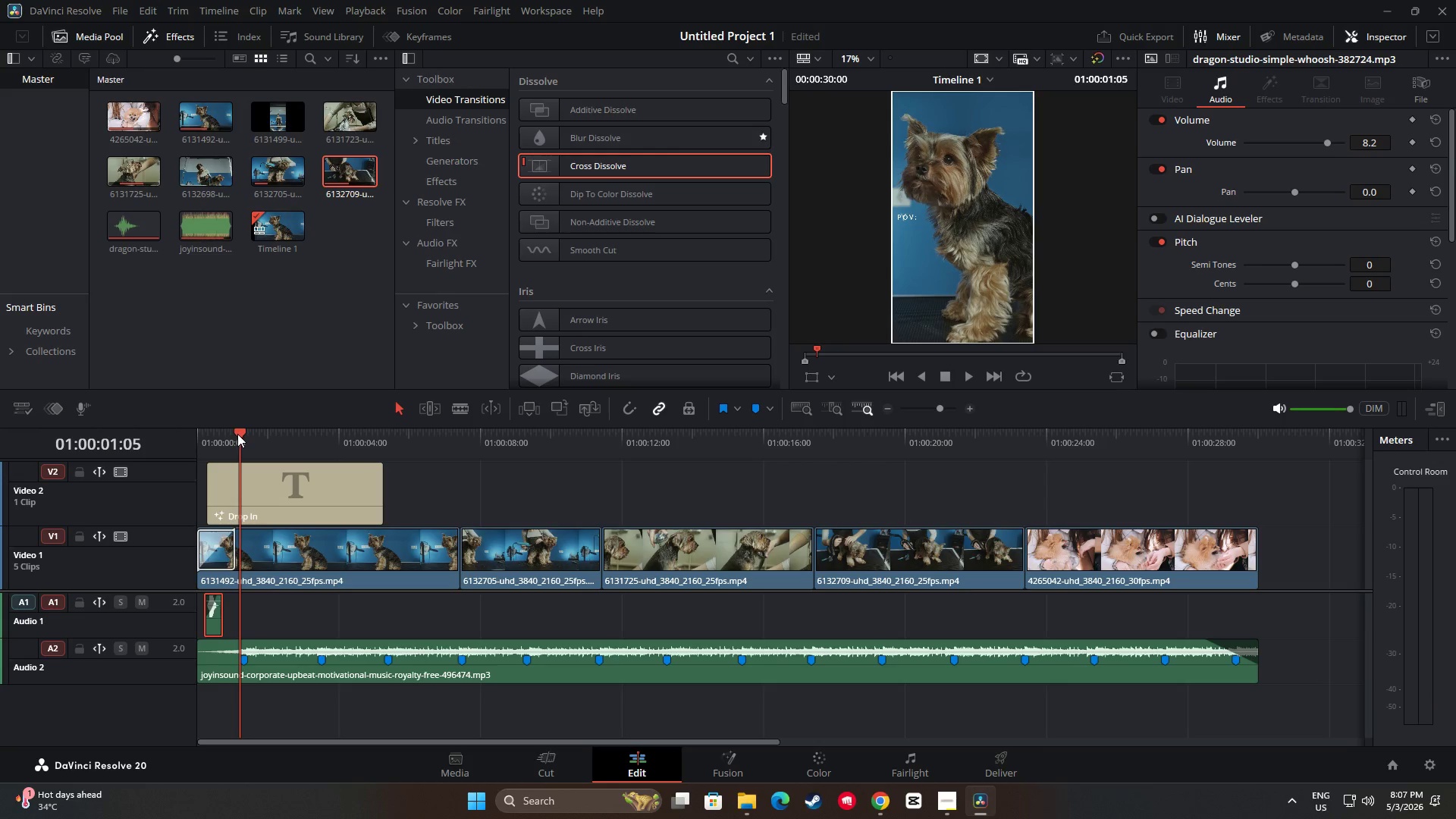 
left_click_drag(start_coordinate=[237, 432], to_coordinate=[187, 430])
 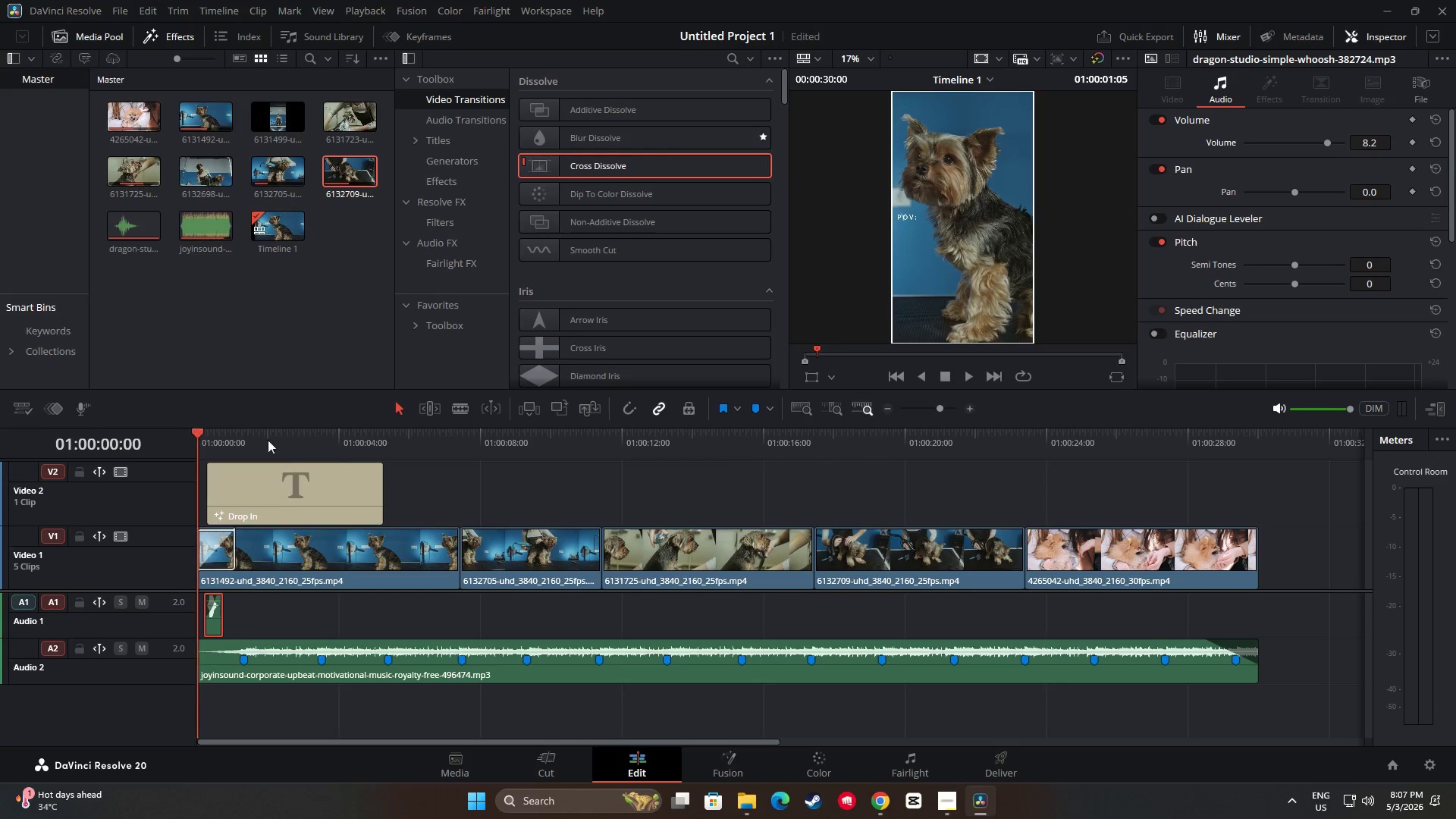 
key(Space)
 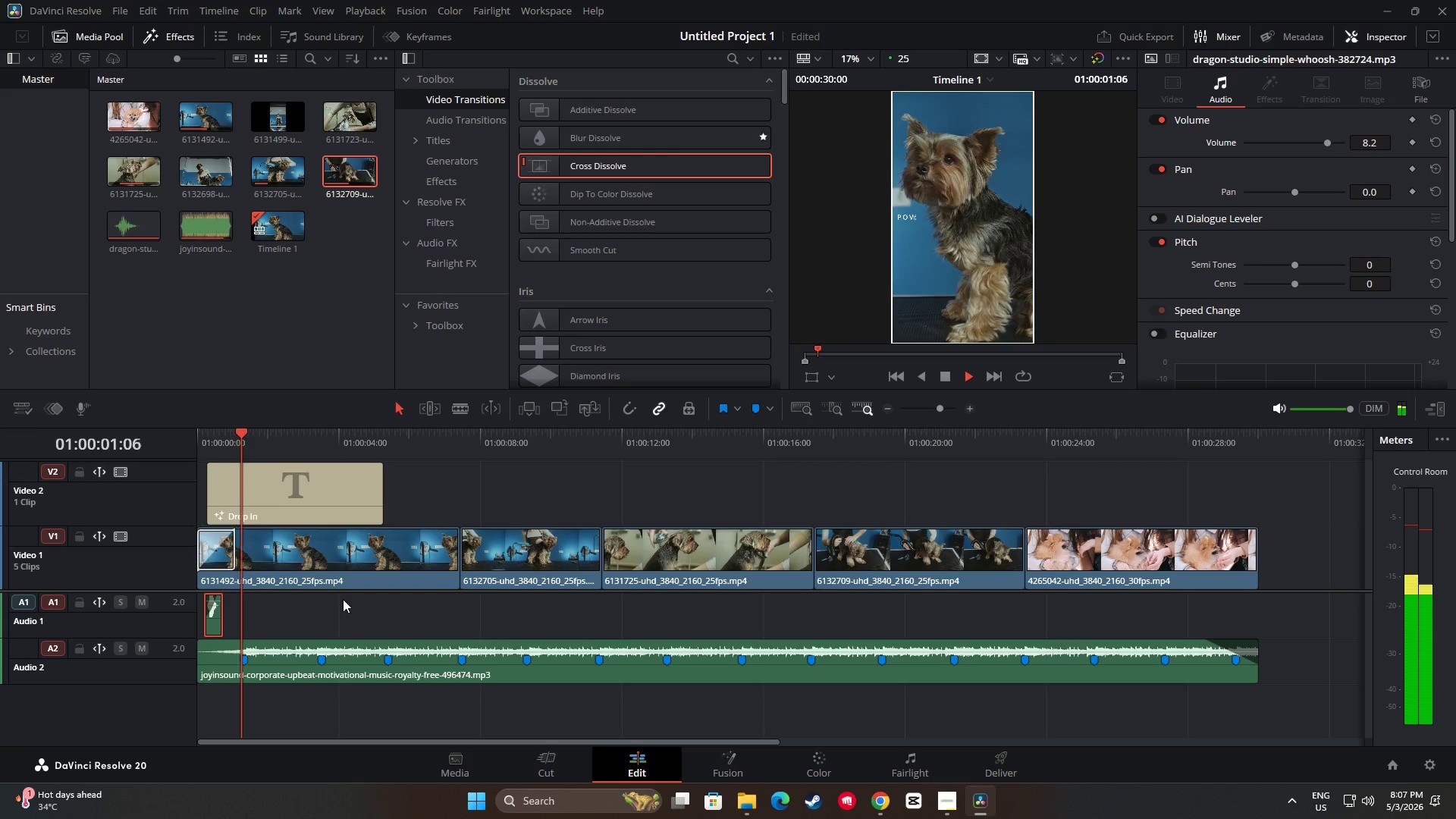 
key(Space)
 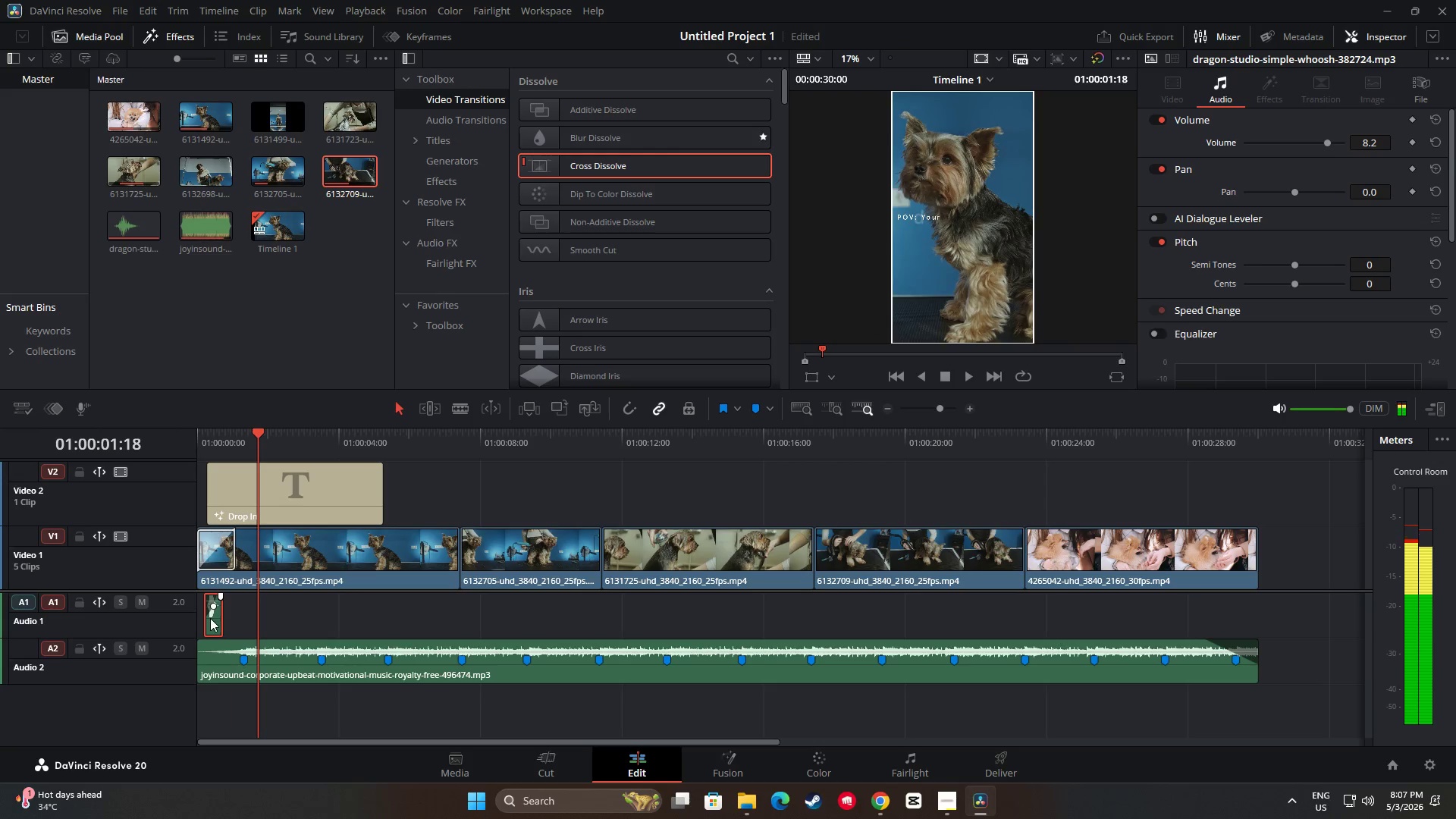 
left_click_drag(start_coordinate=[210, 618], to_coordinate=[189, 621])
 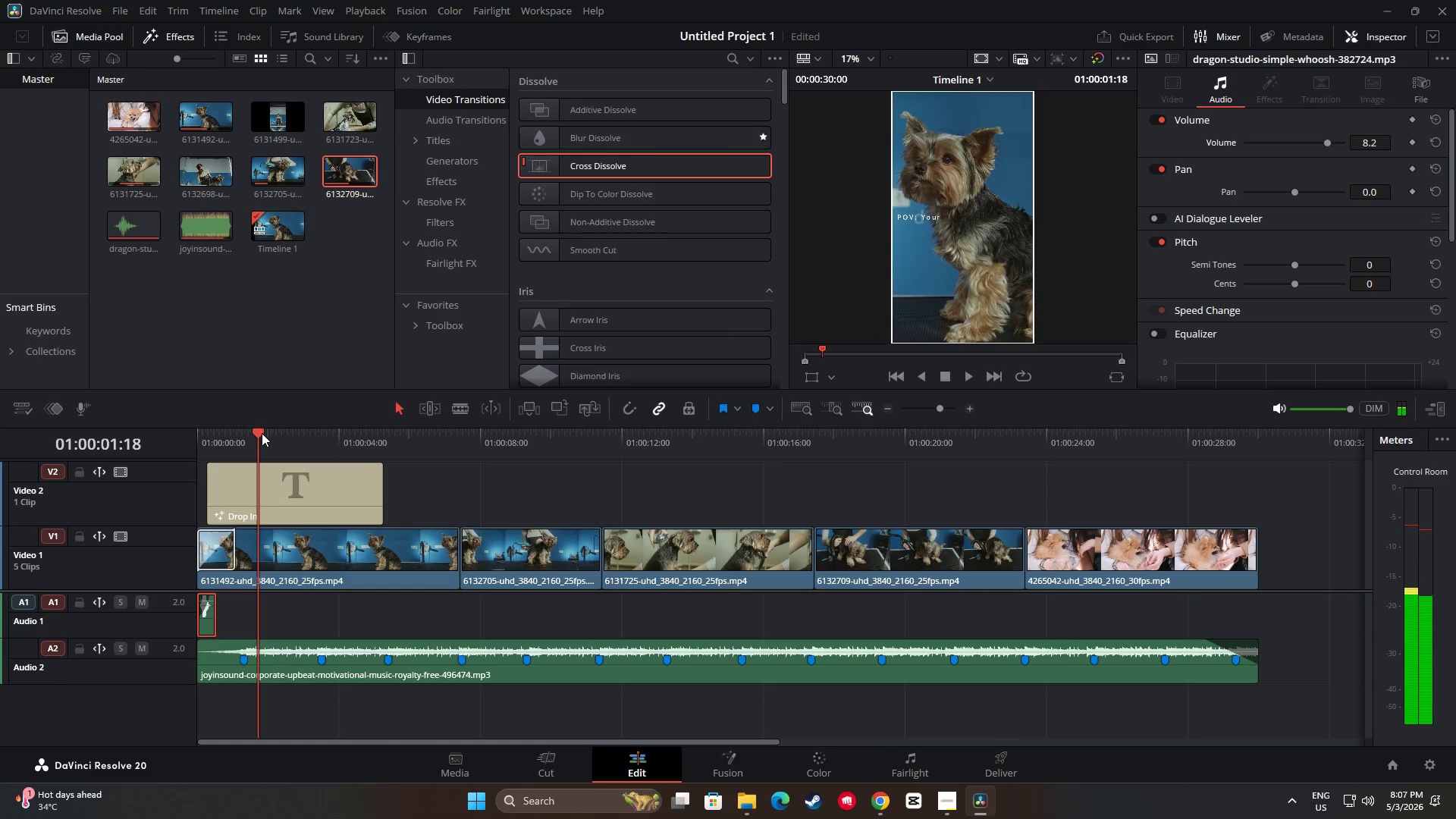 
left_click_drag(start_coordinate=[261, 433], to_coordinate=[188, 431])
 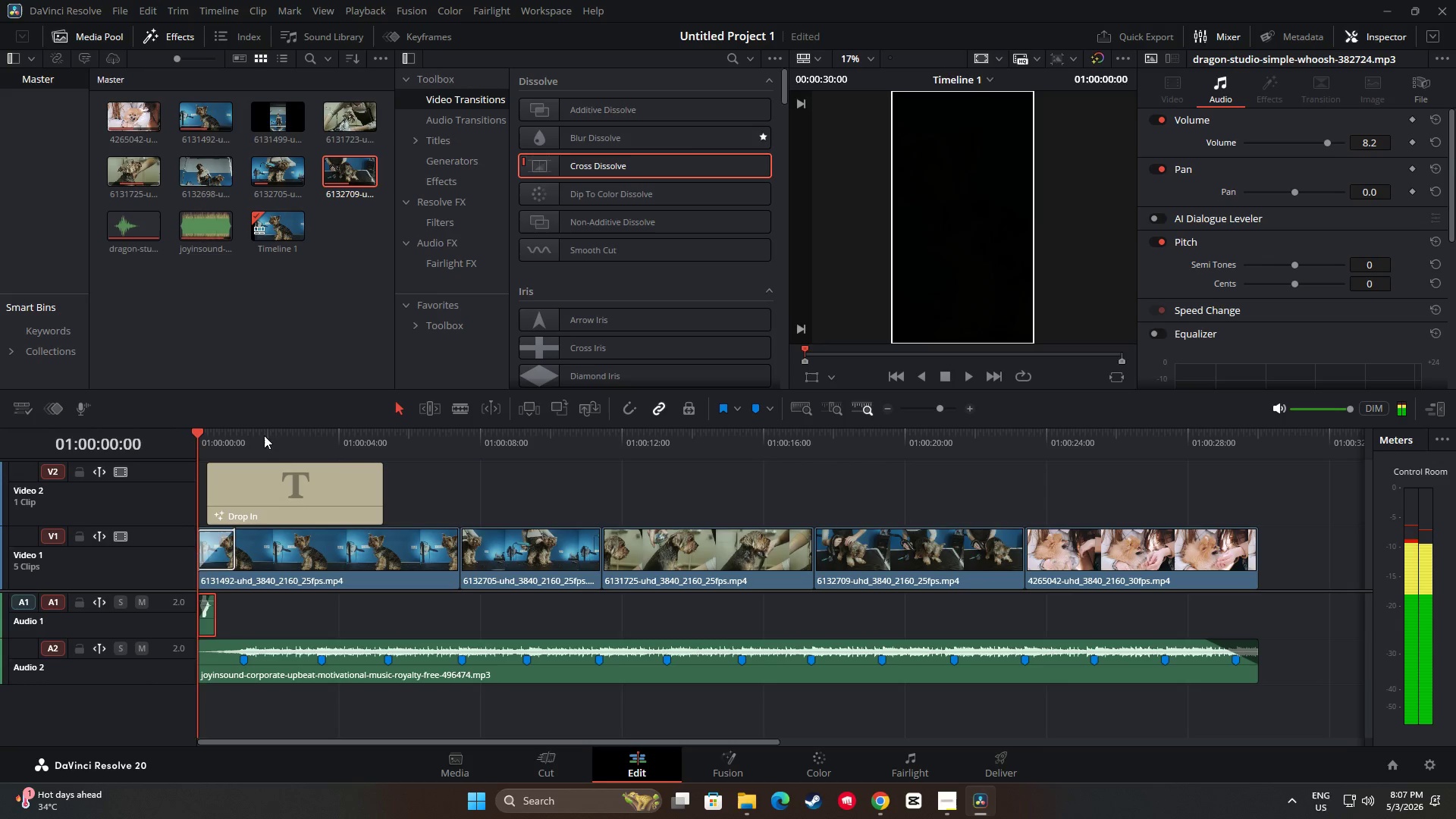 
key(Space)
 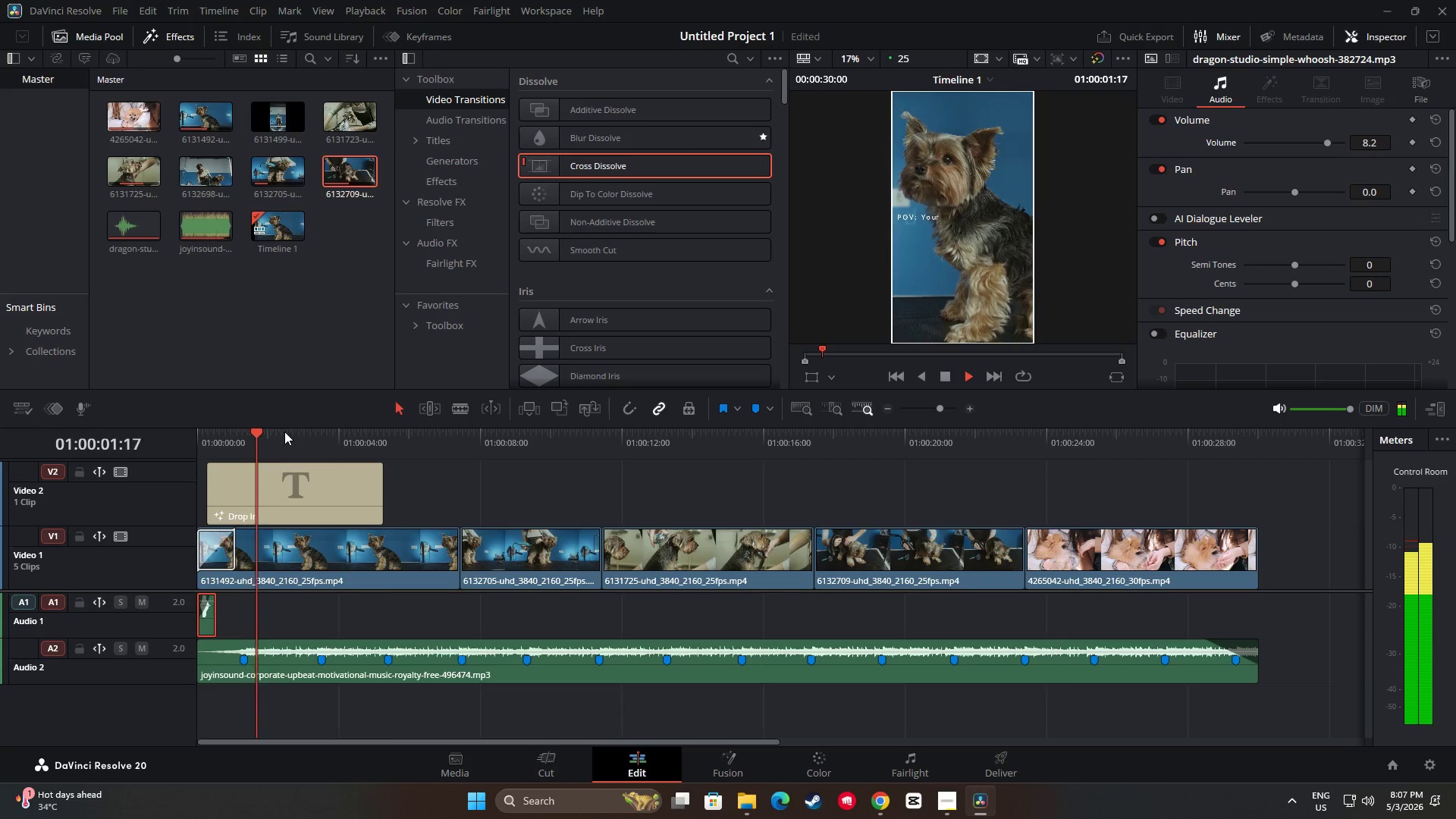 
key(Space)
 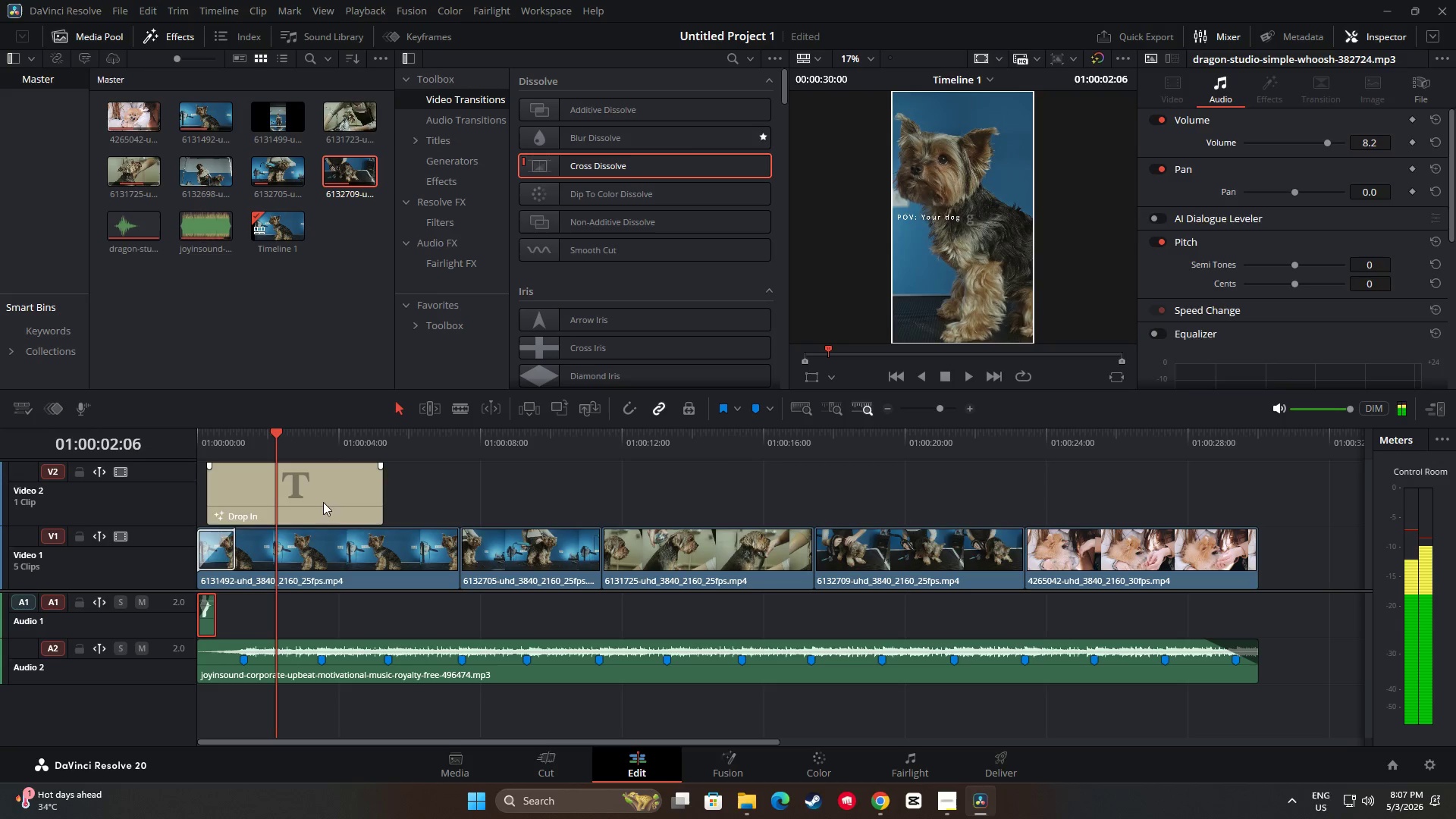 
left_click([327, 499])
 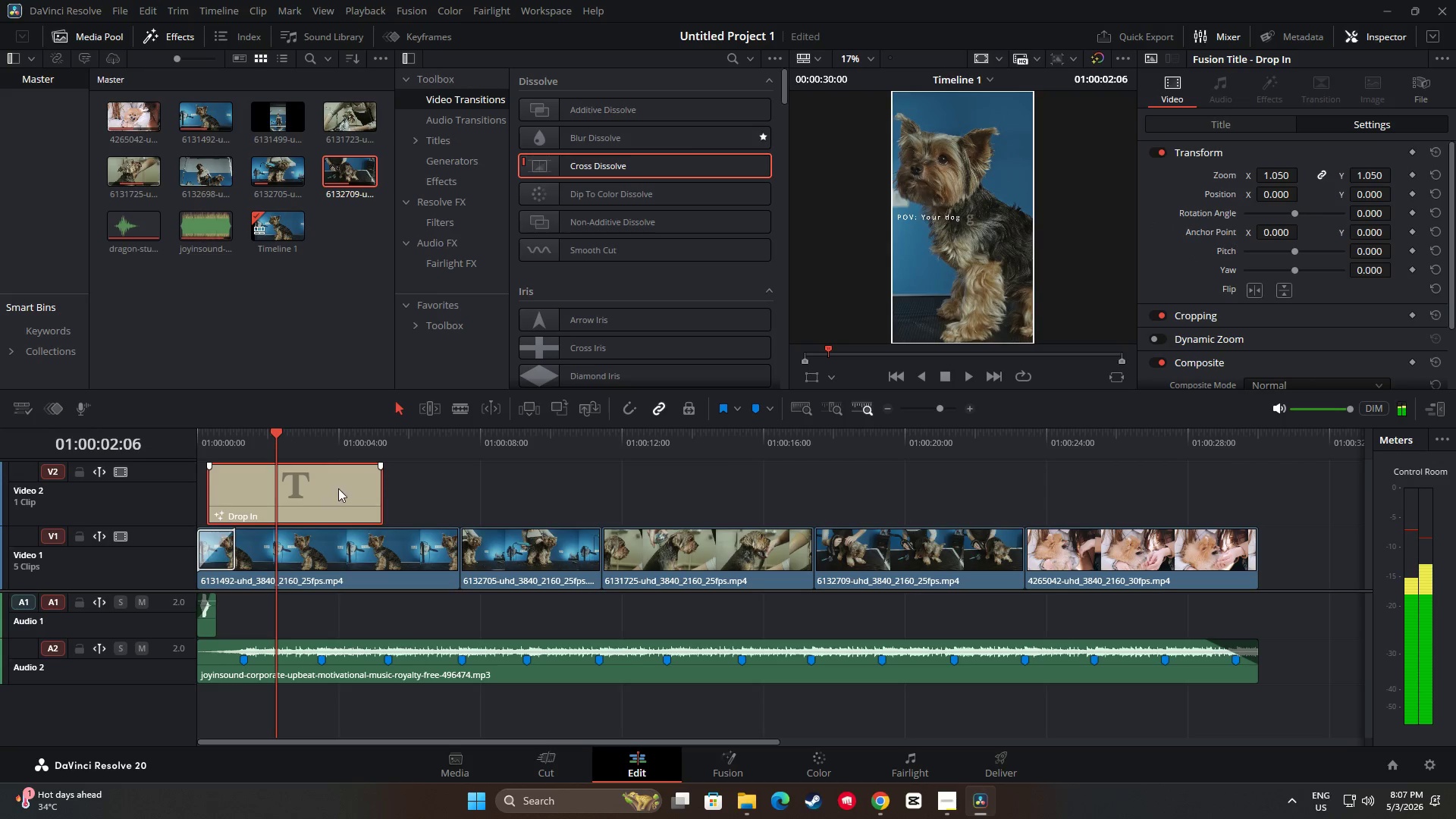 
left_click_drag(start_coordinate=[338, 488], to_coordinate=[334, 489])
 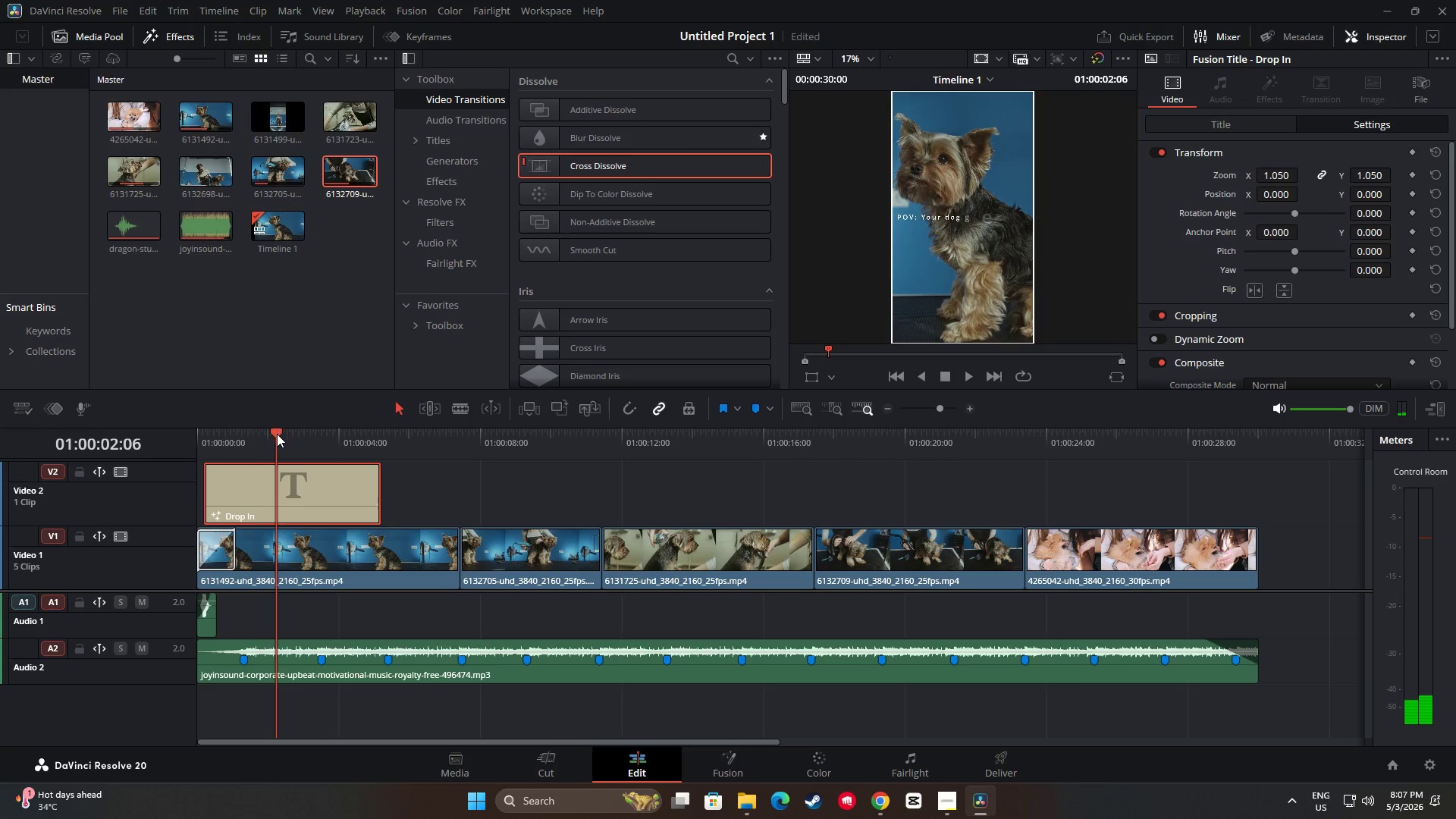 
left_click_drag(start_coordinate=[277, 434], to_coordinate=[188, 431])
 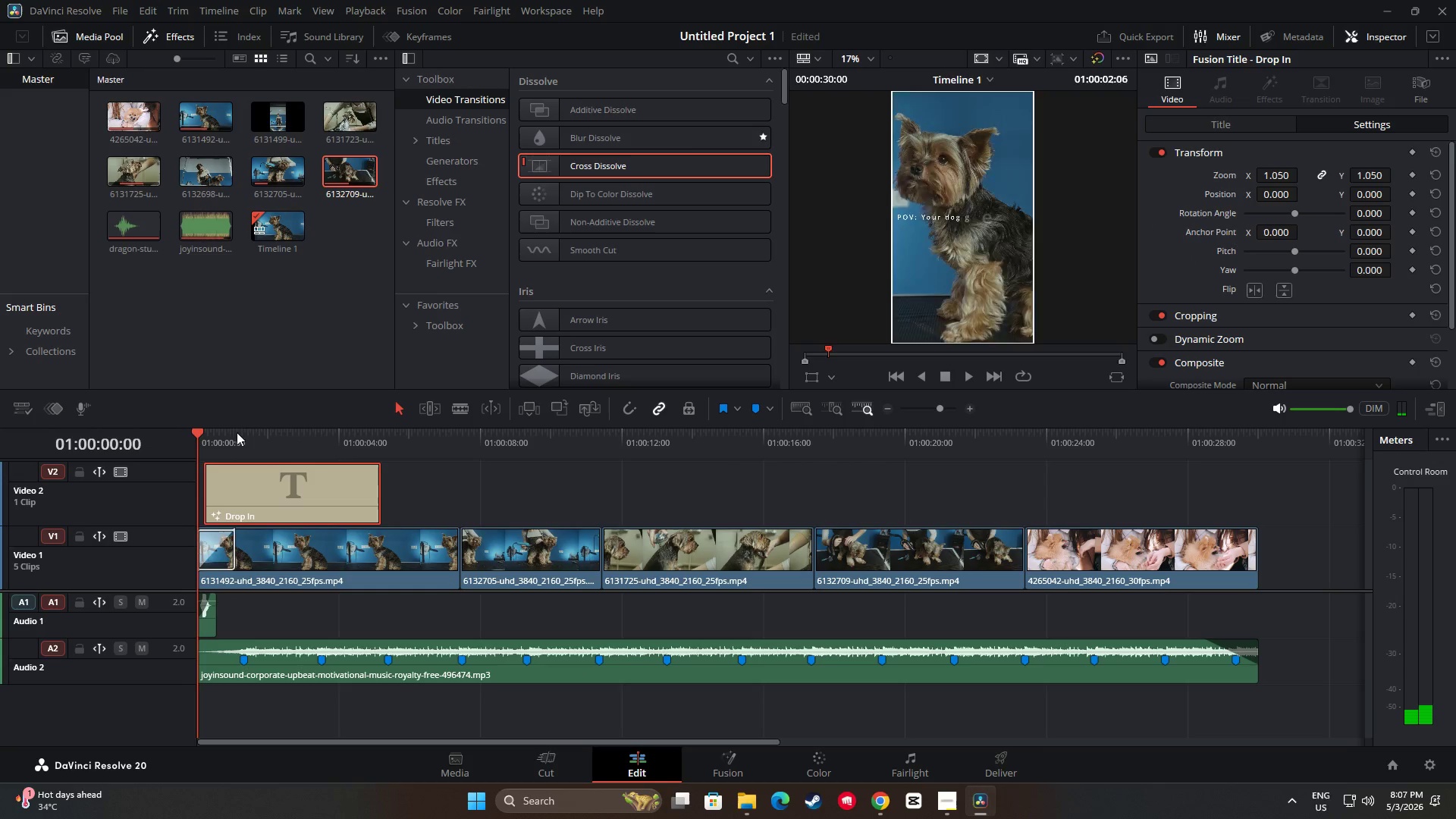 
key(Space)
 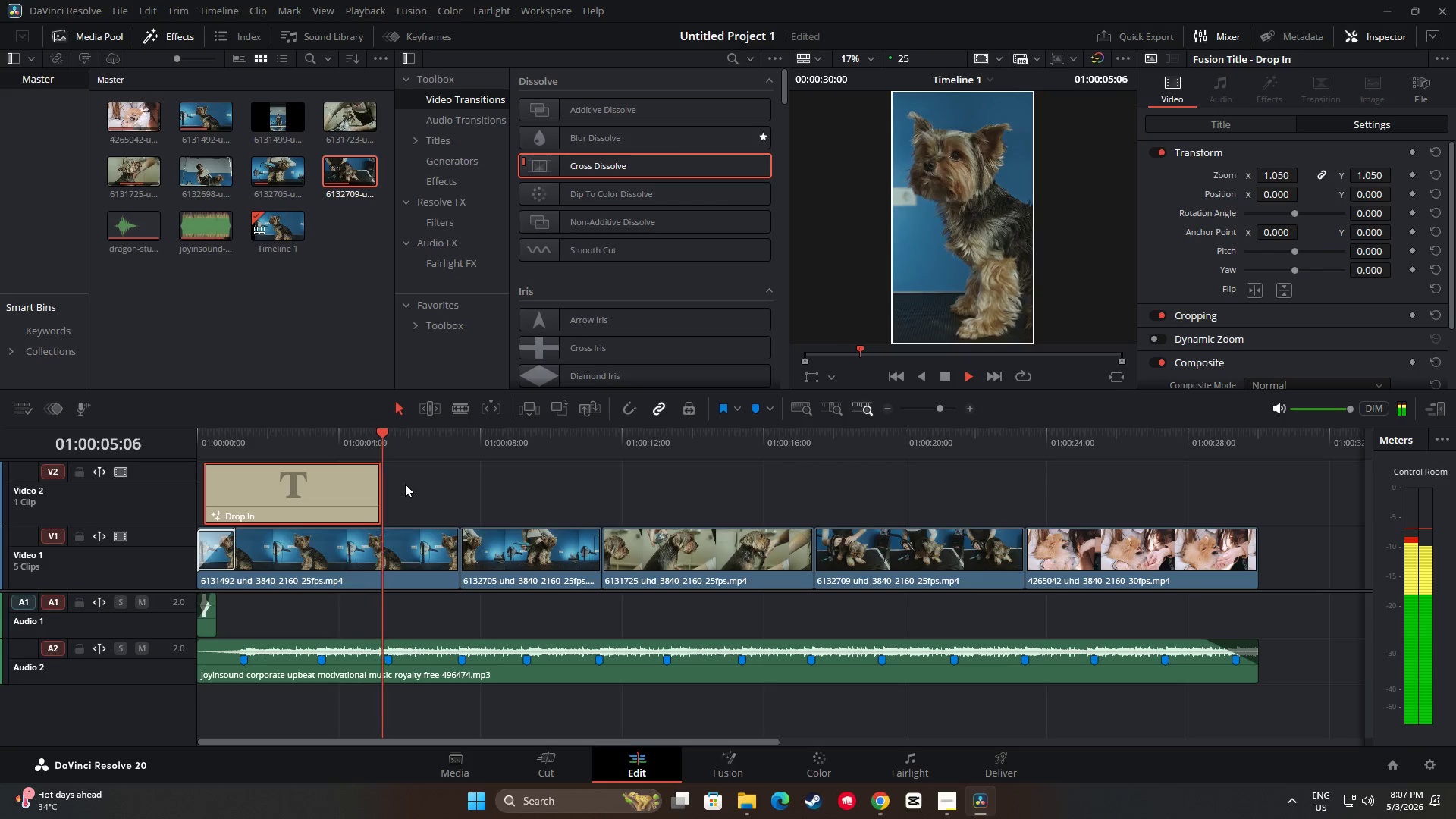 
wait(7.05)
 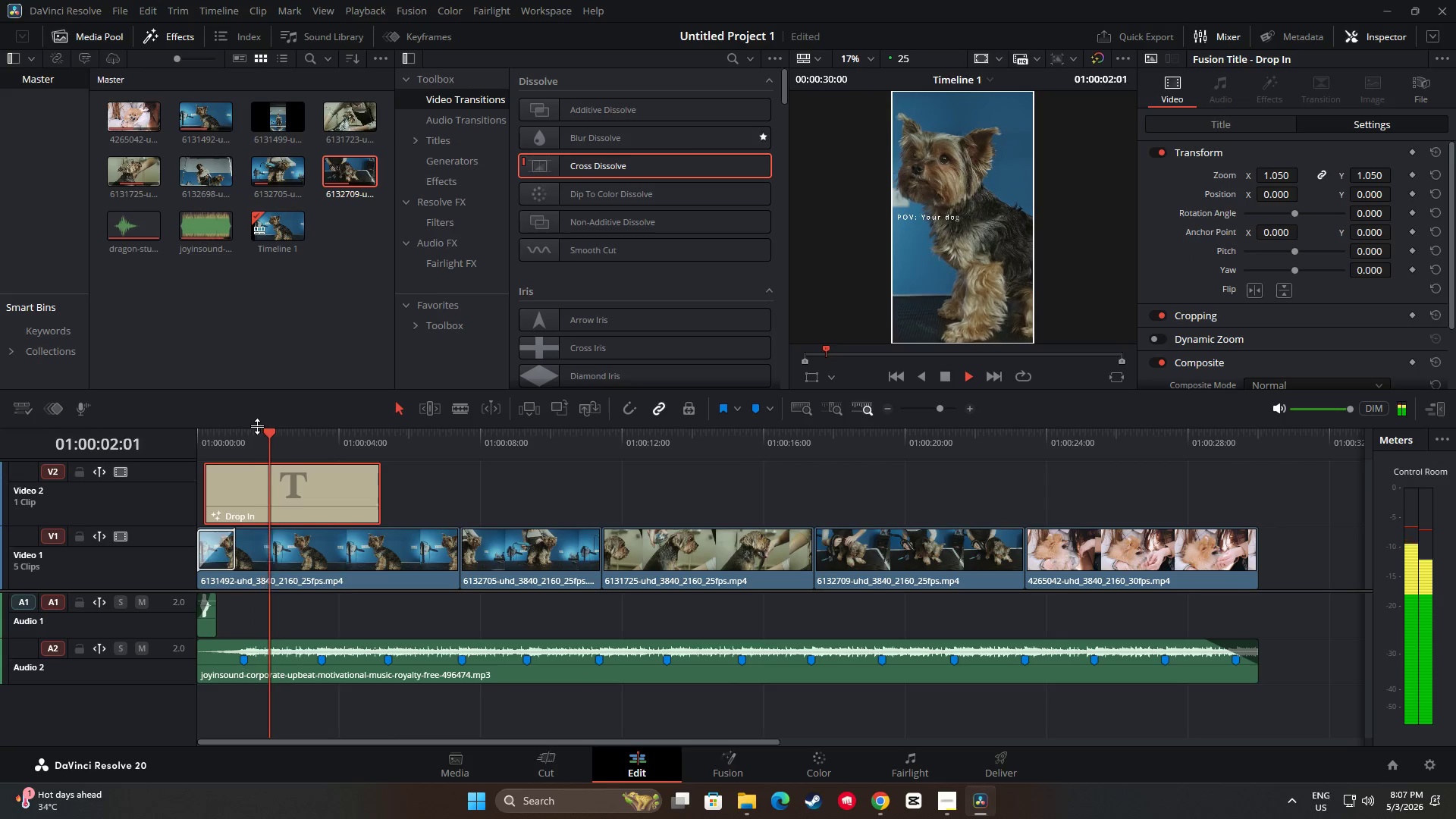 
key(Space)
 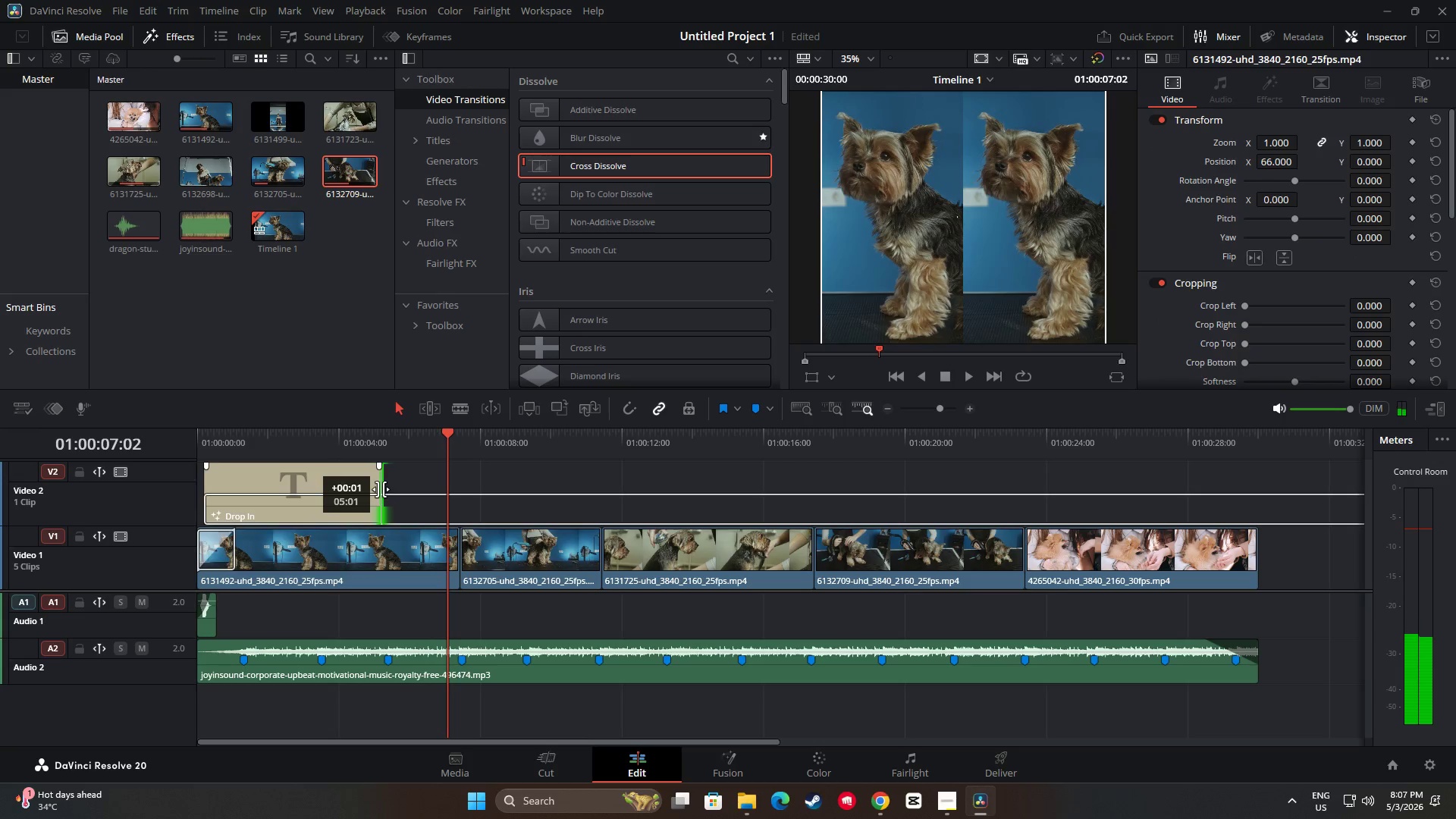 
left_click_drag(start_coordinate=[447, 434], to_coordinate=[199, 419])
 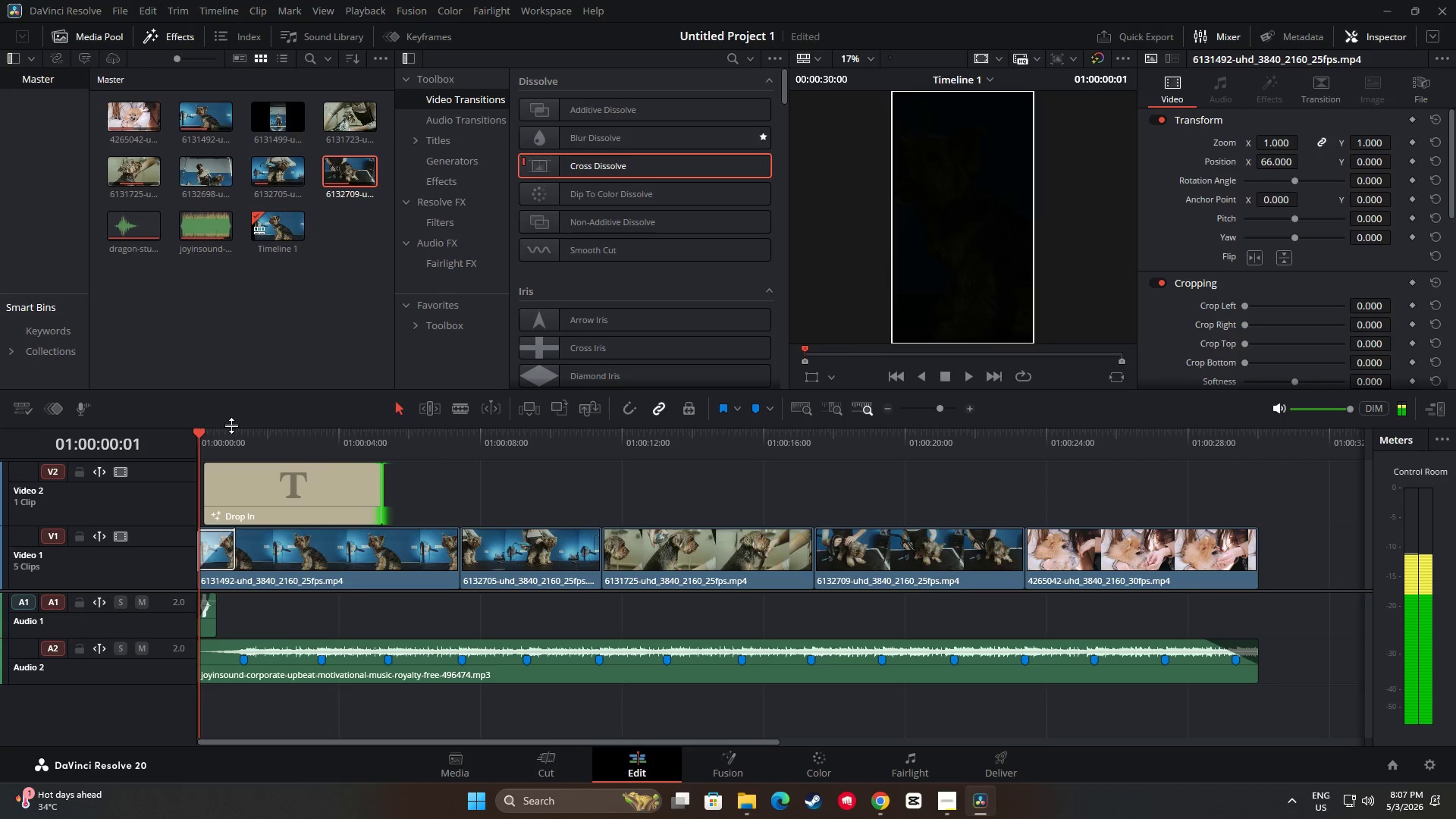 
key(Space)
 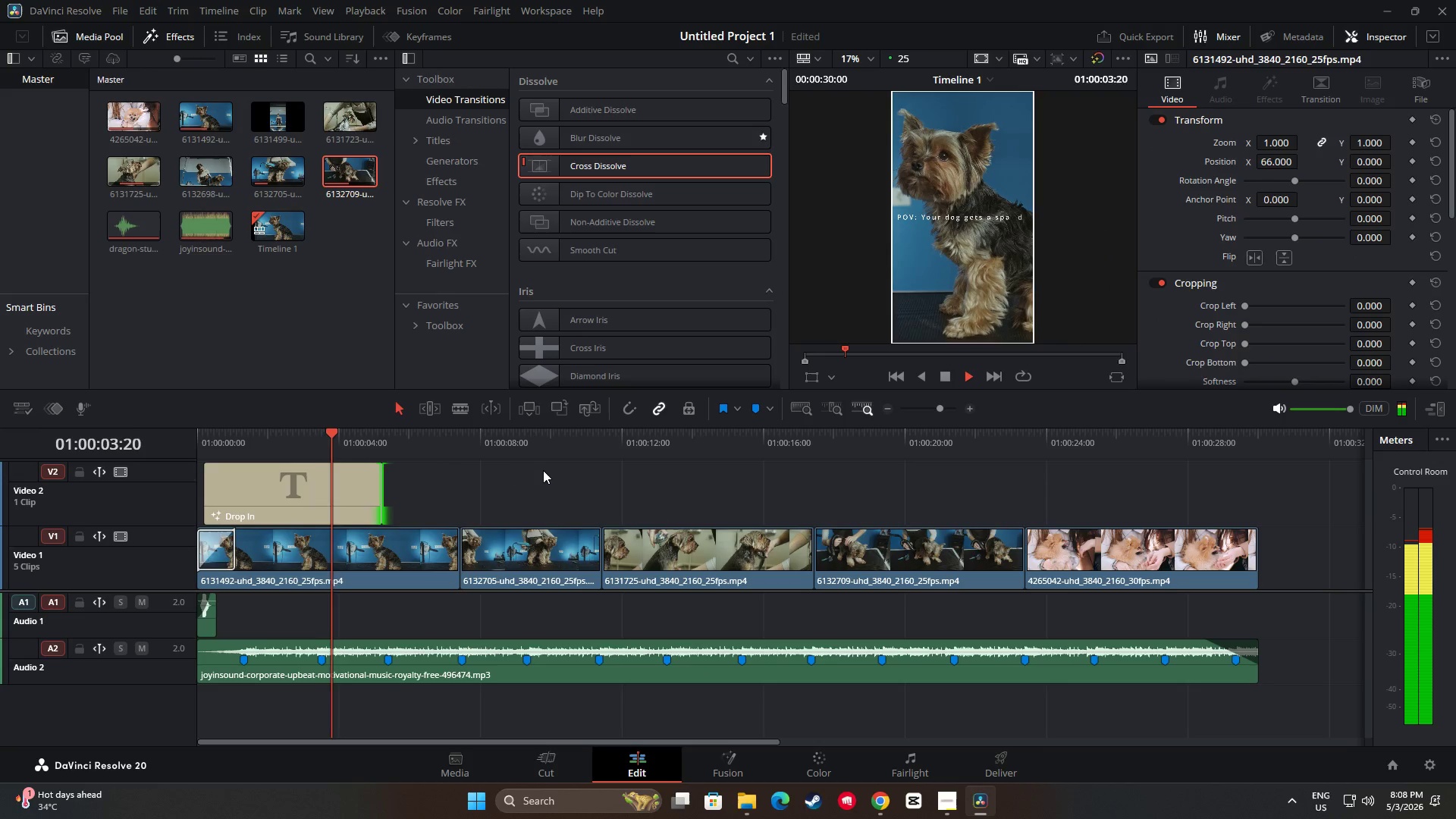 
wait(8.8)
 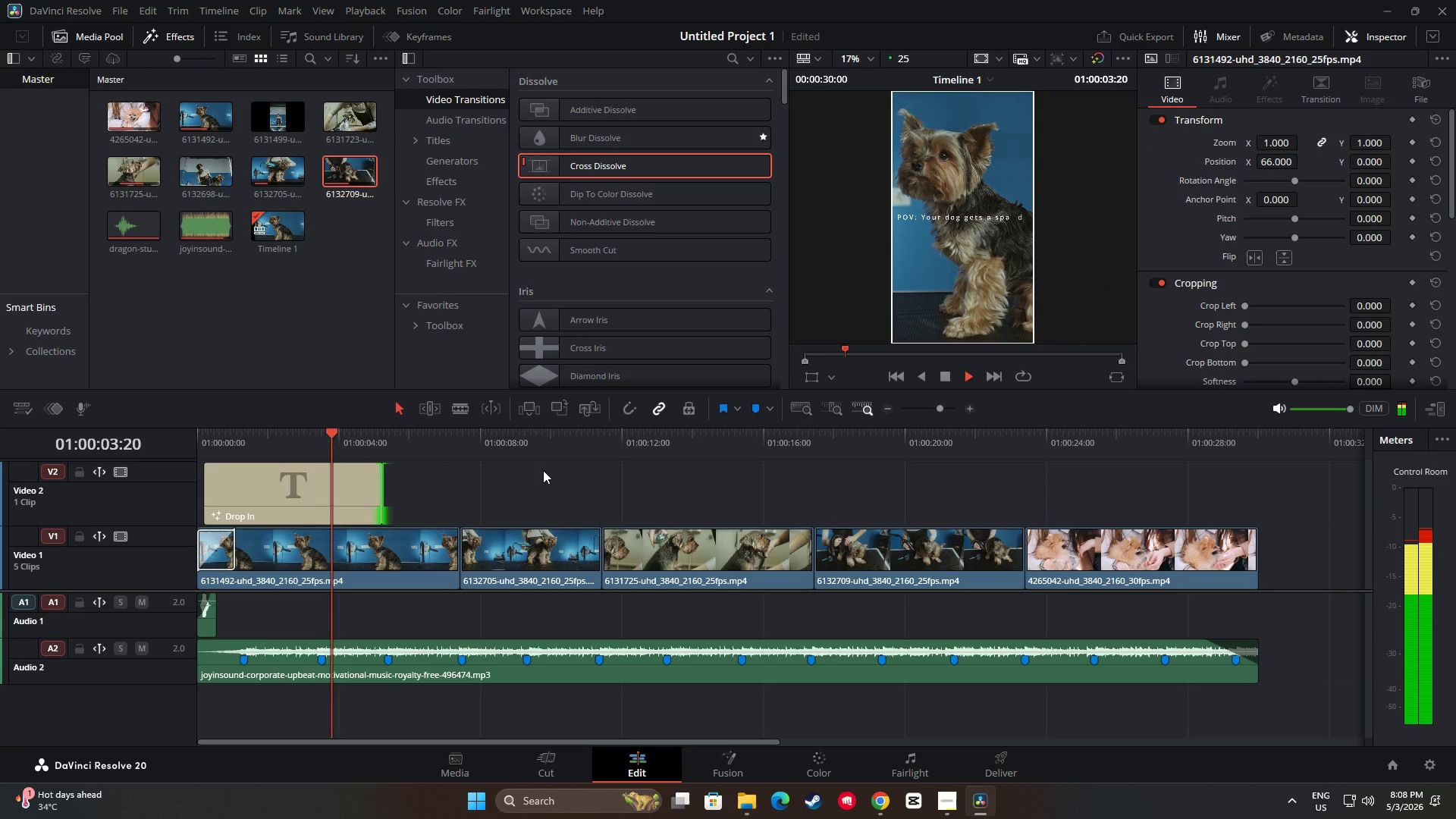 
left_click_drag(start_coordinate=[502, 432], to_coordinate=[430, 435])
 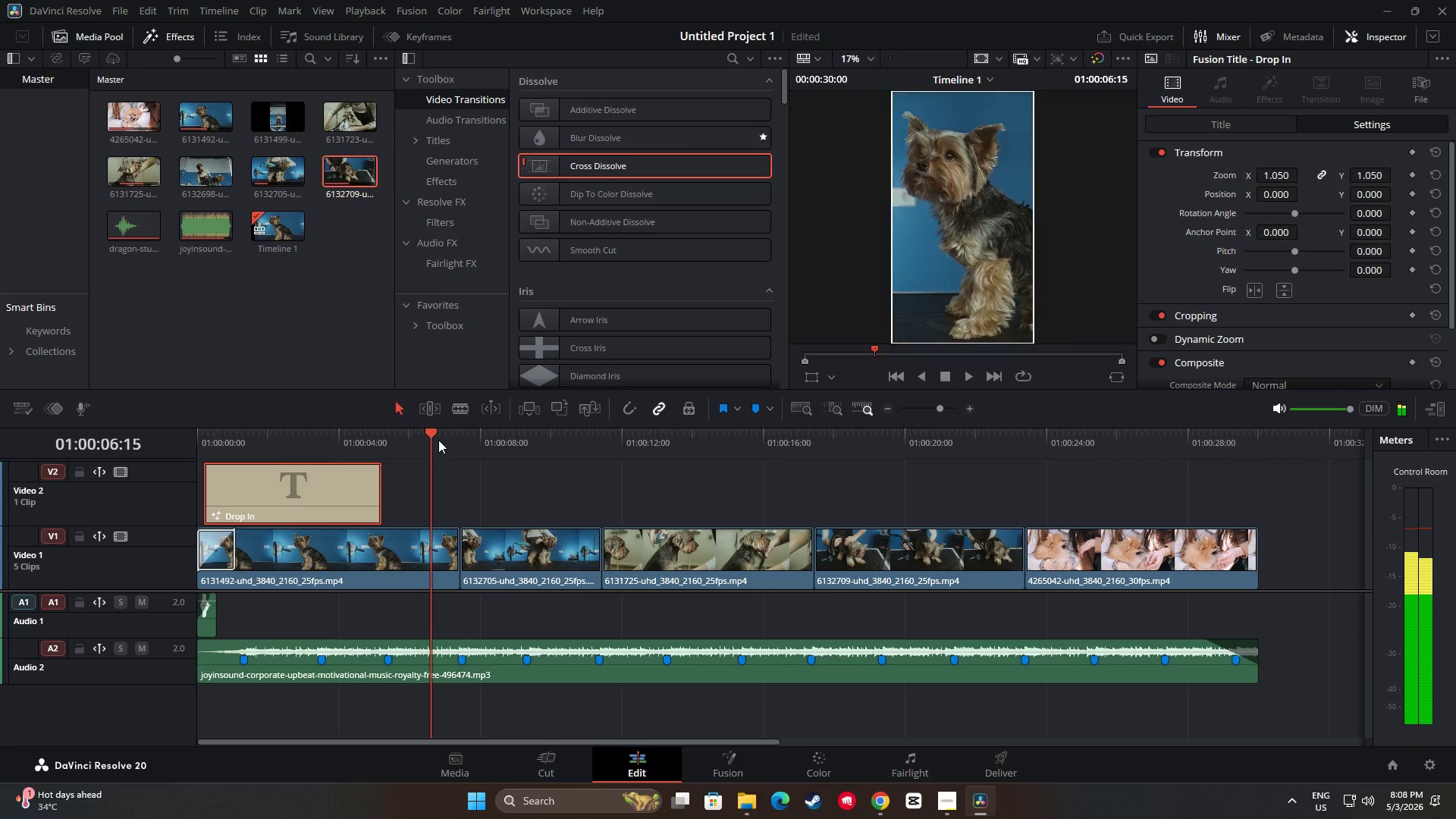 
key(Space)
 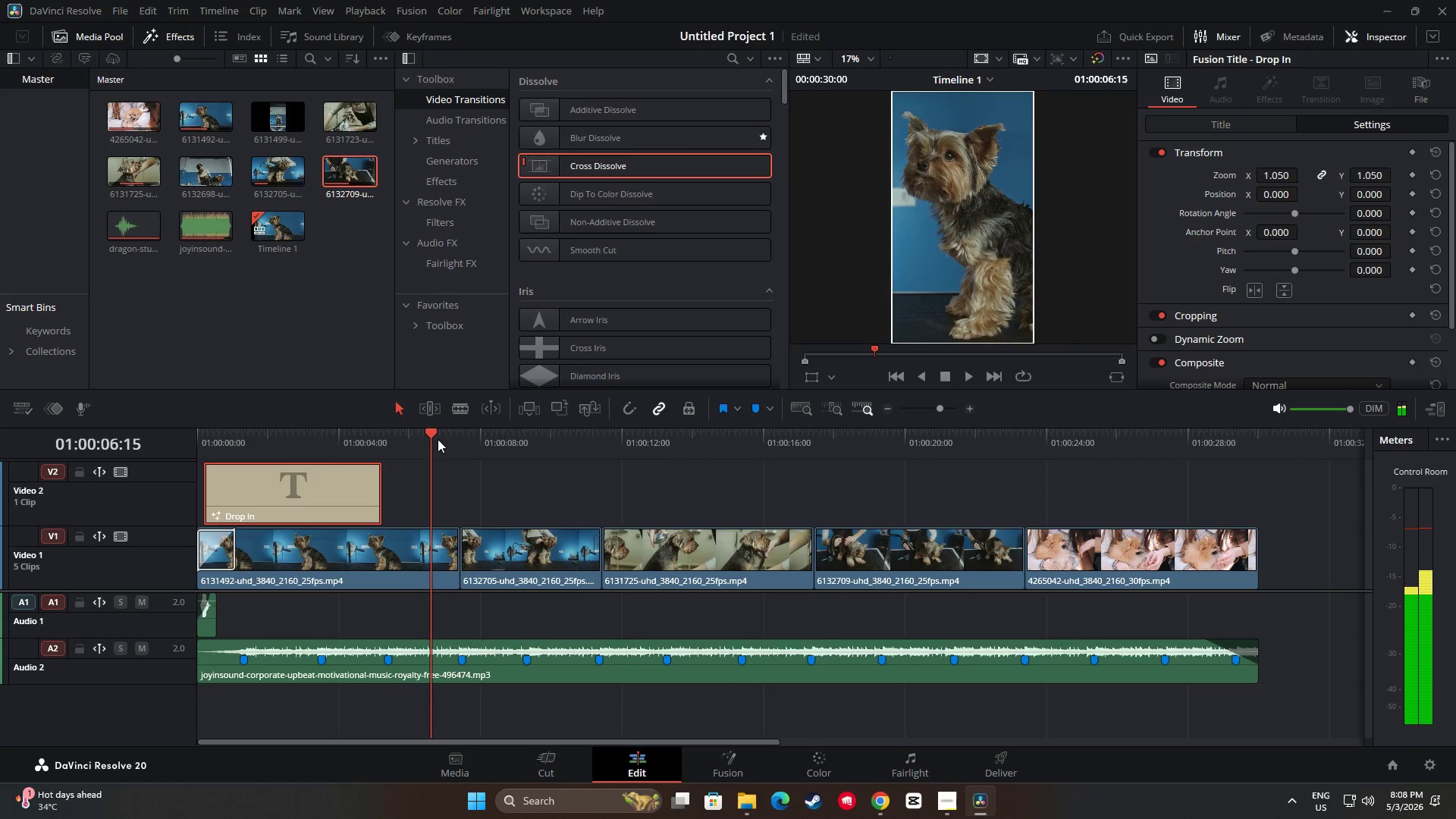 
key(Space)
 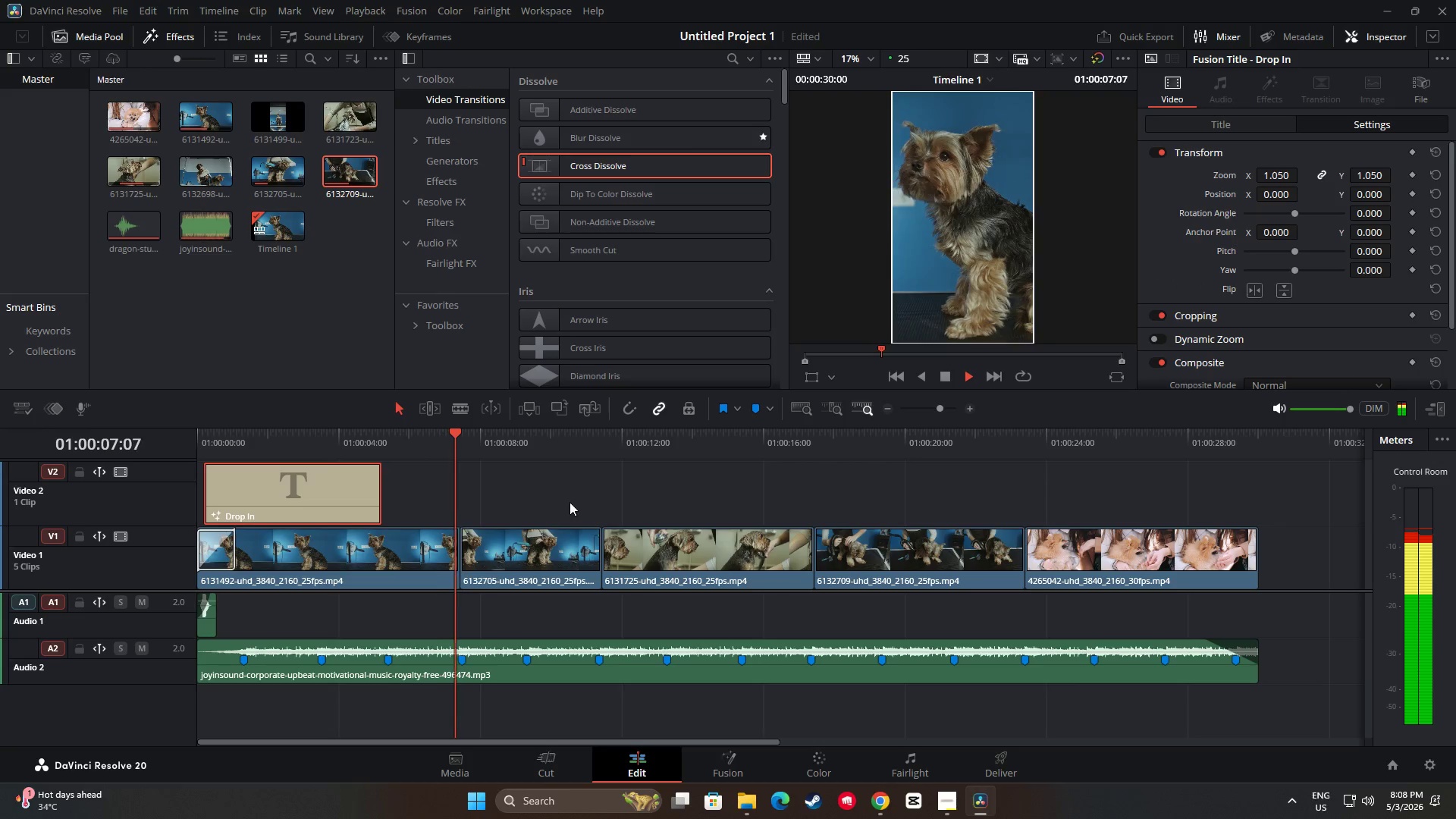 
key(Space)
 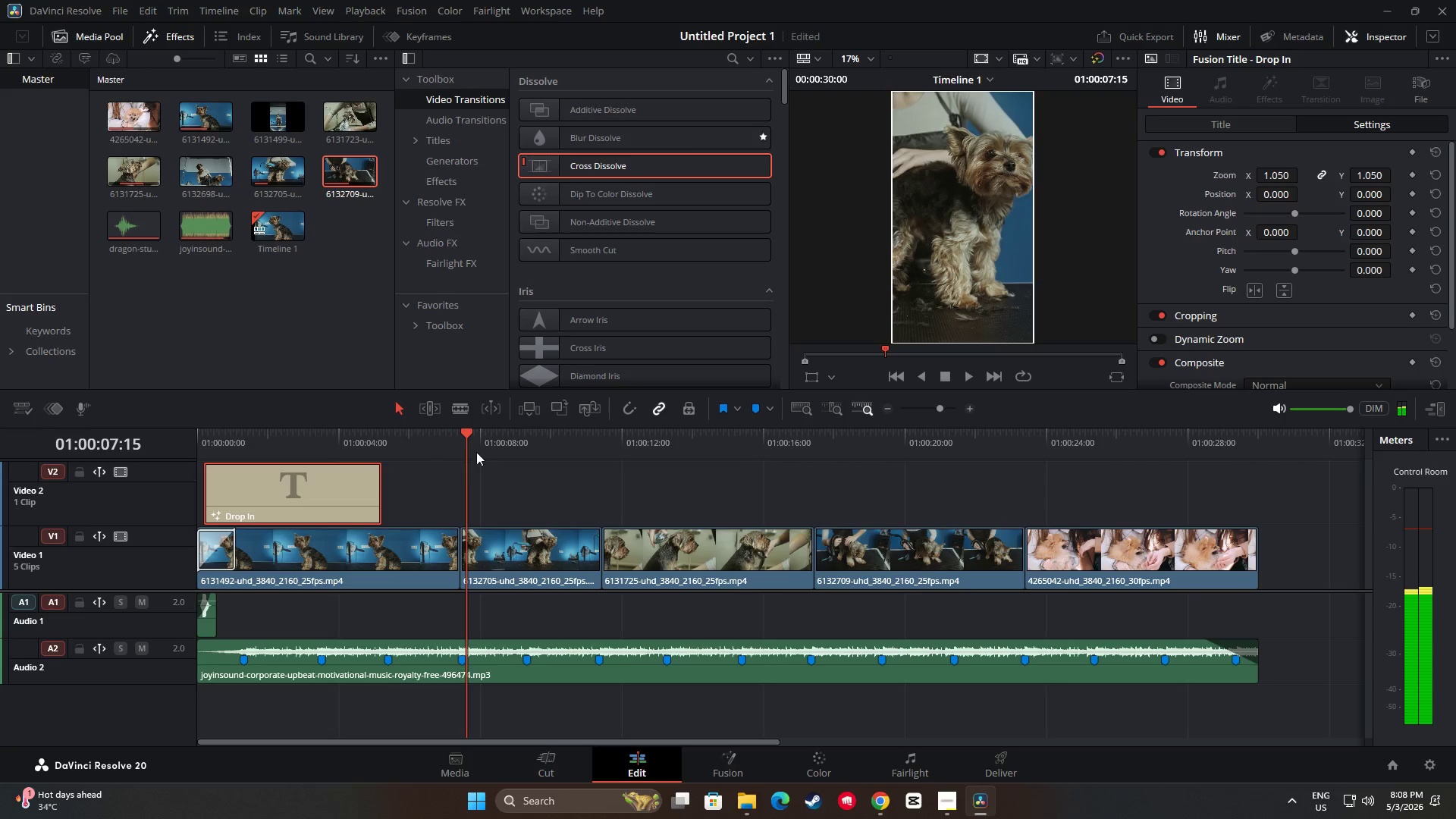 
left_click_drag(start_coordinate=[464, 438], to_coordinate=[381, 437])
 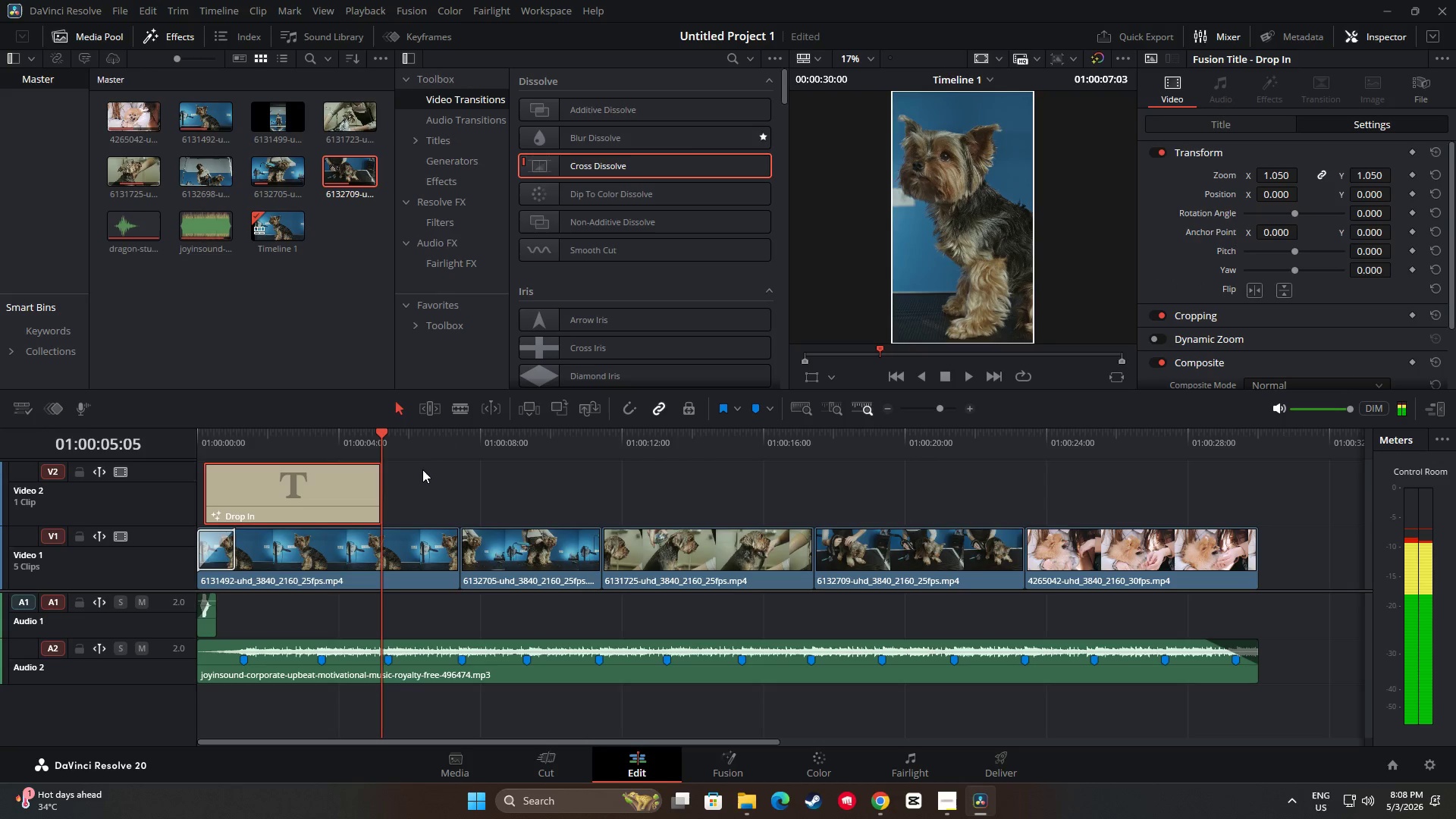 
key(Space)
 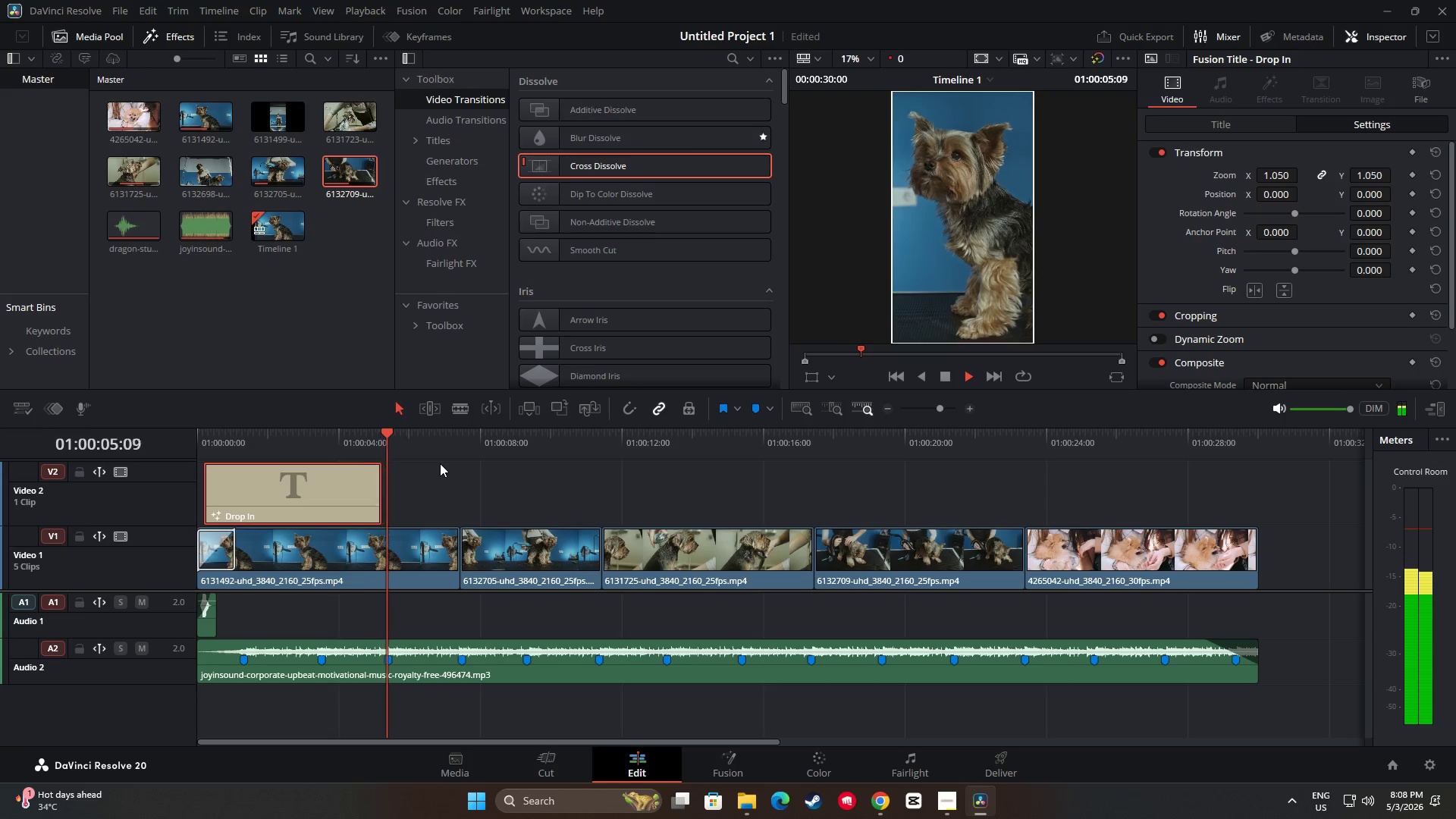 
key(Space)
 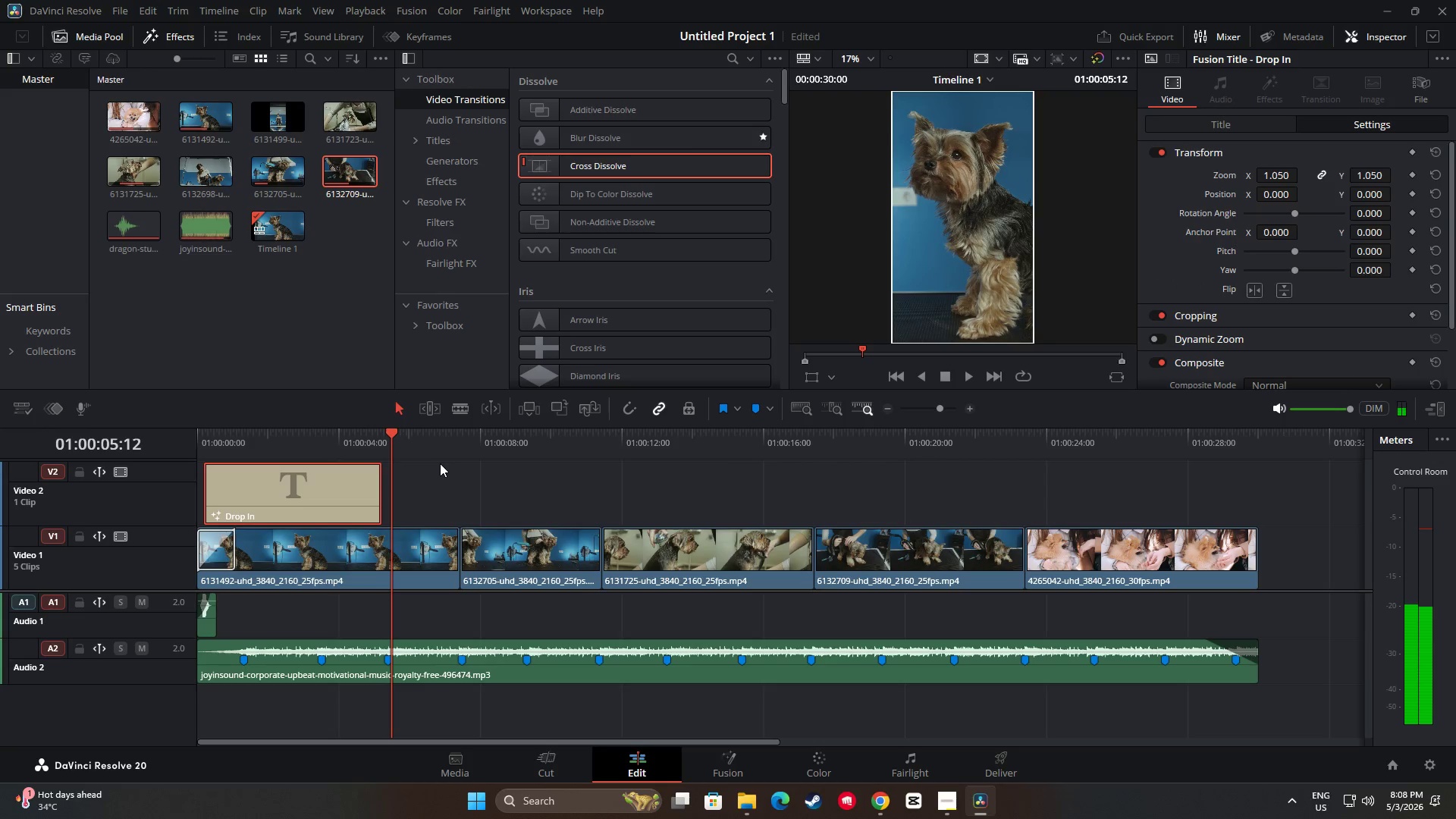 
key(Space)
 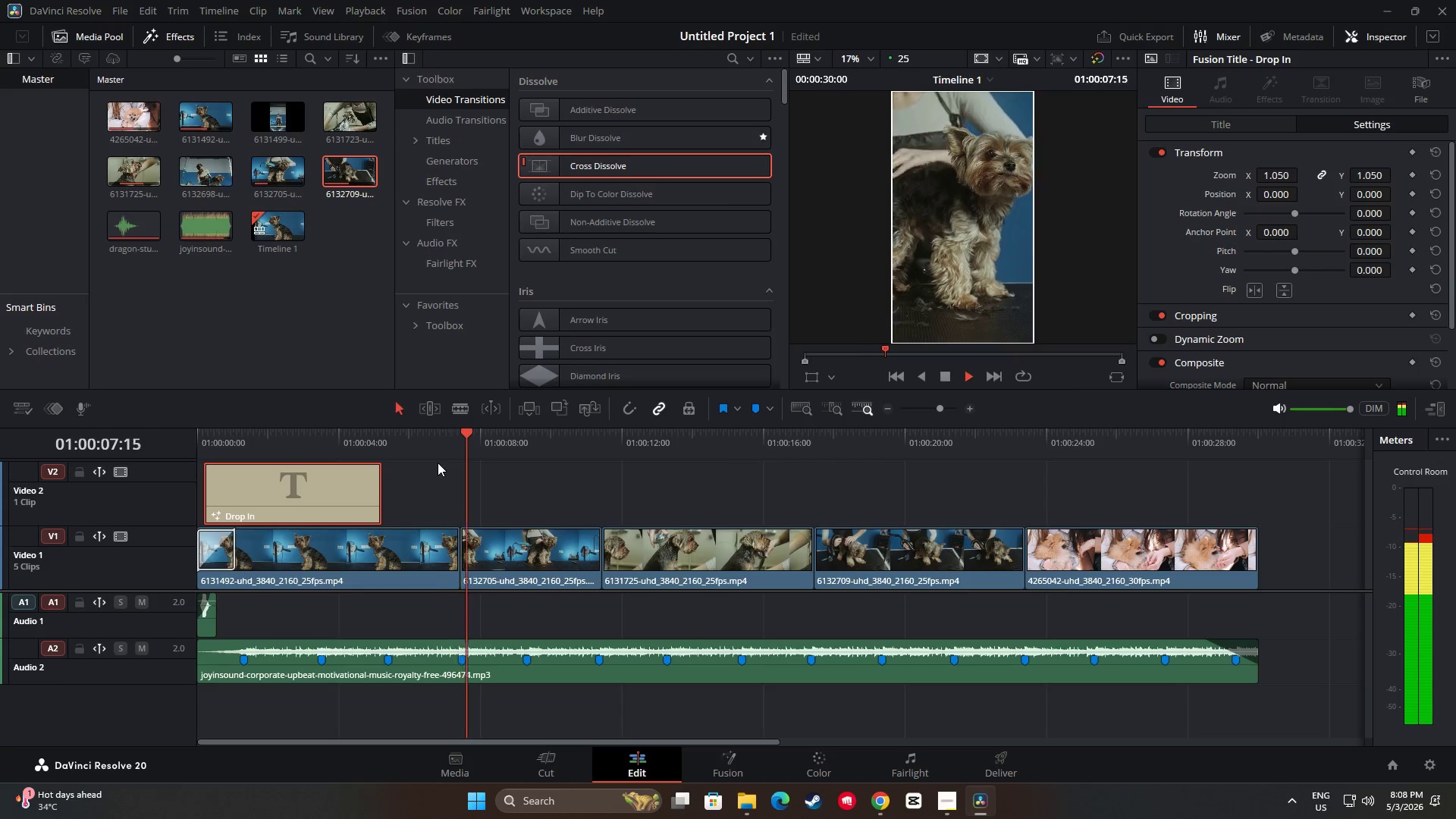 
key(Space)
 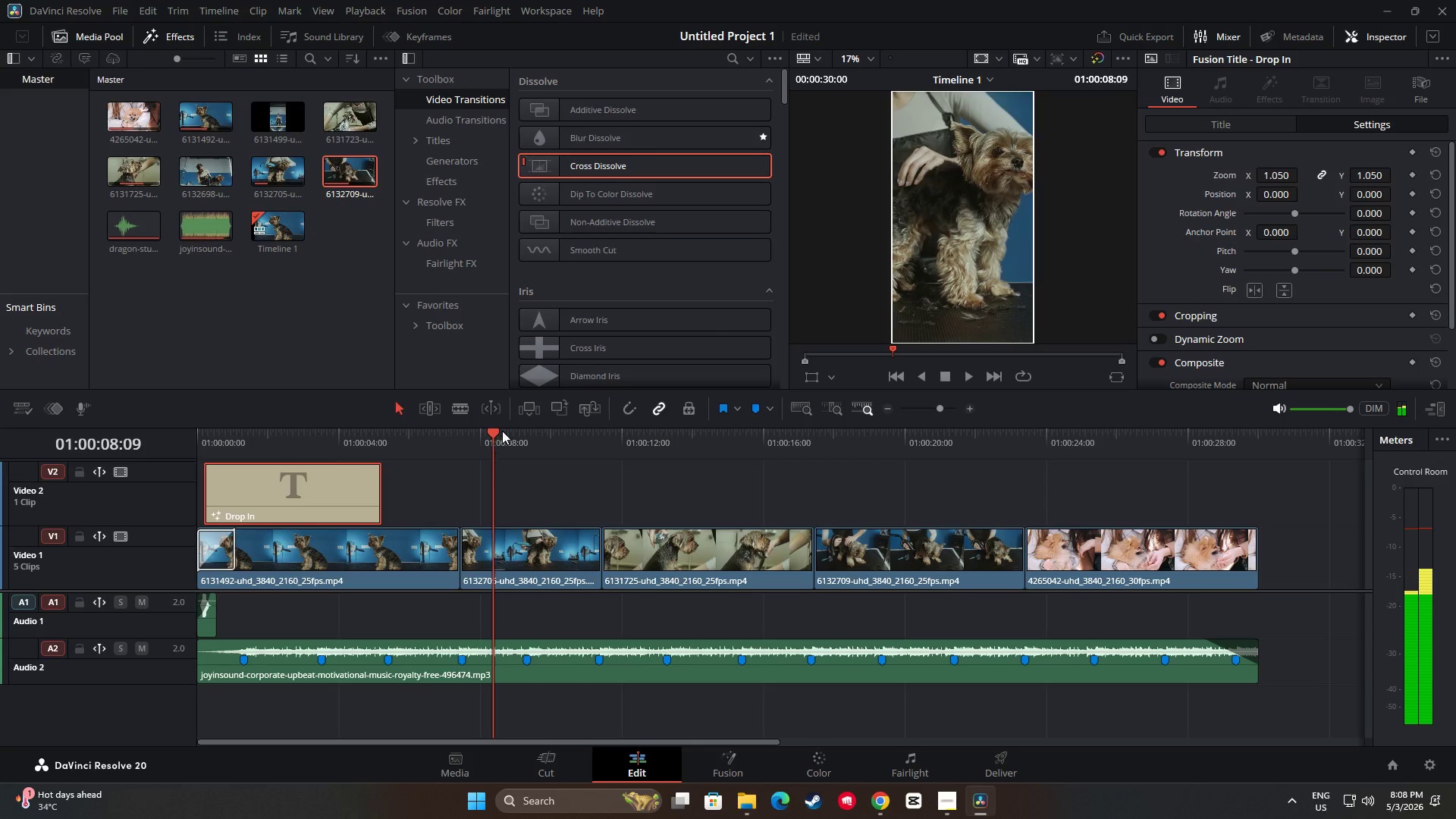 
left_click_drag(start_coordinate=[503, 429], to_coordinate=[277, 437])
 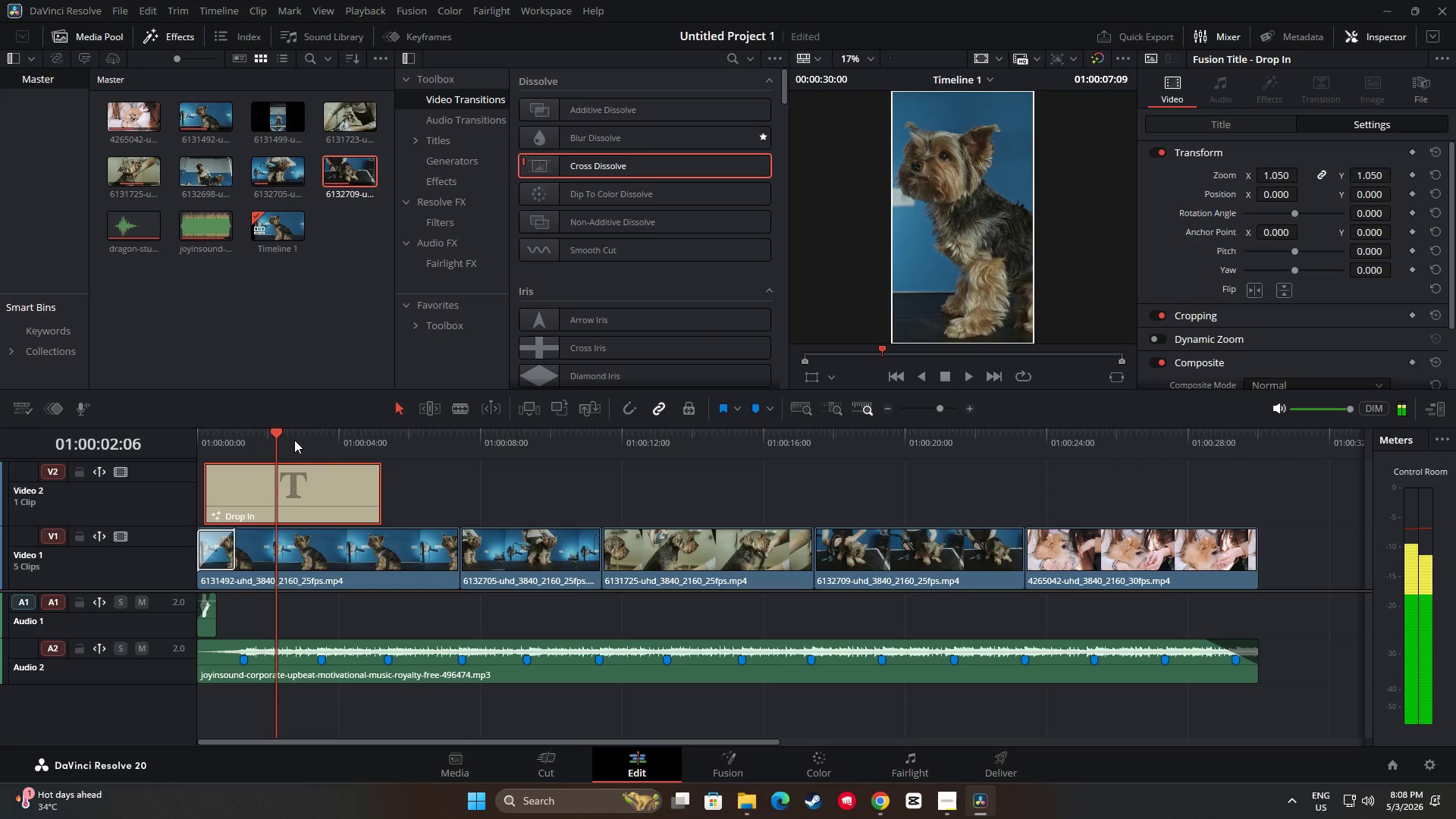 
key(Space)
 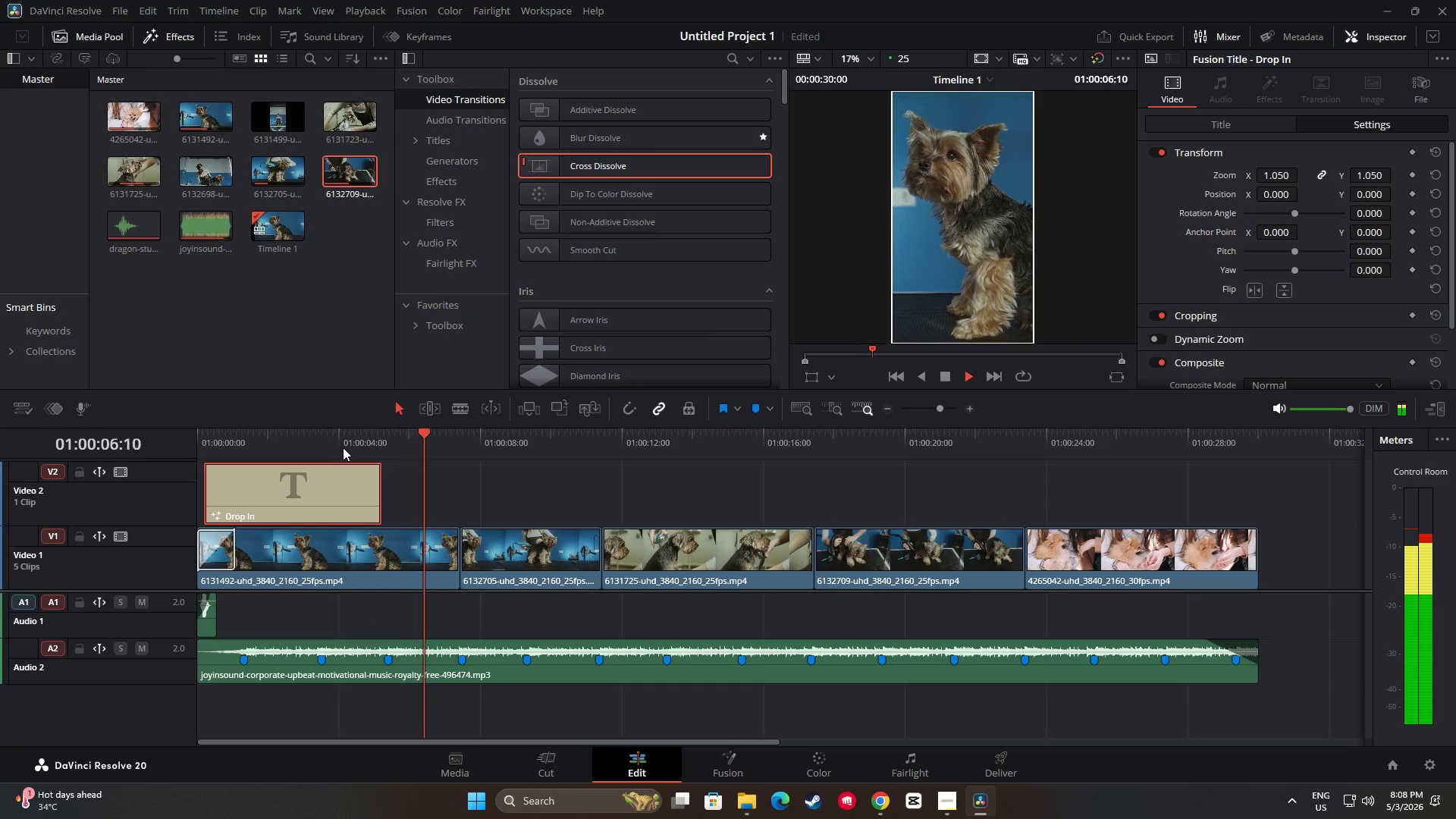 
wait(5.73)
 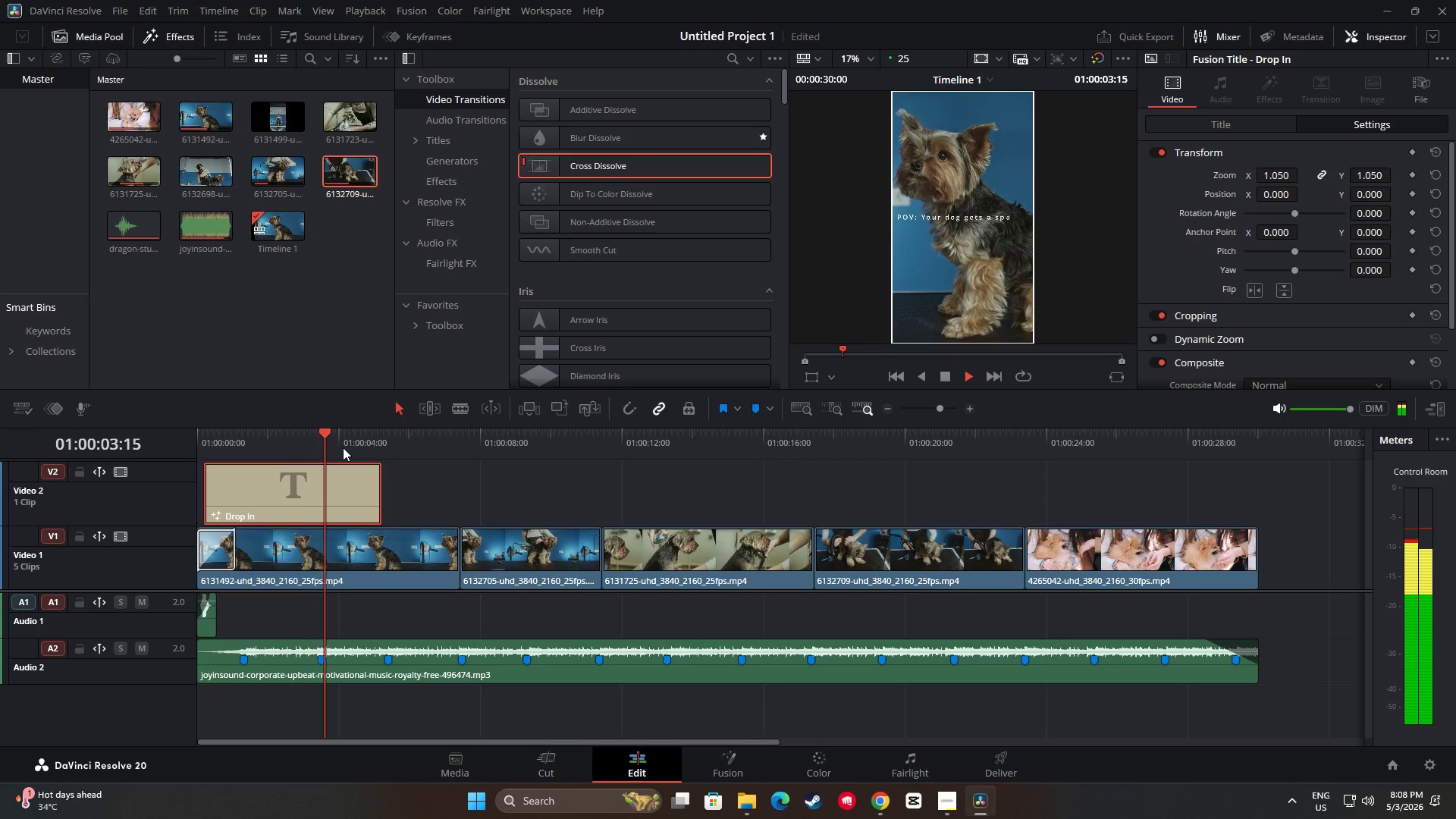 
key(Space)
 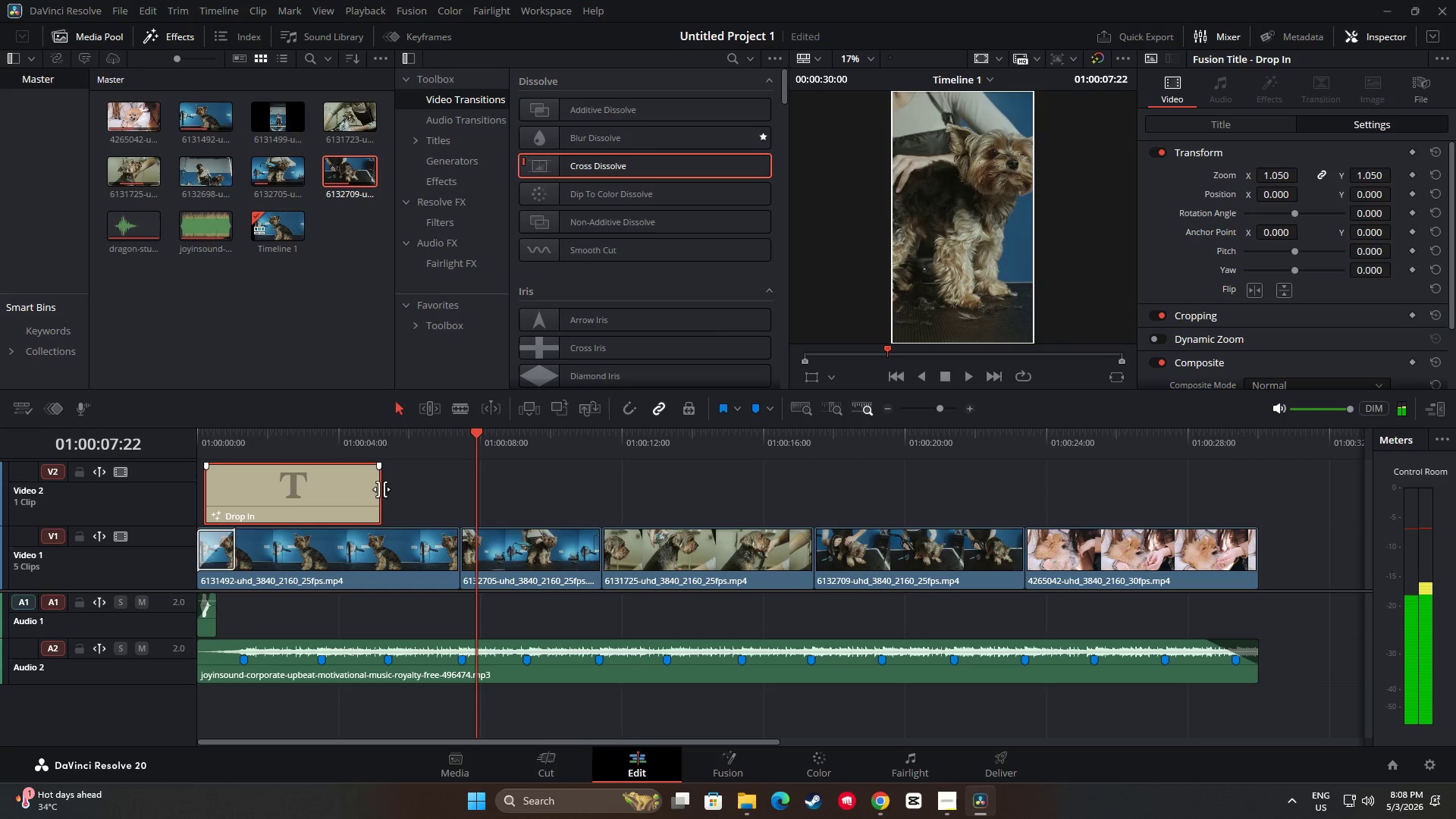 
left_click_drag(start_coordinate=[381, 489], to_coordinate=[407, 494])
 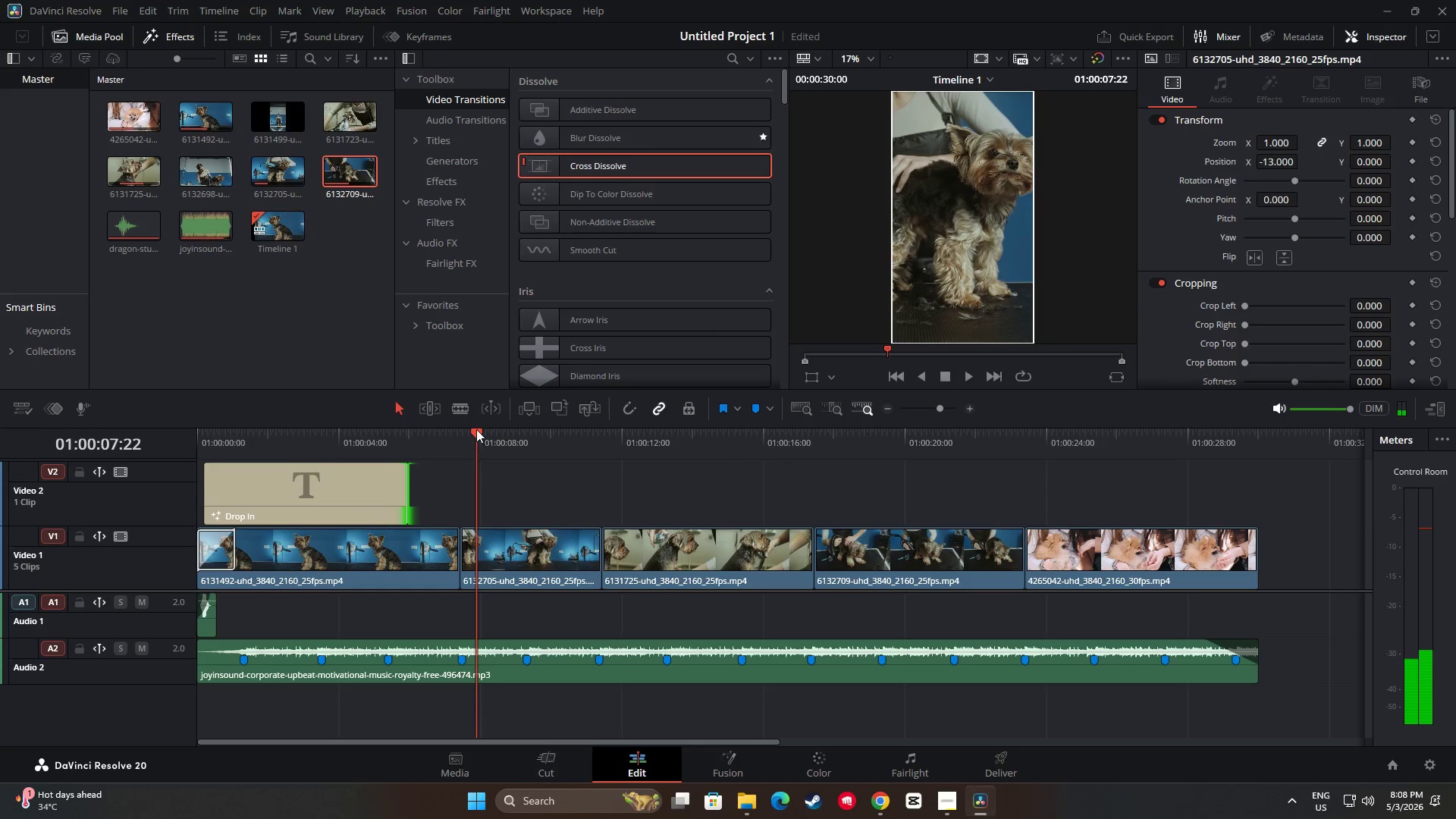 
left_click_drag(start_coordinate=[476, 428], to_coordinate=[184, 423])
 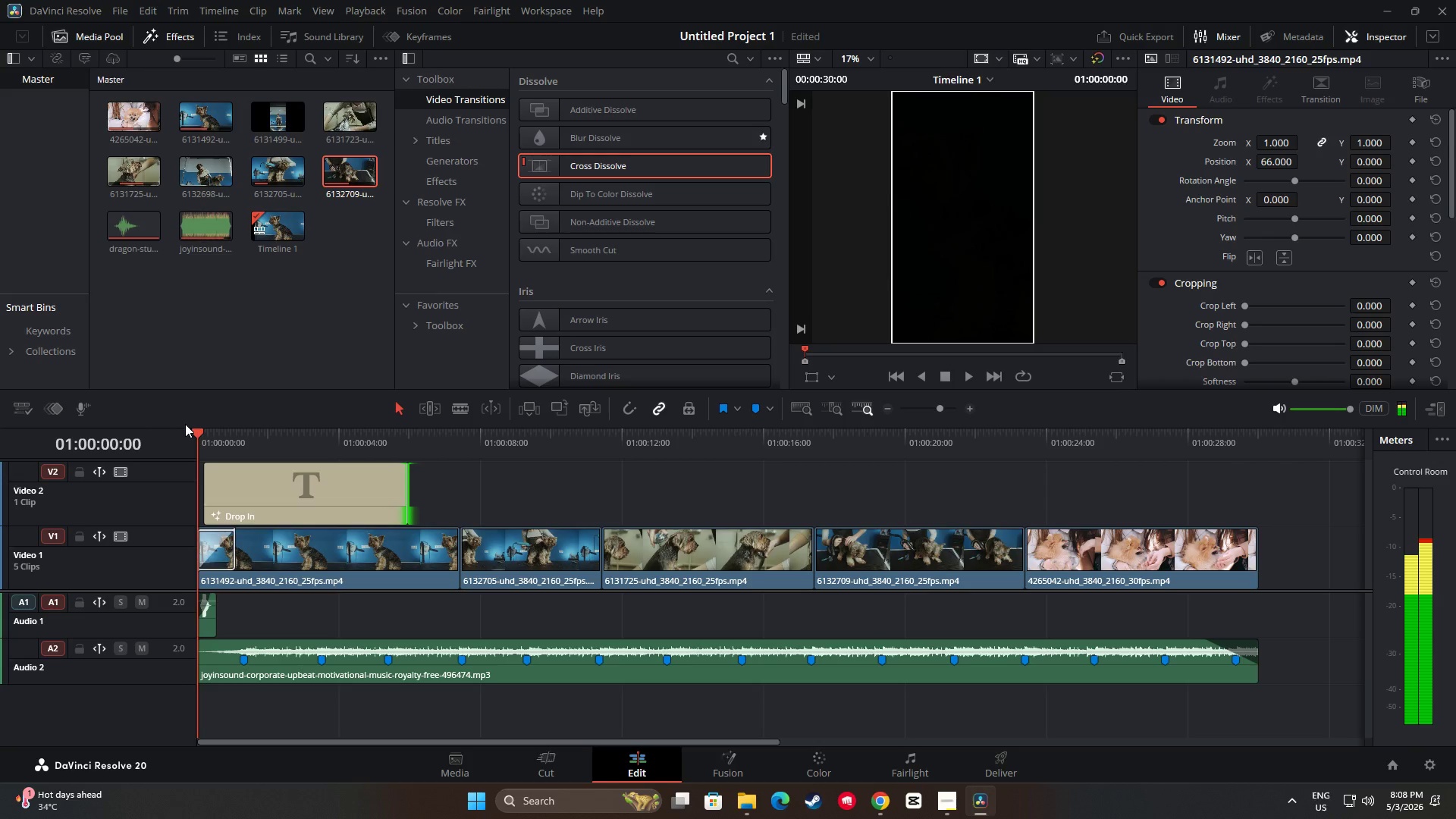 
key(Space)
 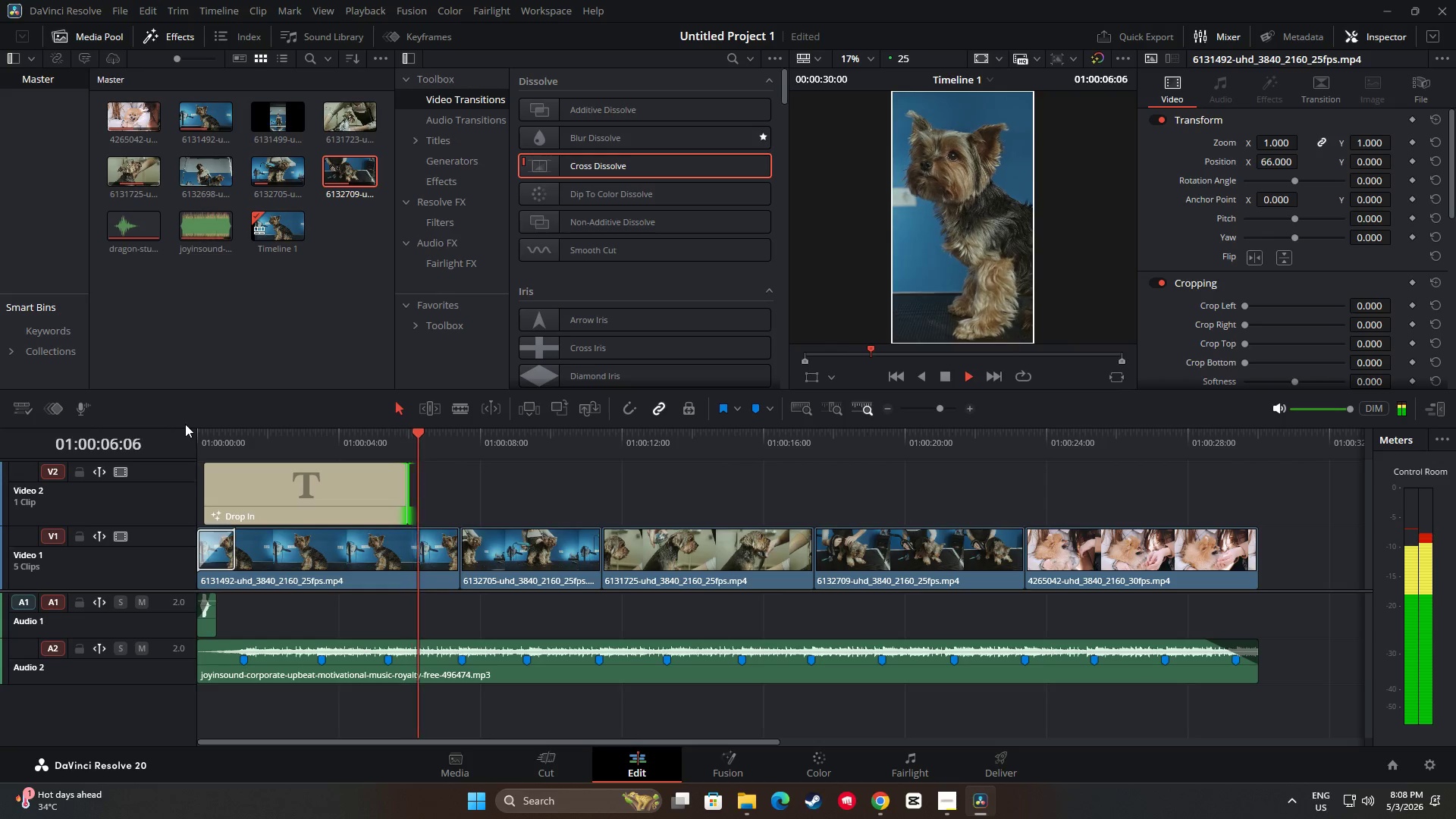 
wait(11.25)
 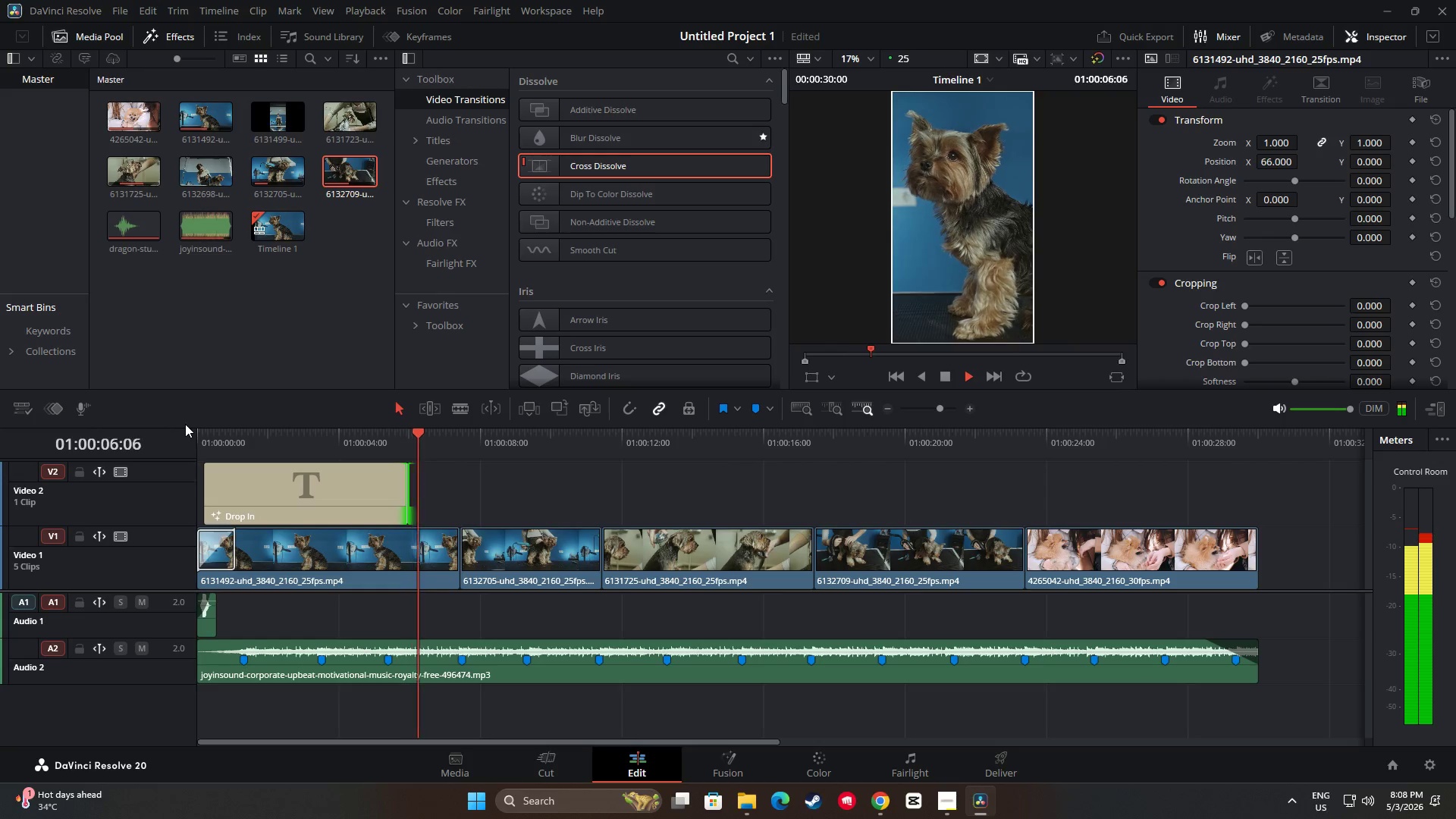 
key(Space)
 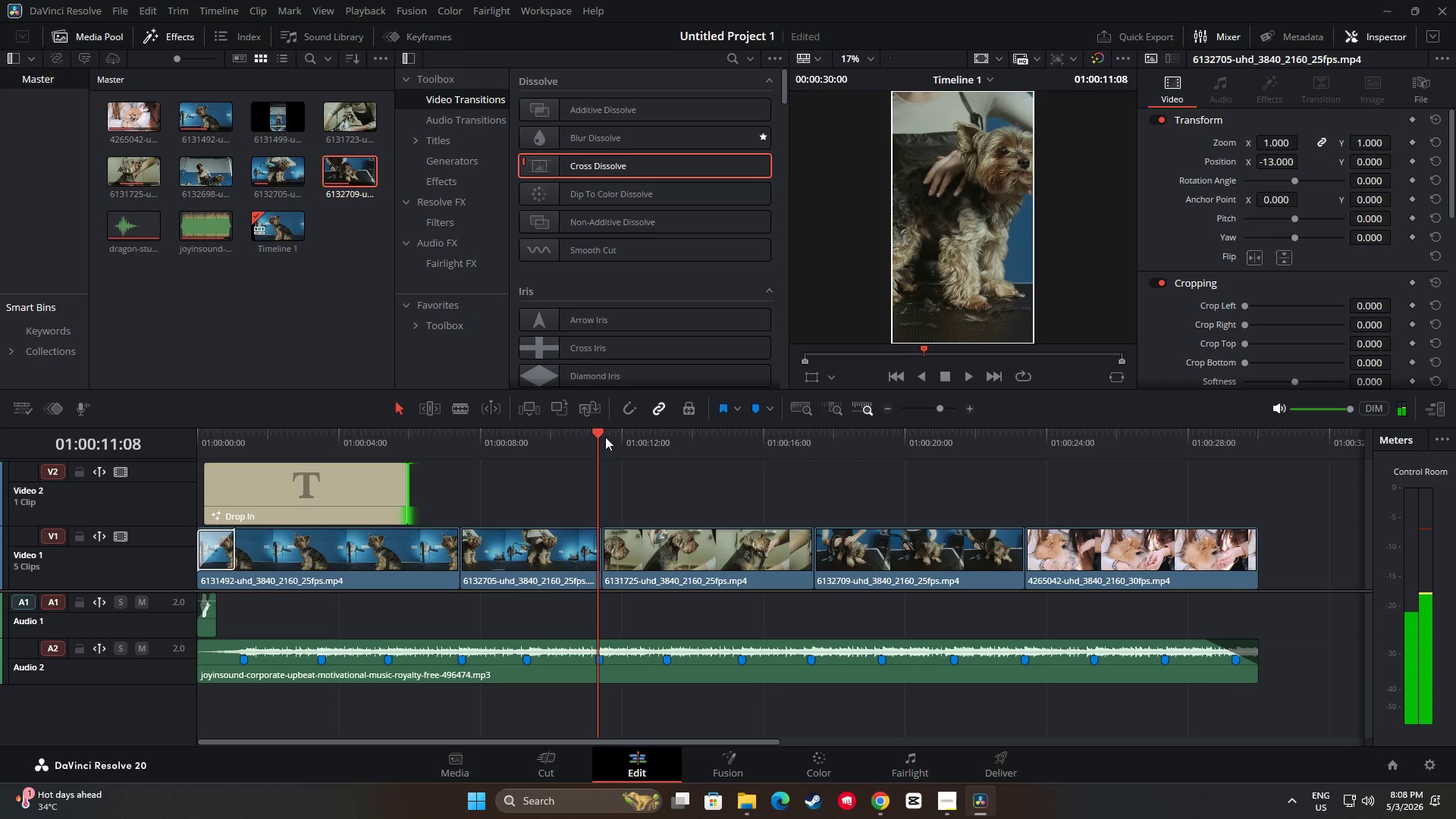 
left_click_drag(start_coordinate=[591, 430], to_coordinate=[517, 428])
 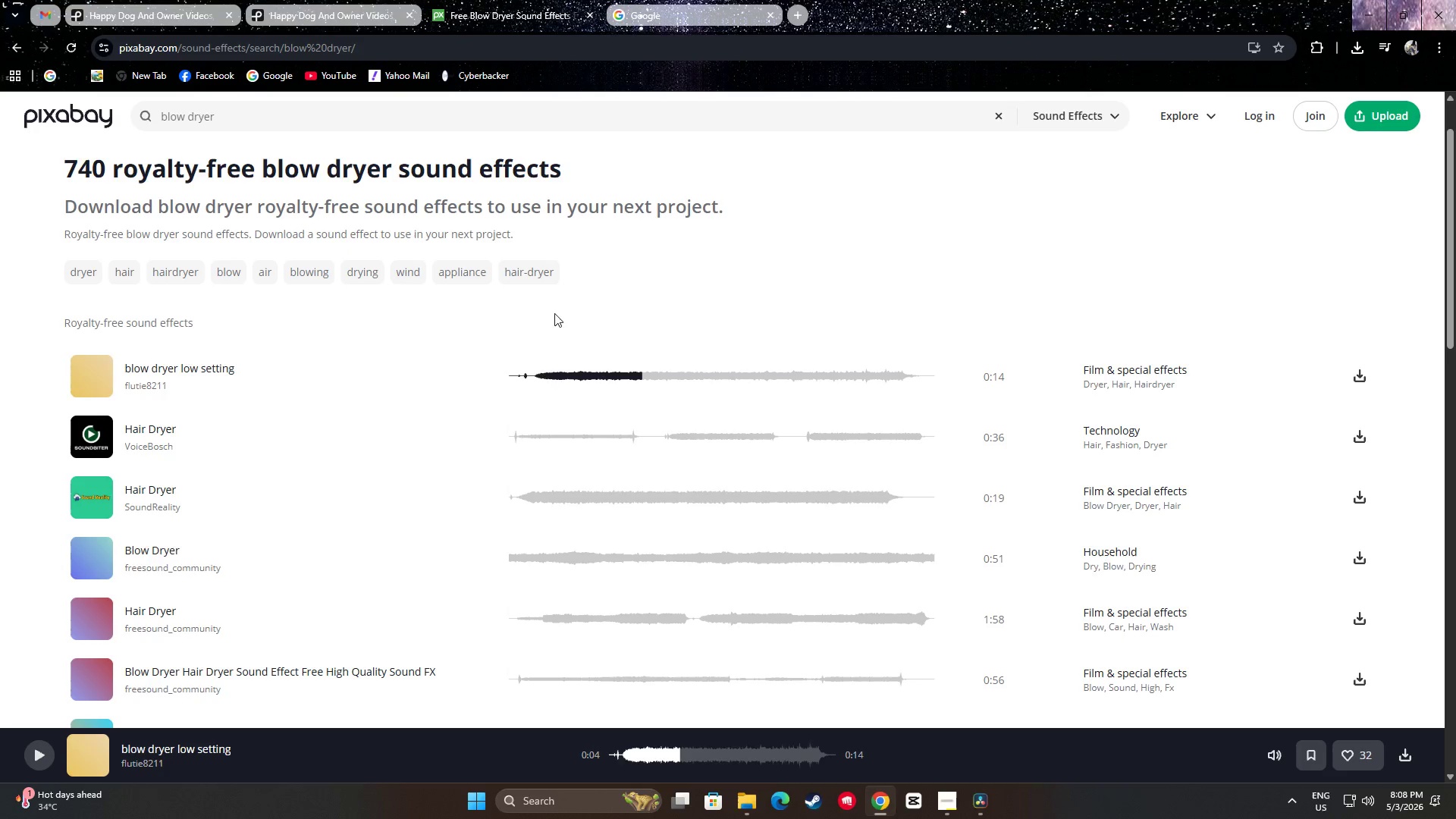 
scroll: coordinate [613, 258], scroll_direction: up, amount: 6.0
 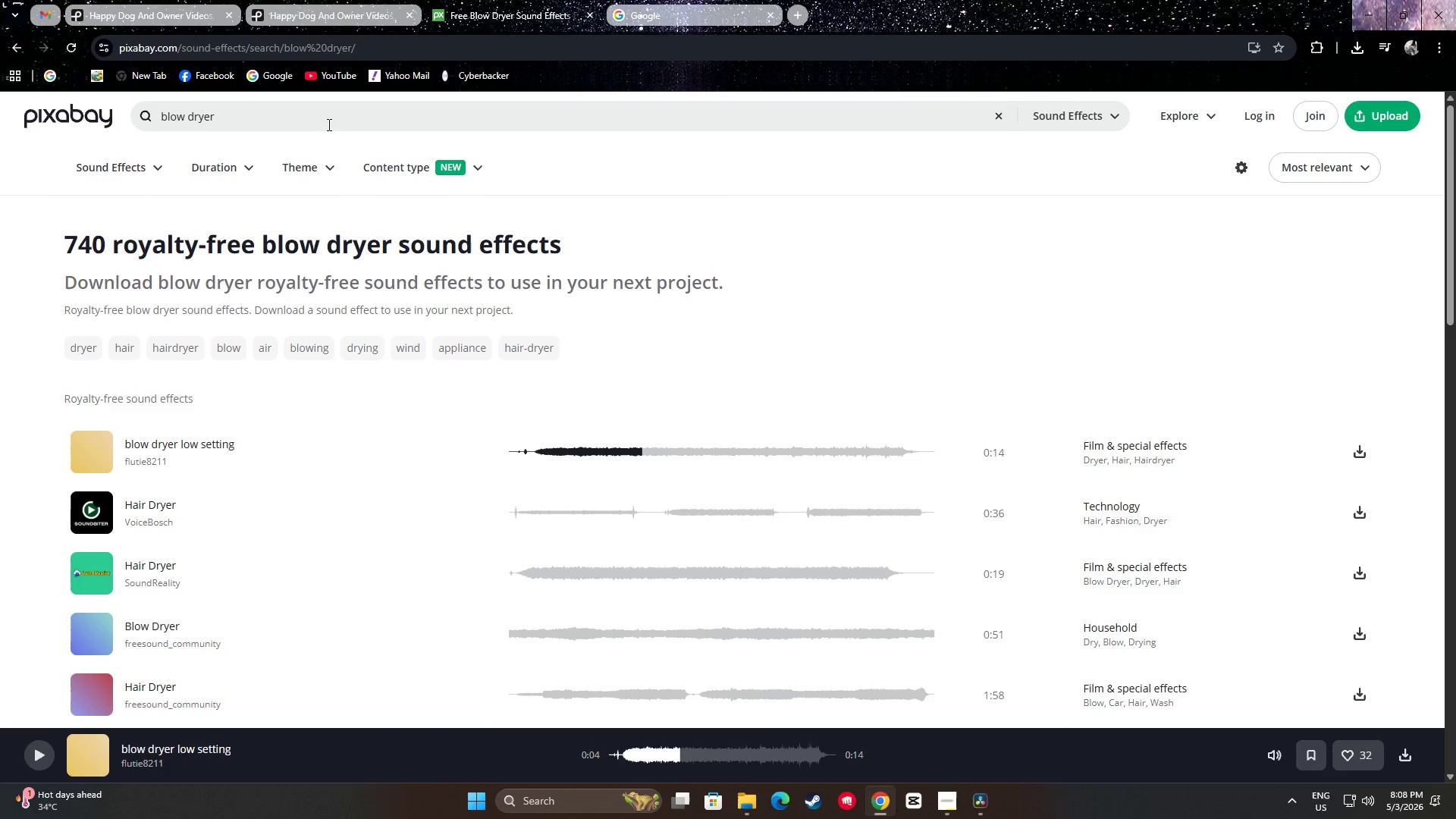 
left_click([323, 117])
 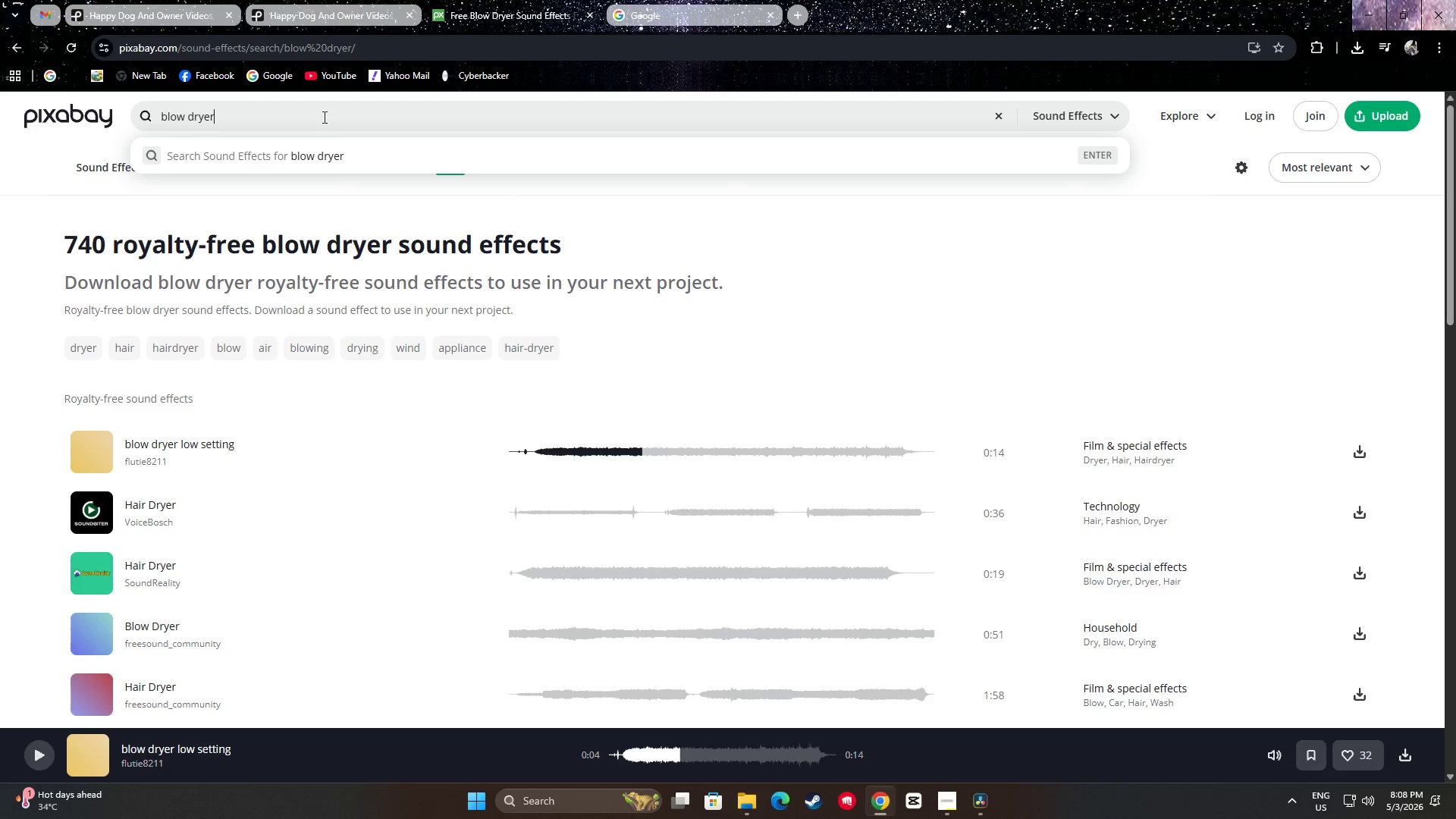 
key(Control+ControlLeft)
 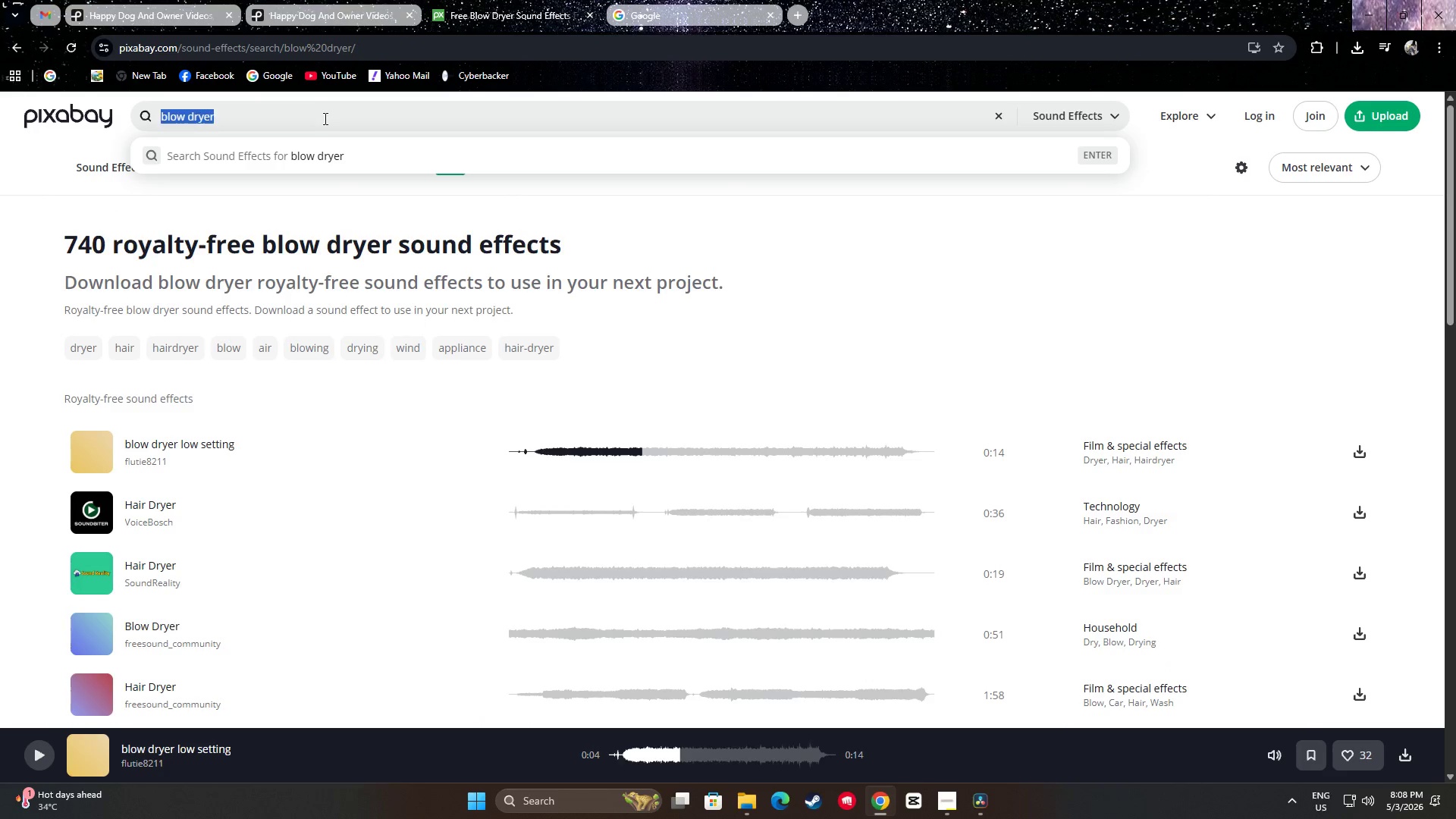 
key(Control+A)
 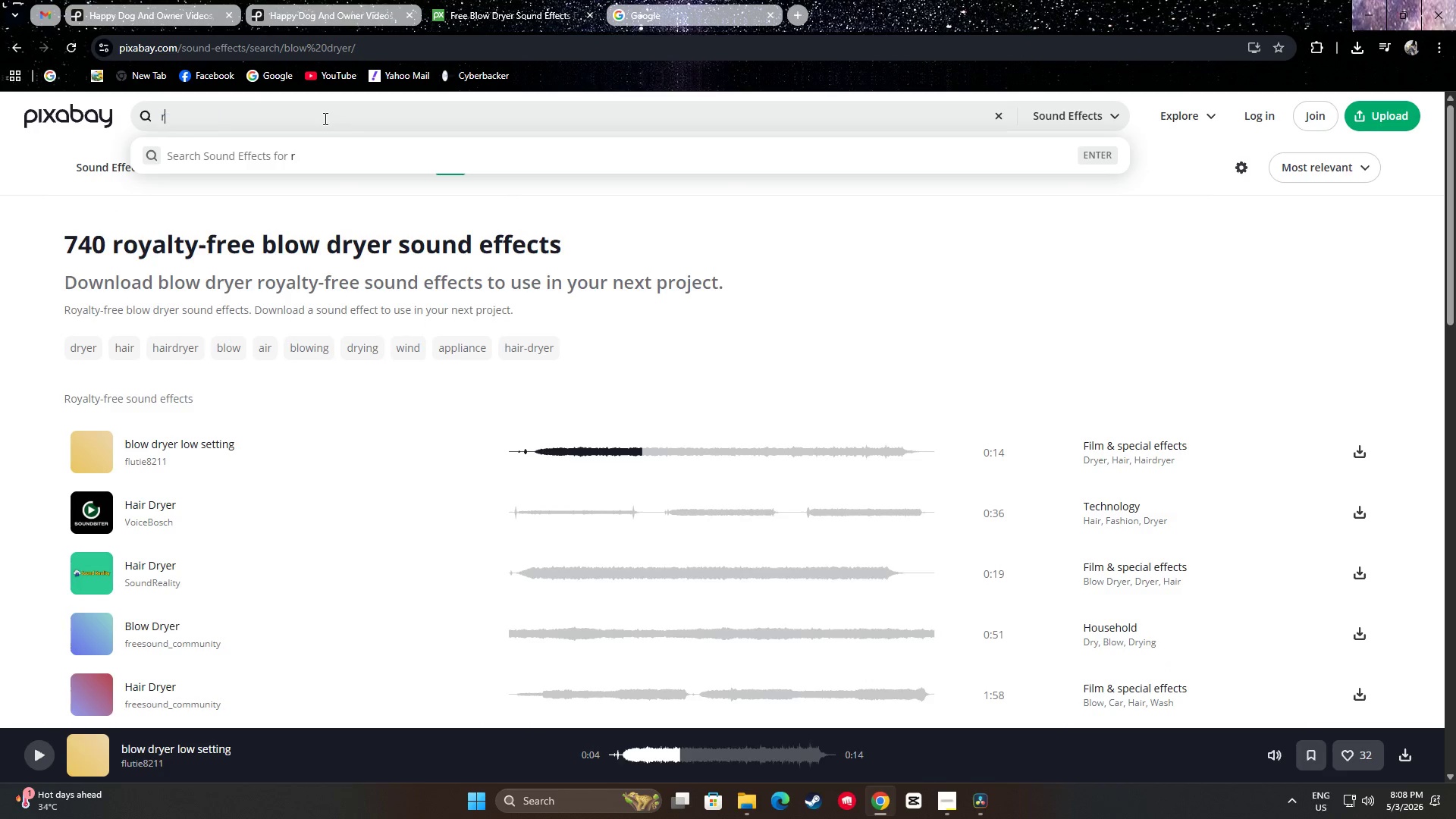 
type(razor v)
key(Backspace)
type(cutting)
 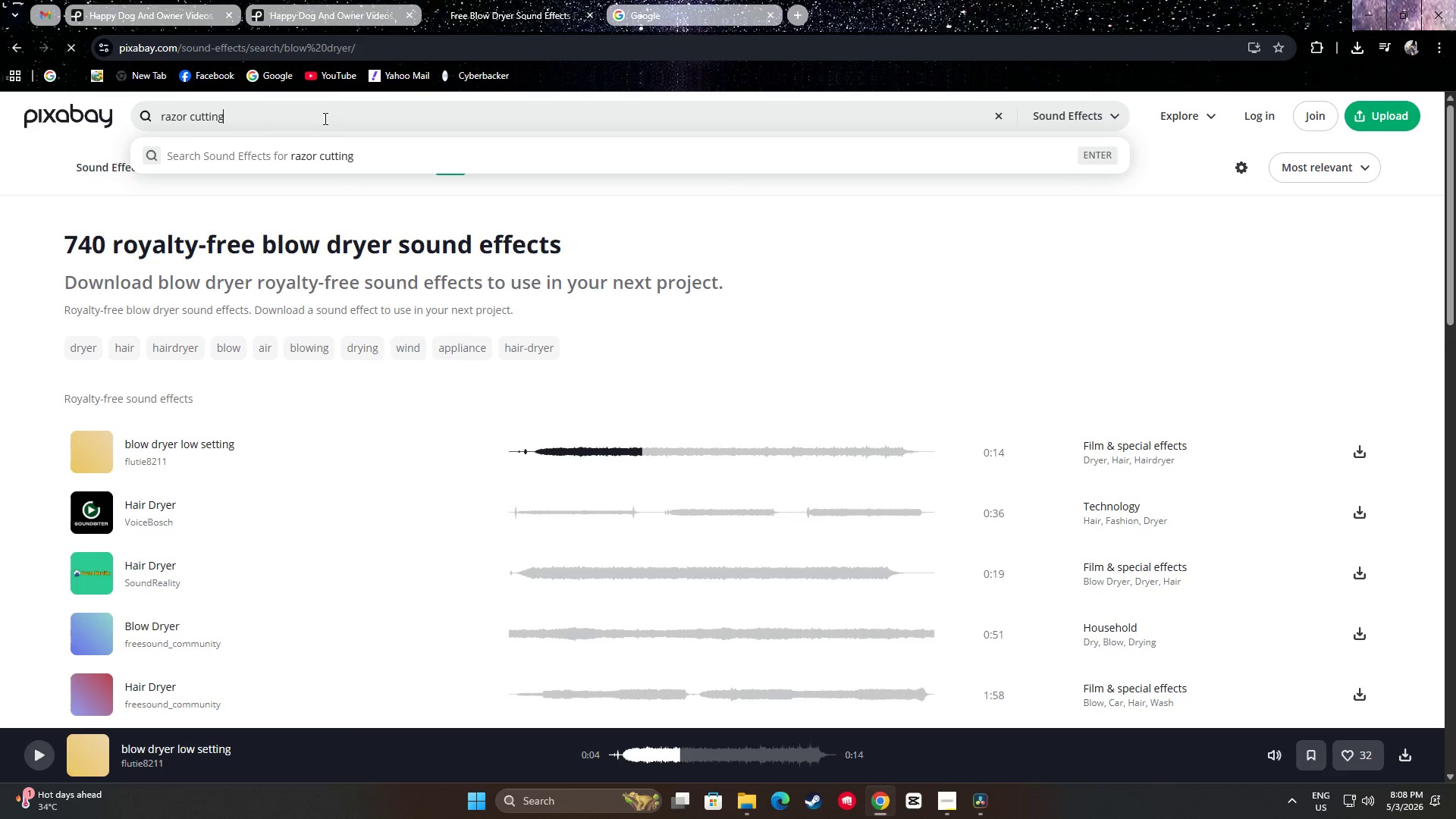 
key(Enter)
 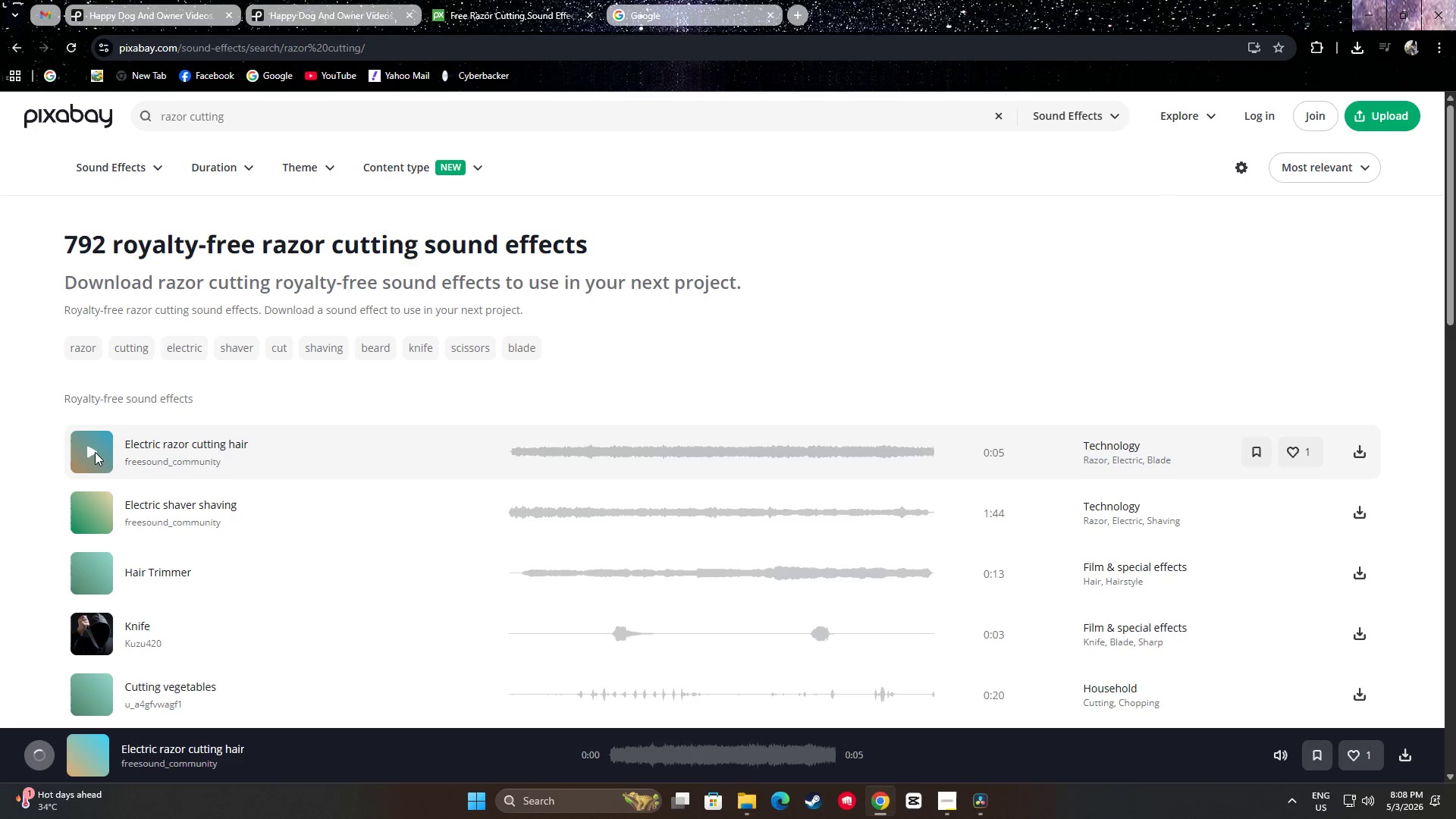 
left_click([96, 452])
 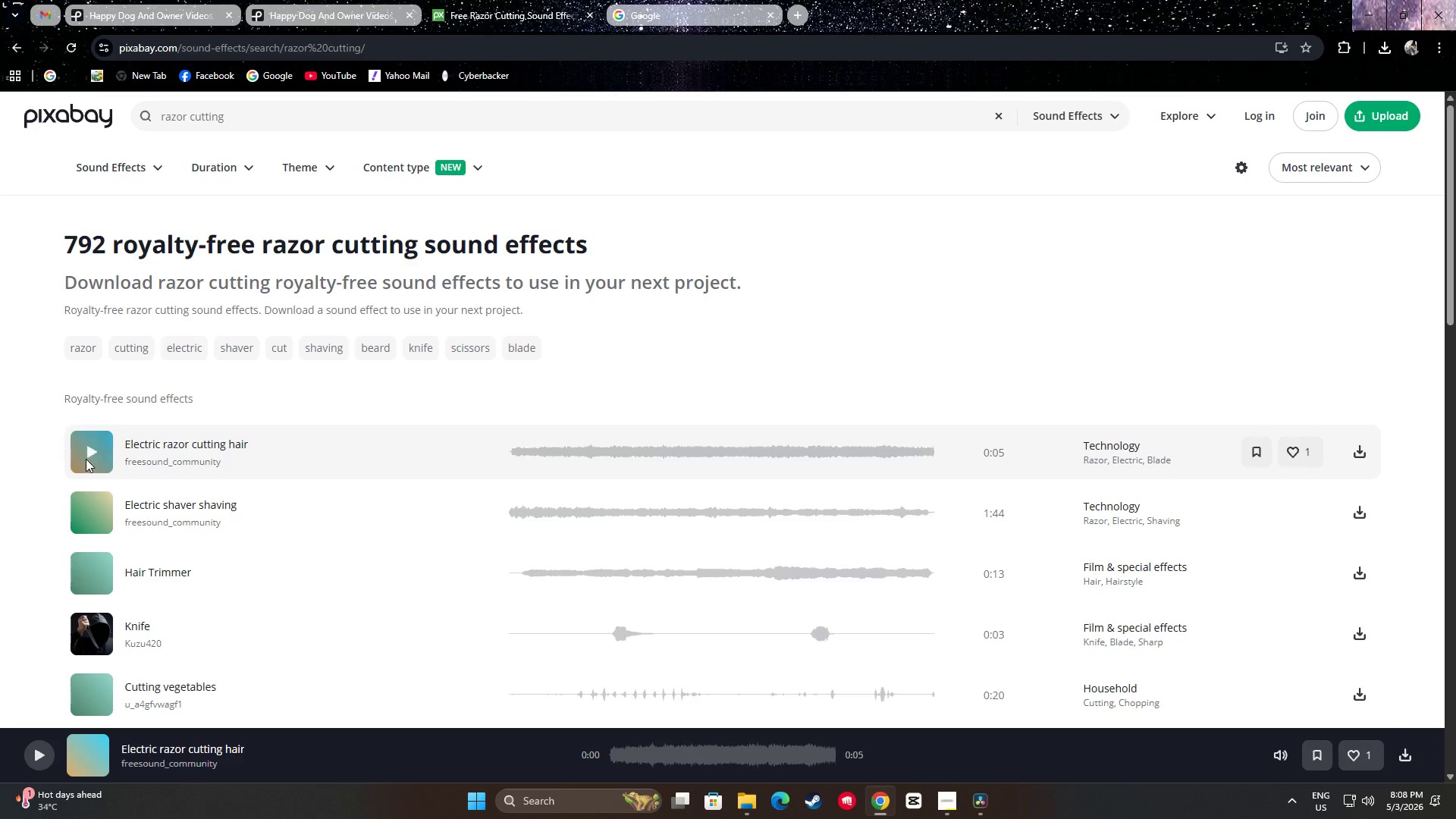 
left_click([89, 447])
 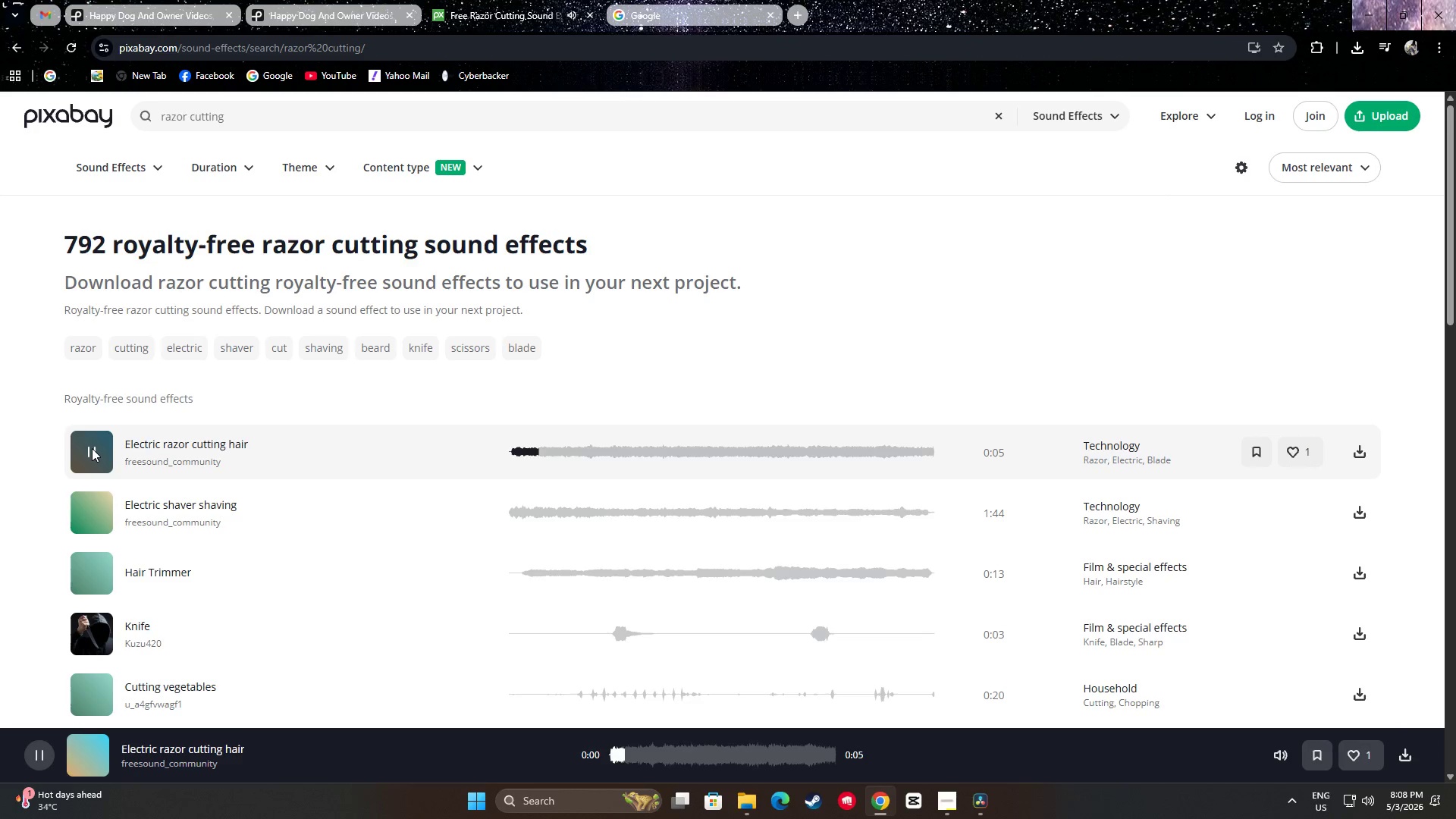 
left_click([92, 448])
 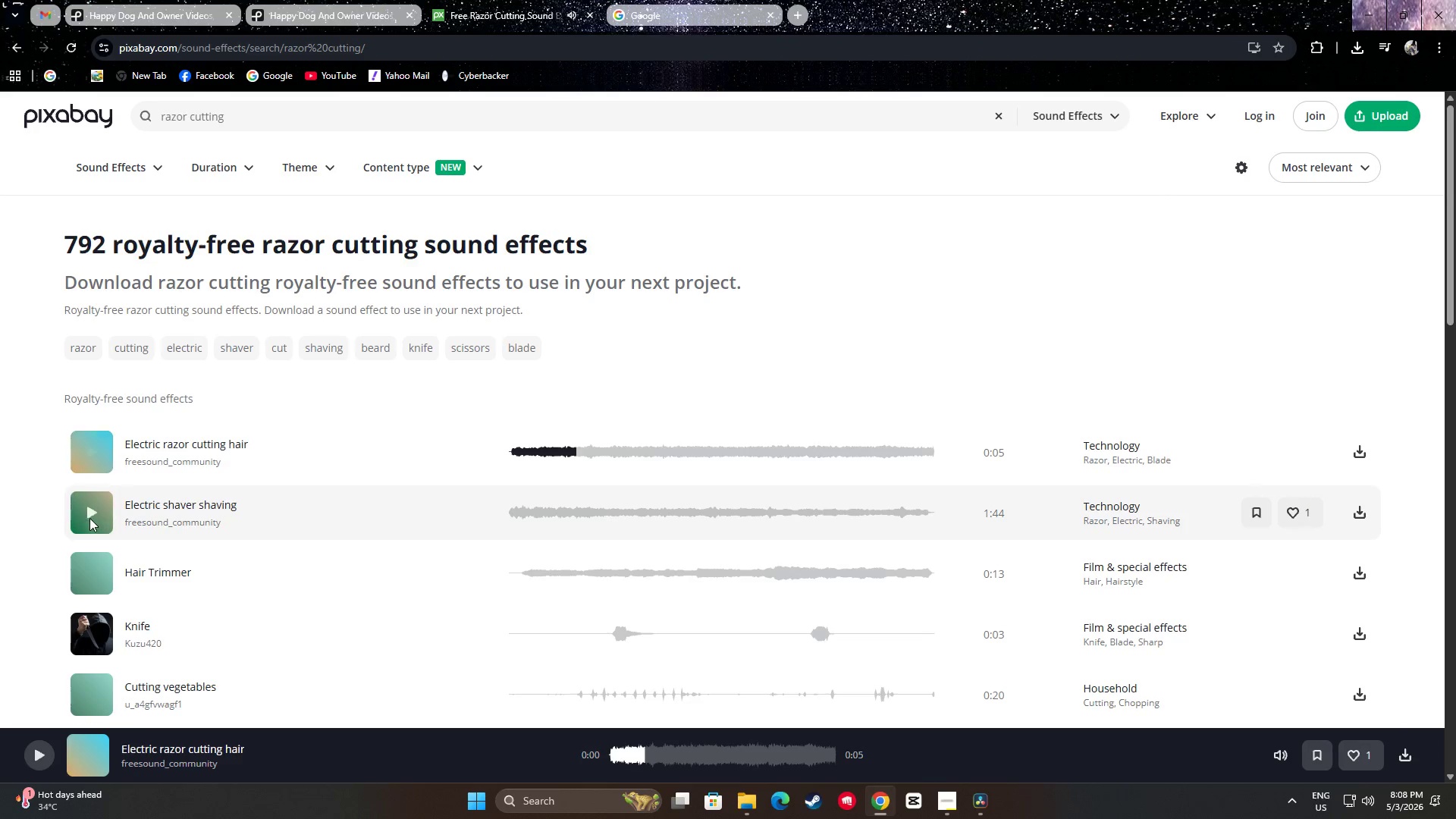 
left_click([92, 510])
 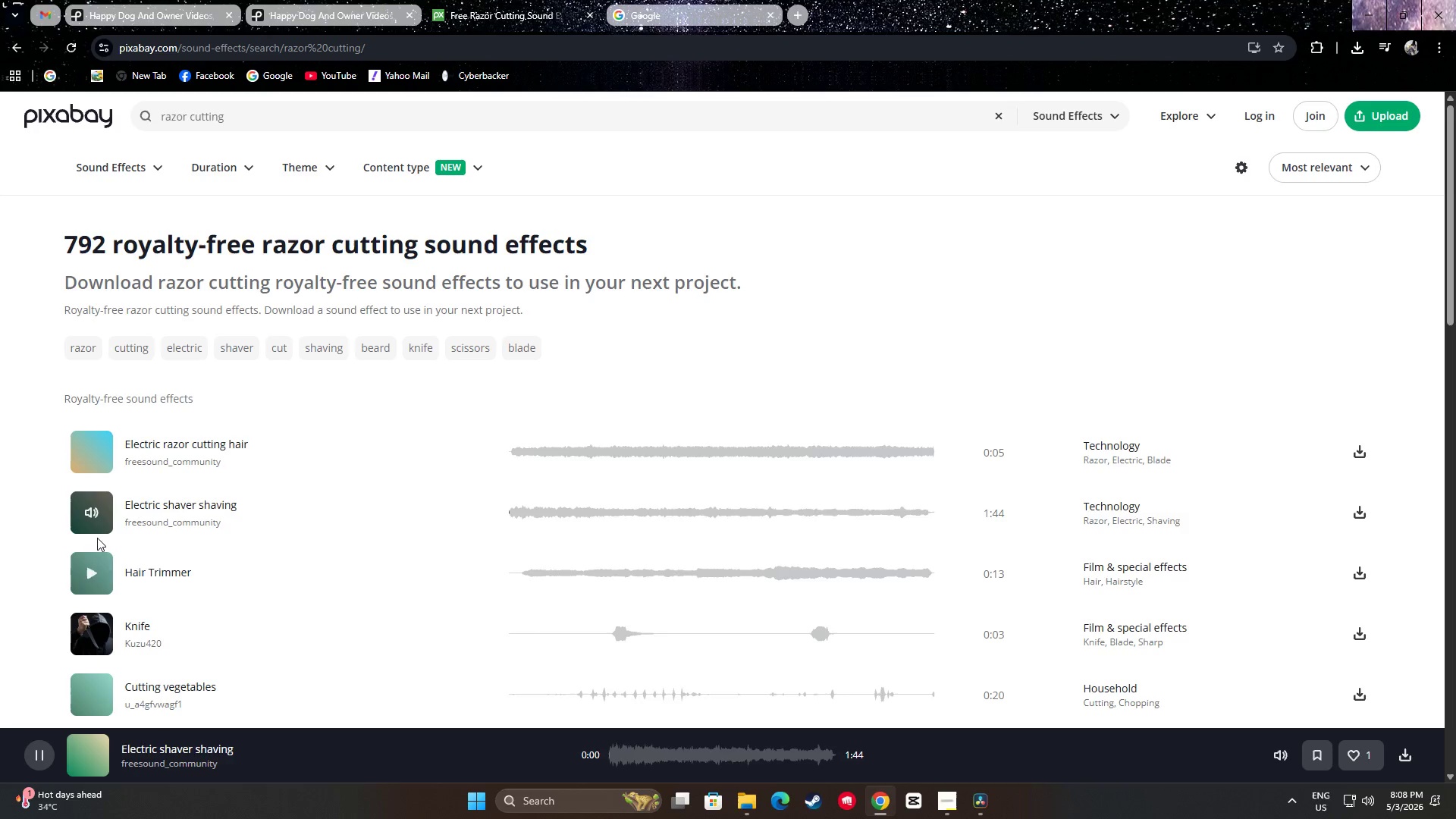 
left_click([91, 510])
 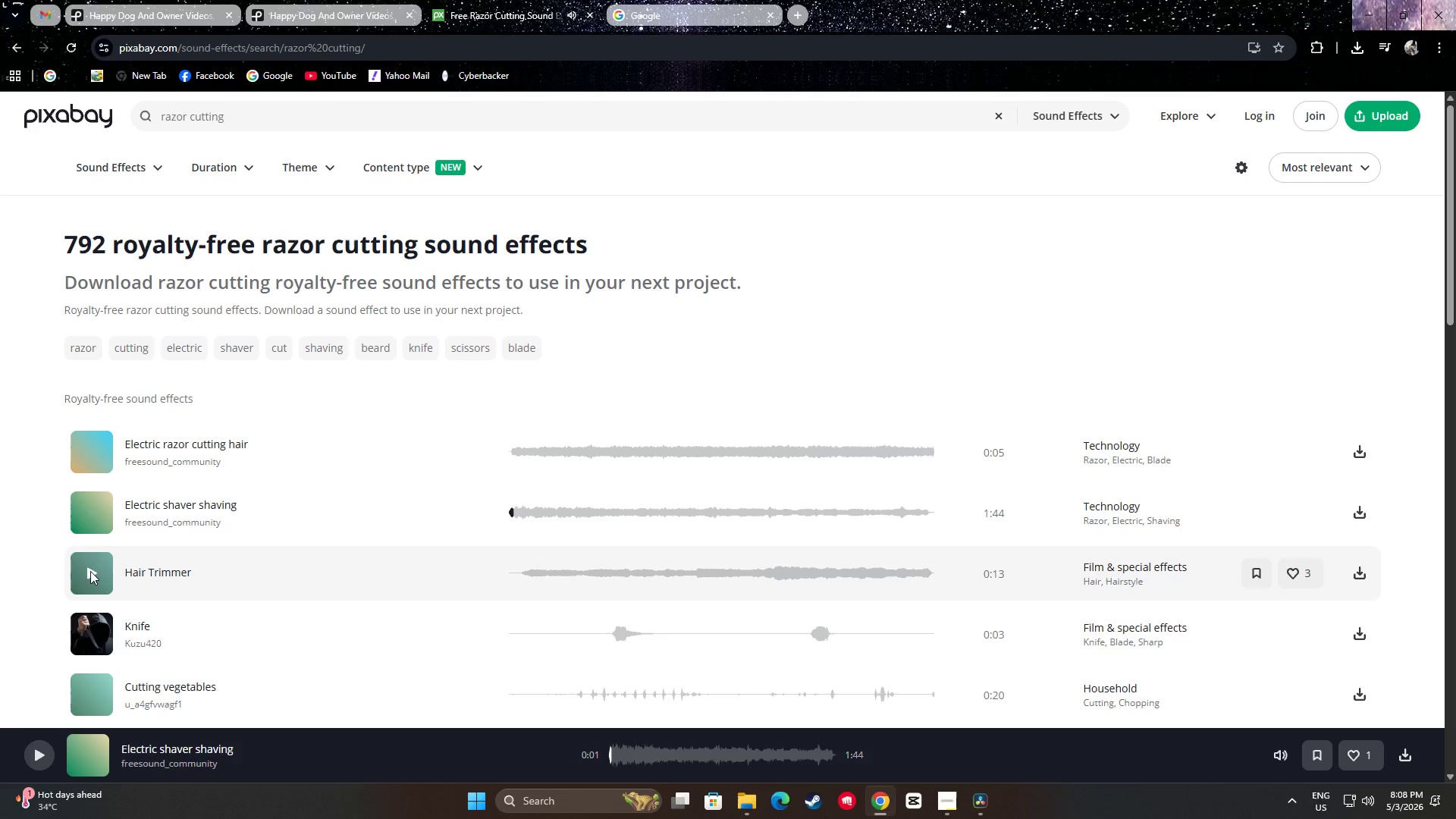 
left_click([89, 572])
 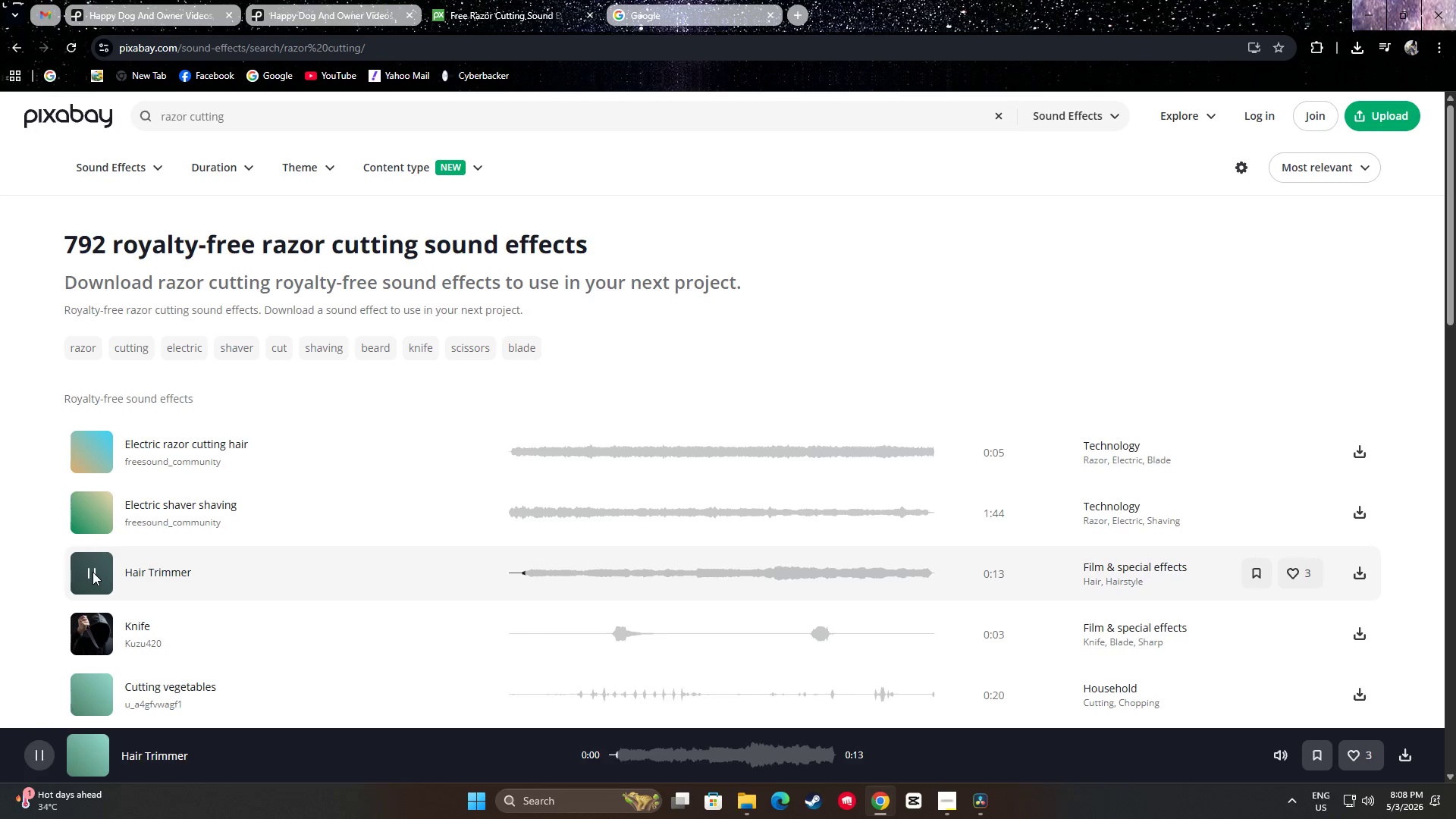 
left_click([92, 572])
 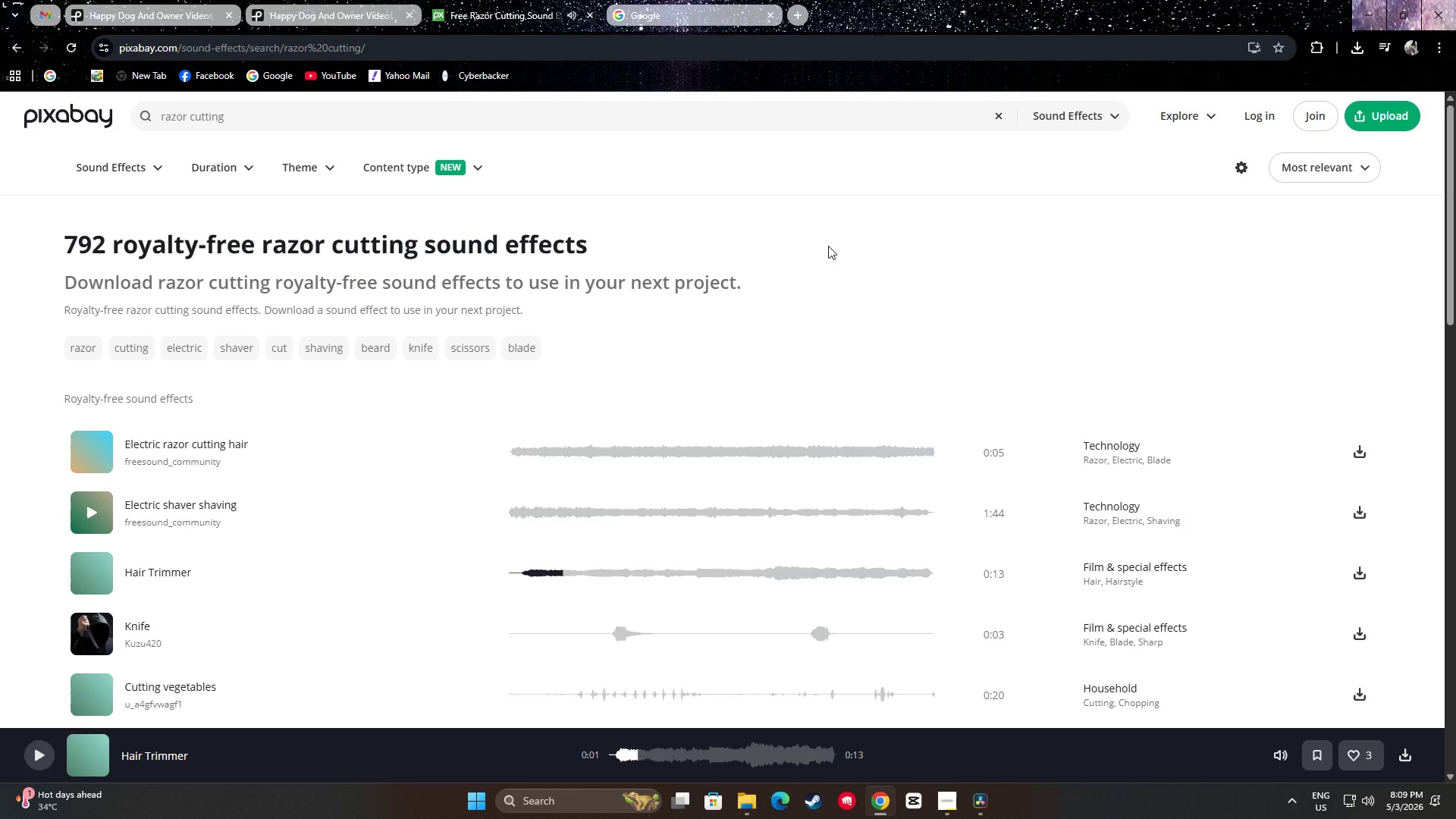 
left_click([985, 815])
 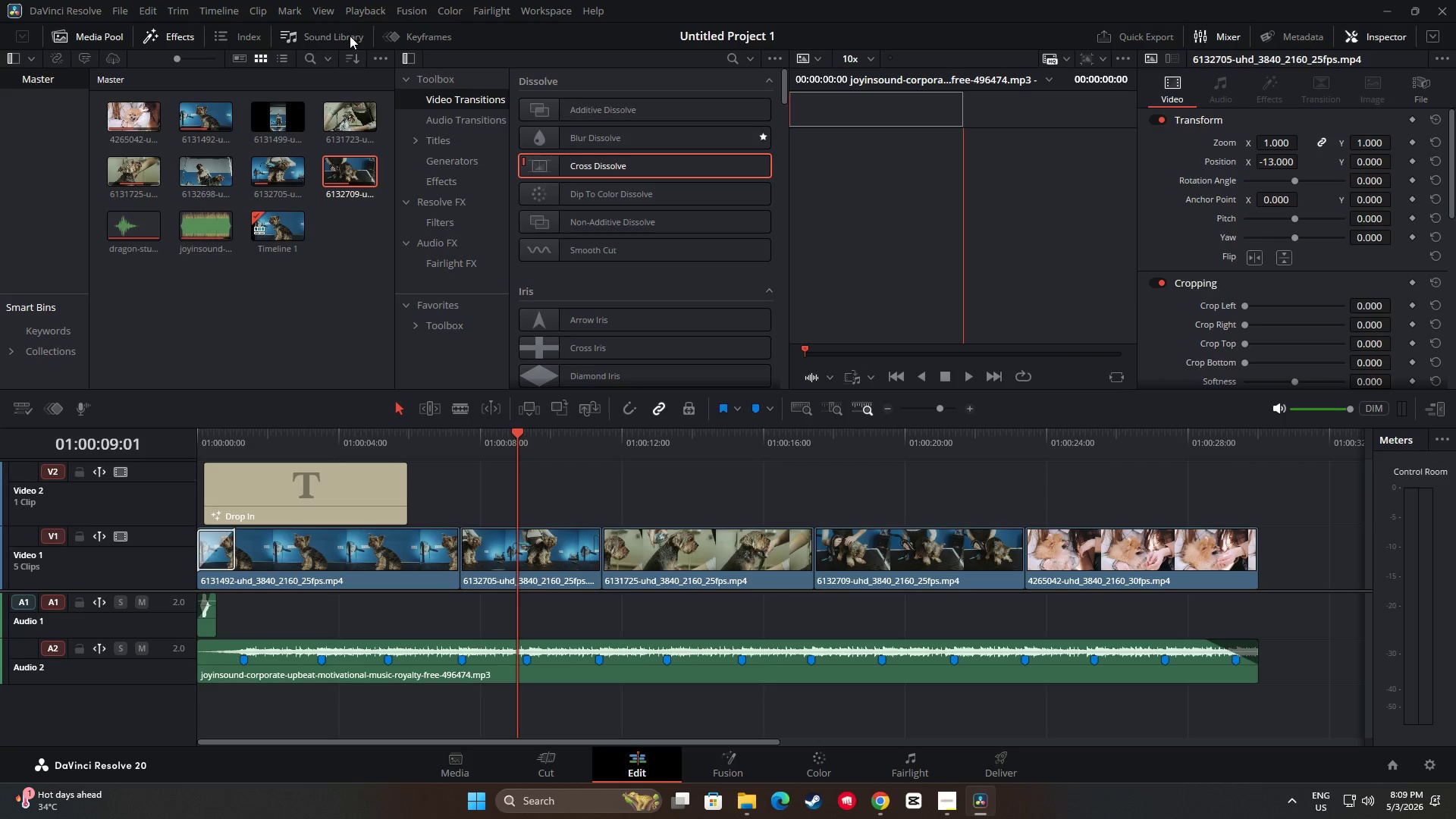 
left_click([181, 36])
 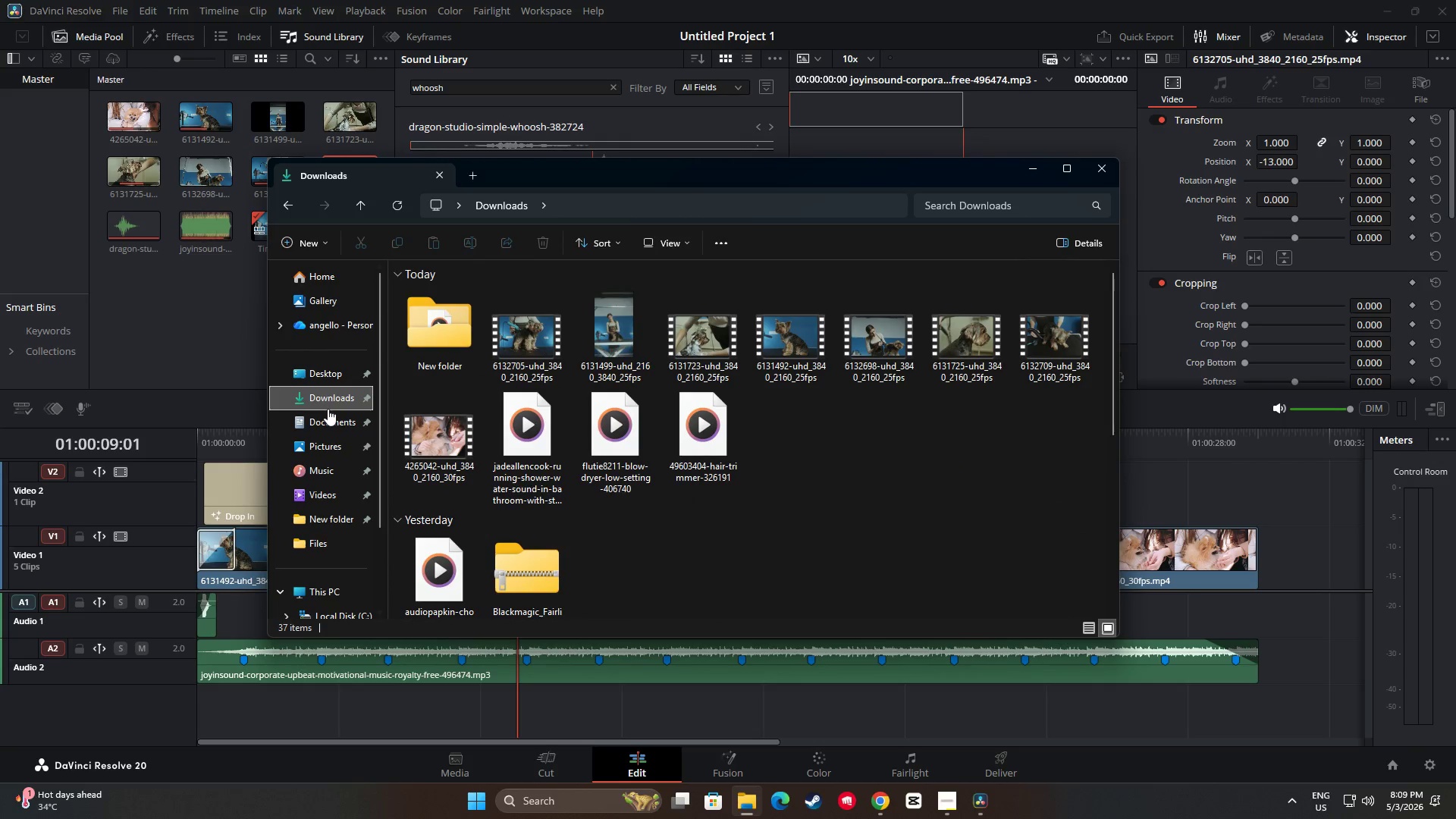 
wait(5.5)
 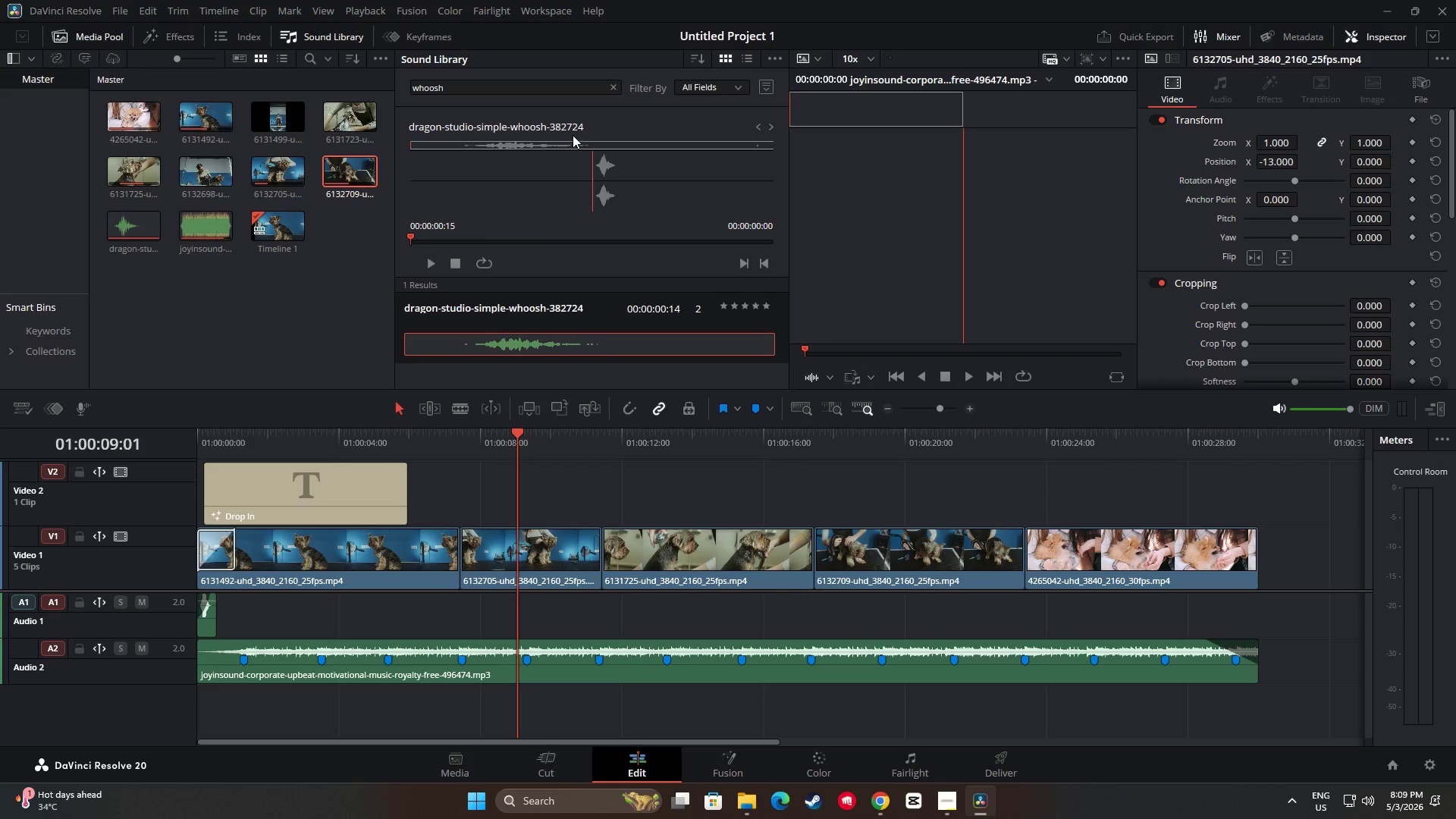 
left_click_drag(start_coordinate=[786, 177], to_coordinate=[723, 67])
 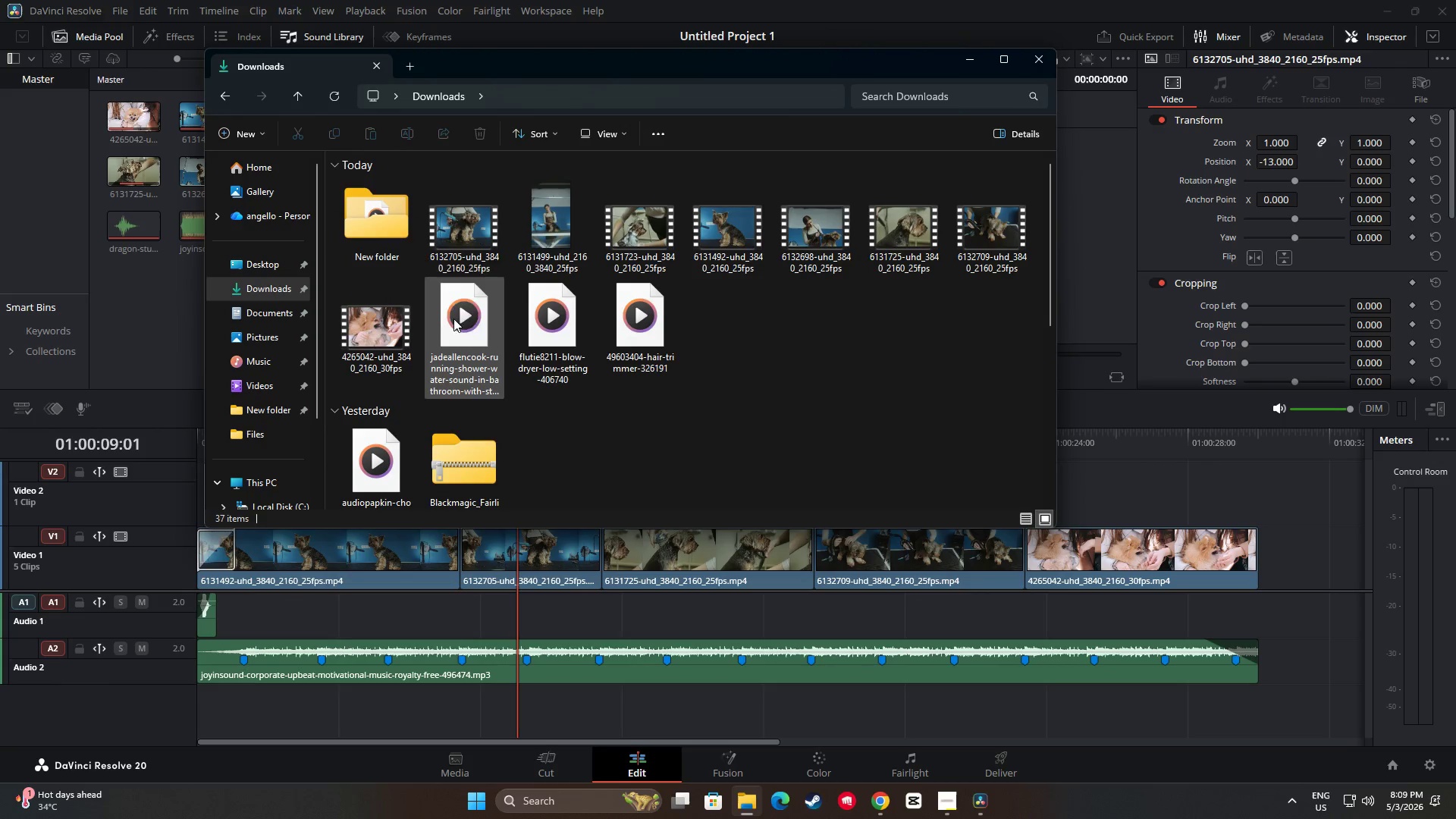 
left_click_drag(start_coordinate=[453, 318], to_coordinate=[610, 623])
 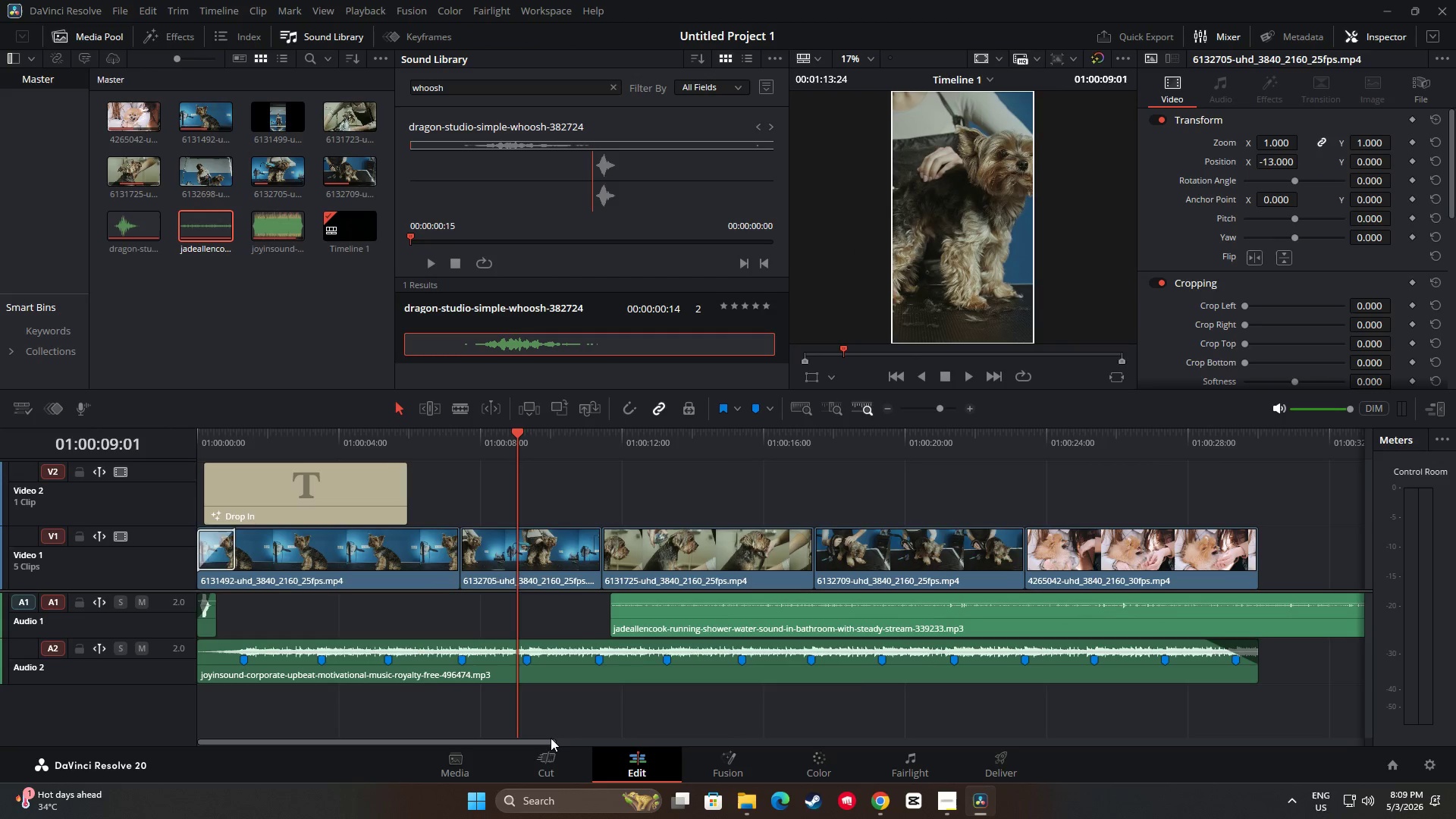 
left_click_drag(start_coordinate=[548, 739], to_coordinate=[1050, 766])
 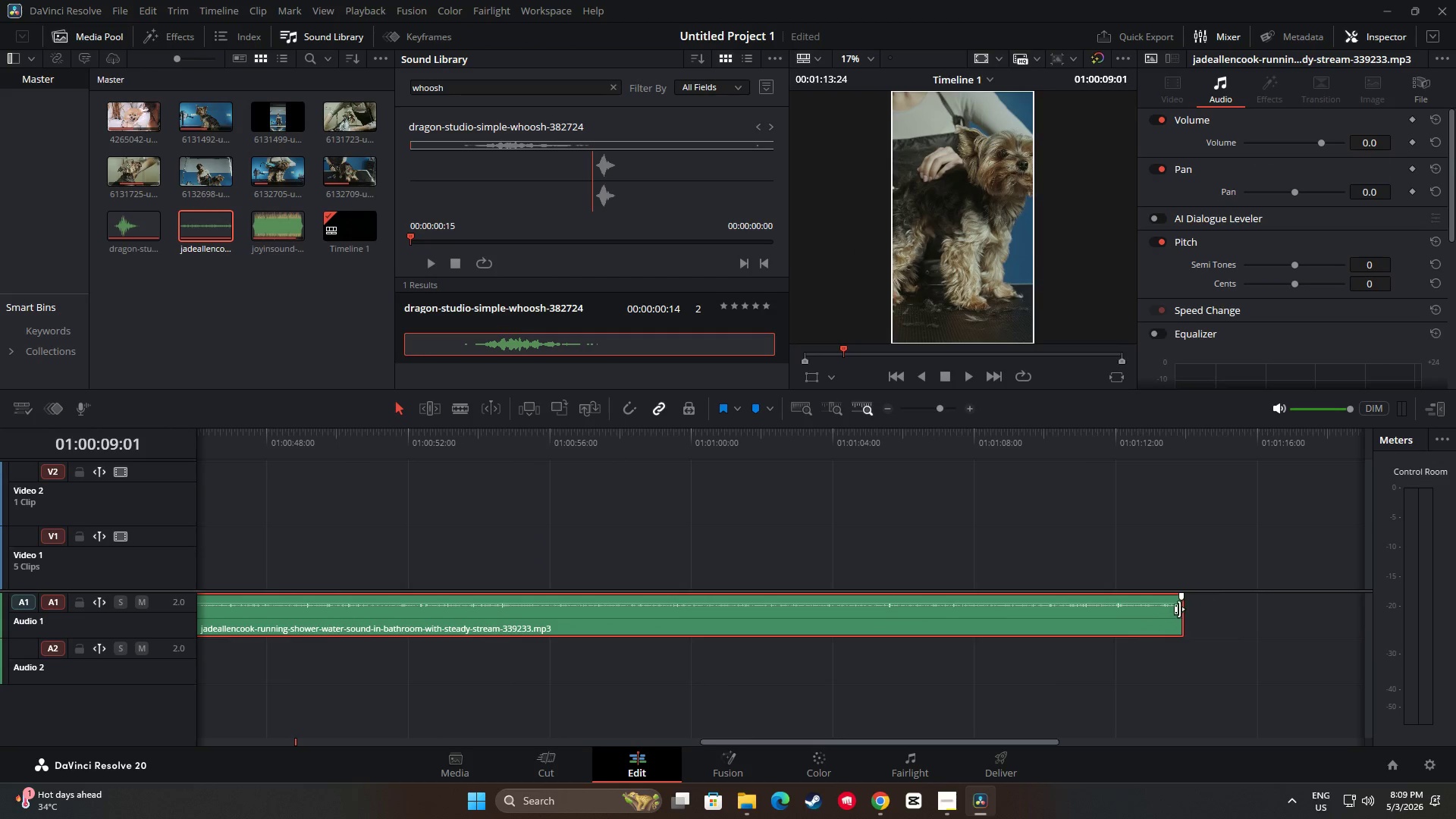 
left_click_drag(start_coordinate=[1180, 609], to_coordinate=[212, 604])
 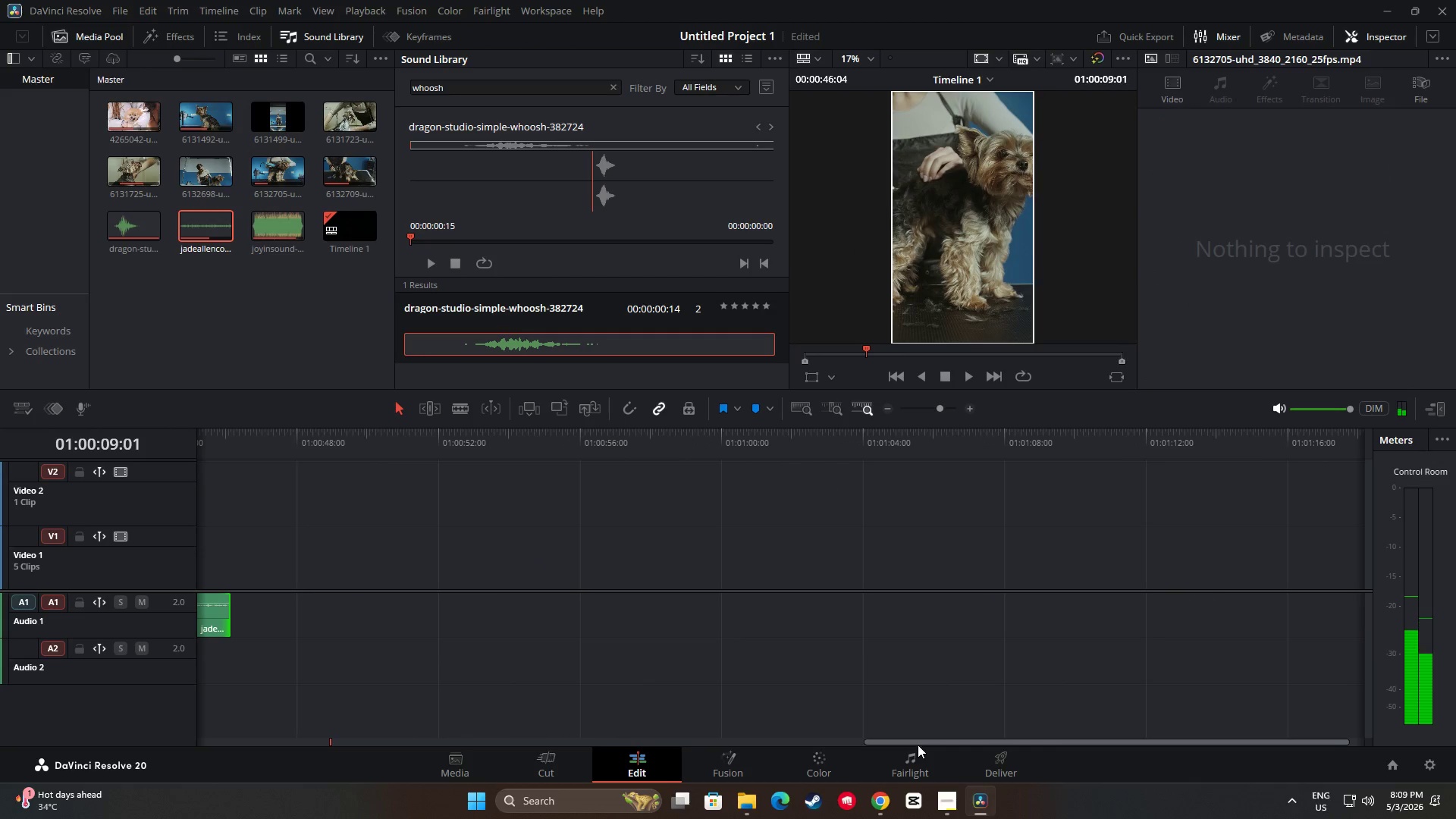 
left_click_drag(start_coordinate=[918, 744], to_coordinate=[603, 730])
 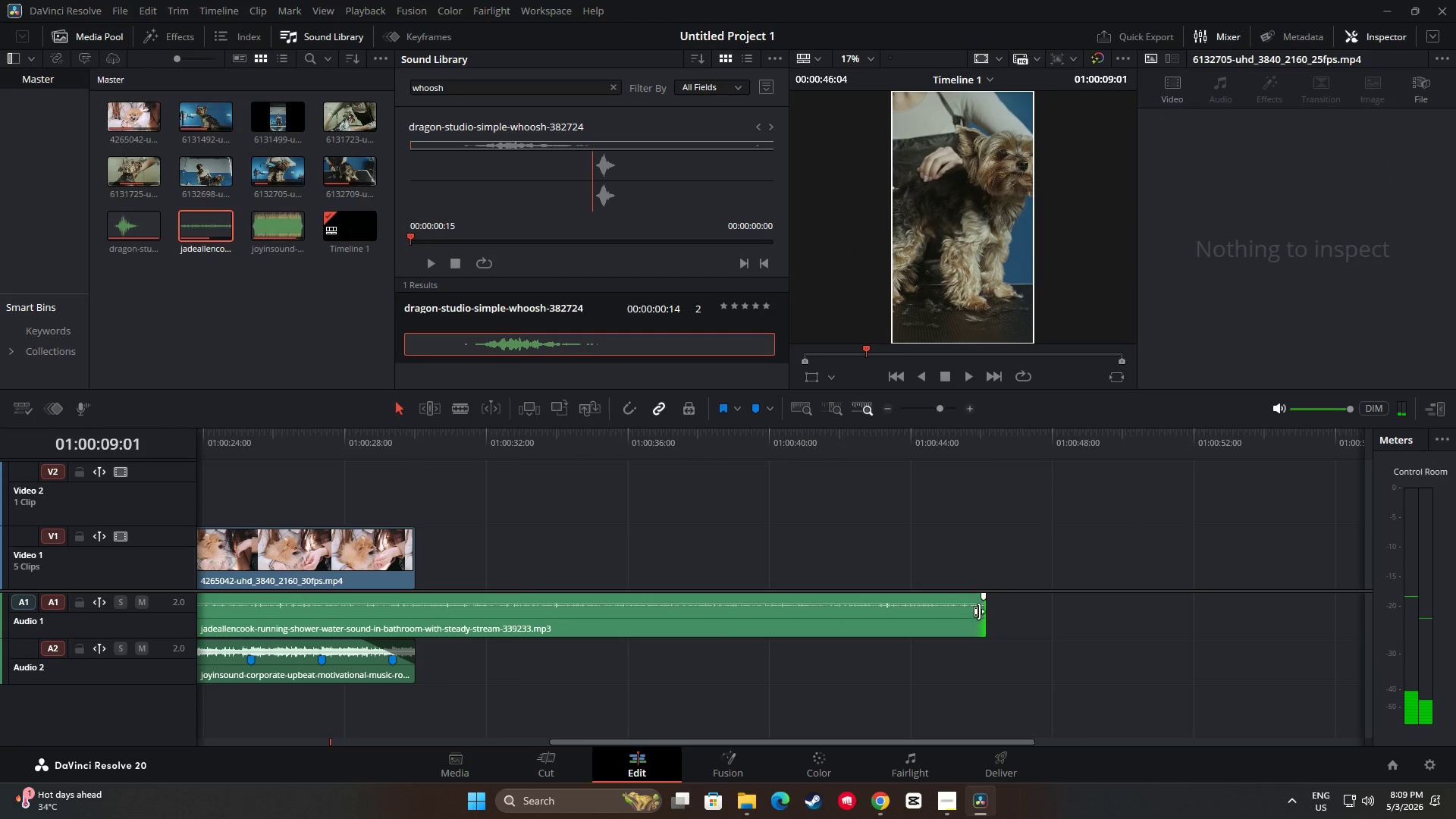 
left_click_drag(start_coordinate=[981, 611], to_coordinate=[356, 621])
 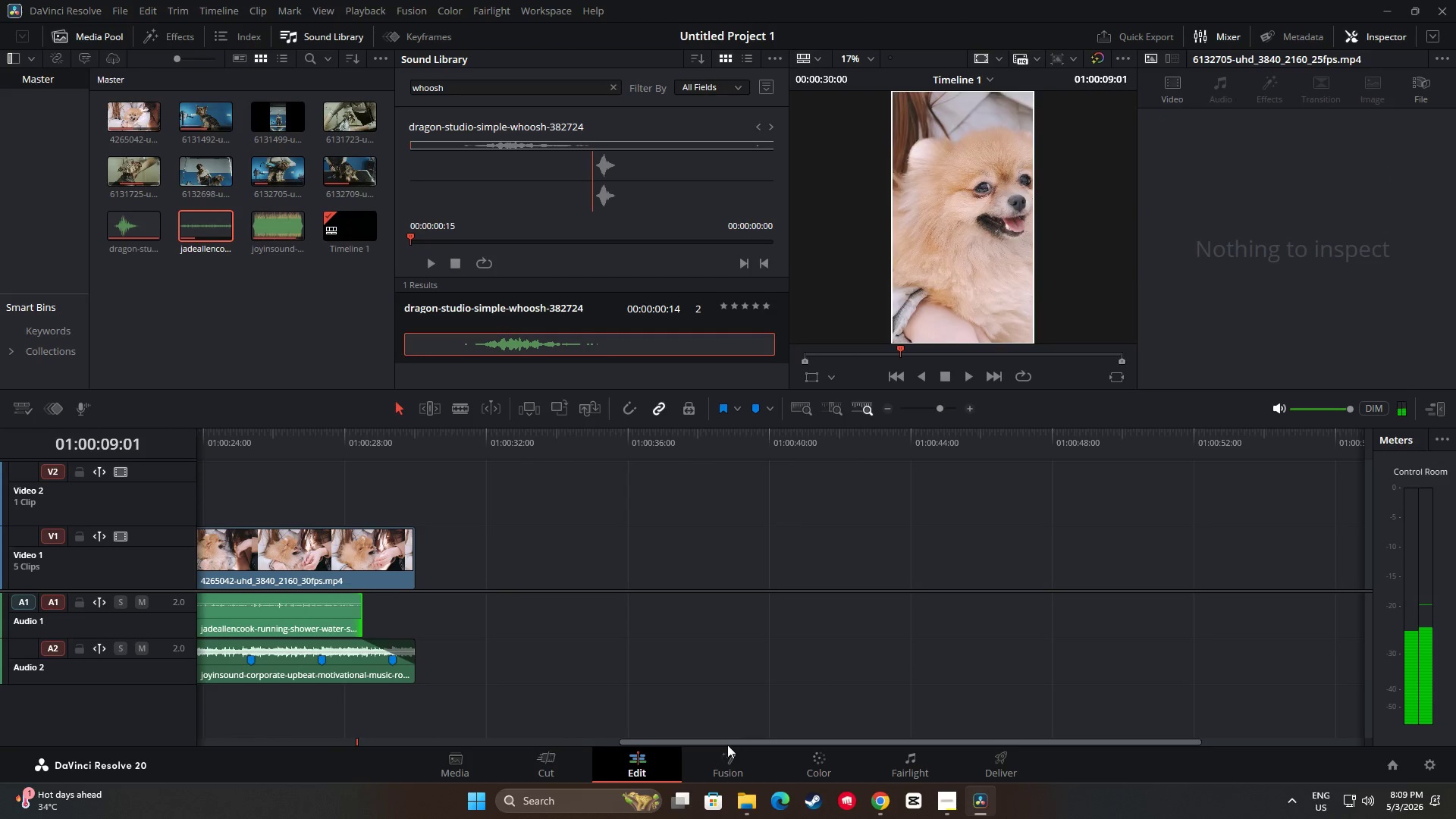 
left_click_drag(start_coordinate=[727, 745], to_coordinate=[402, 719])
 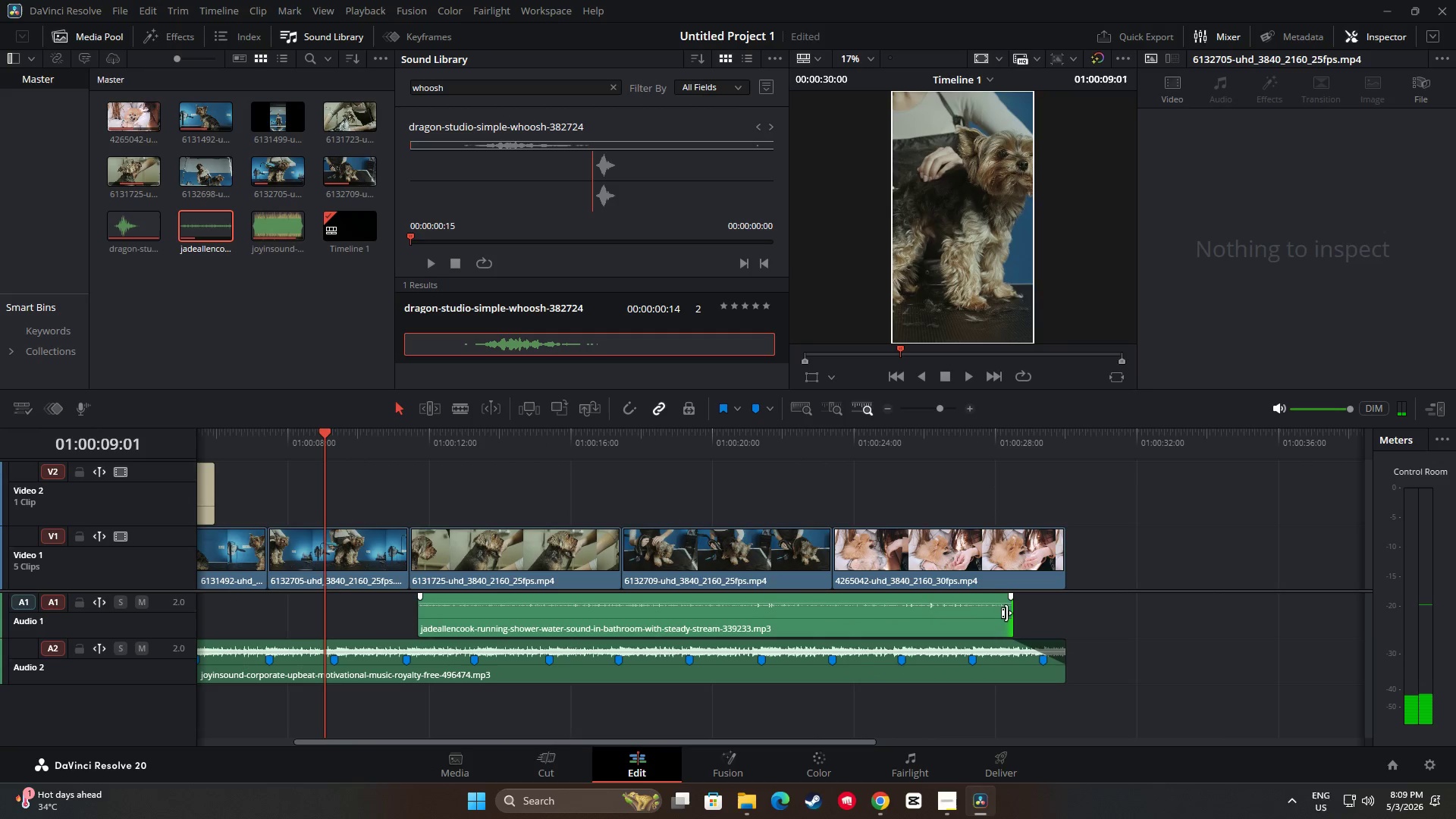 
left_click_drag(start_coordinate=[1006, 613], to_coordinate=[608, 618])
 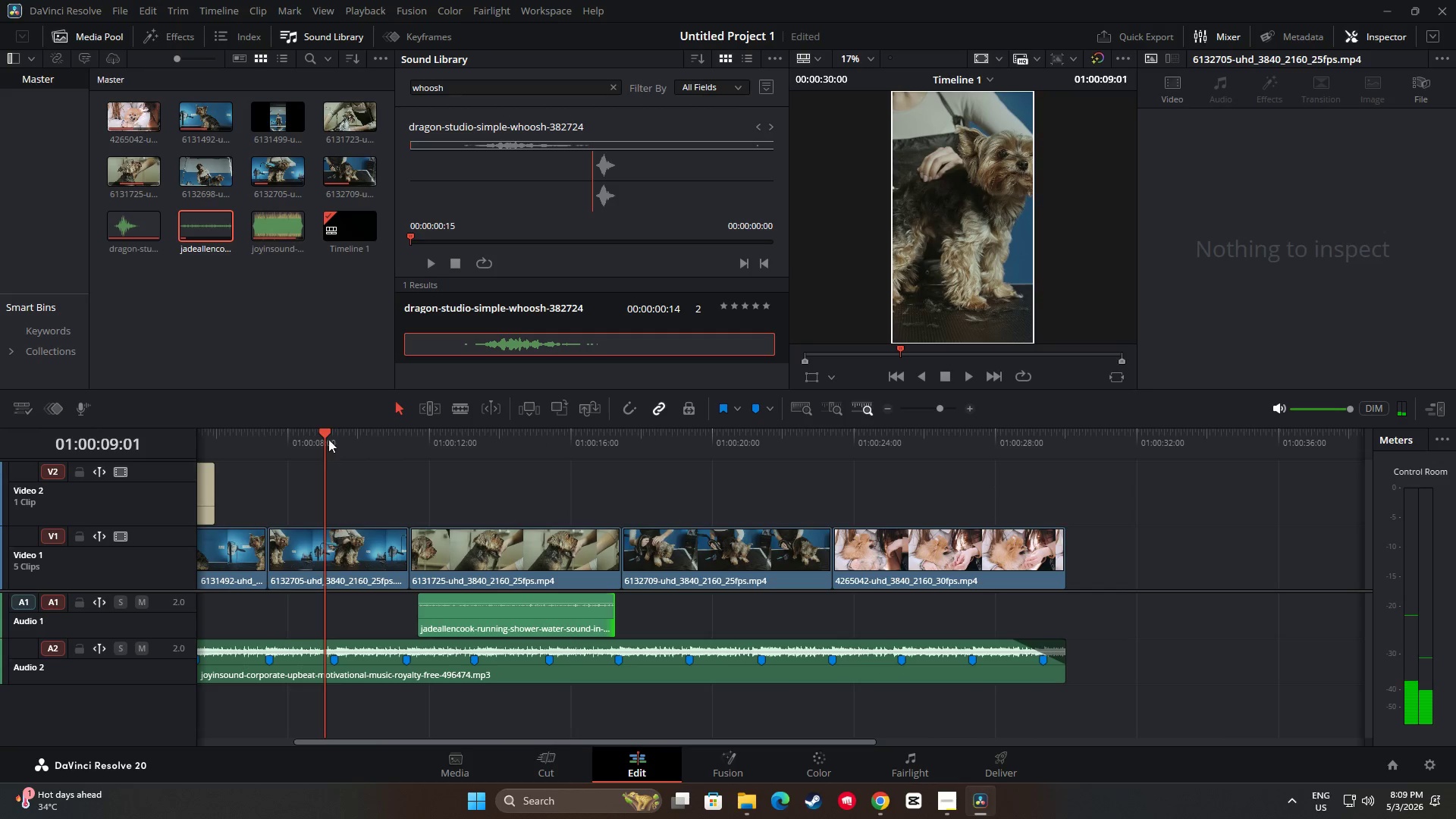 
left_click_drag(start_coordinate=[322, 431], to_coordinate=[350, 434])
 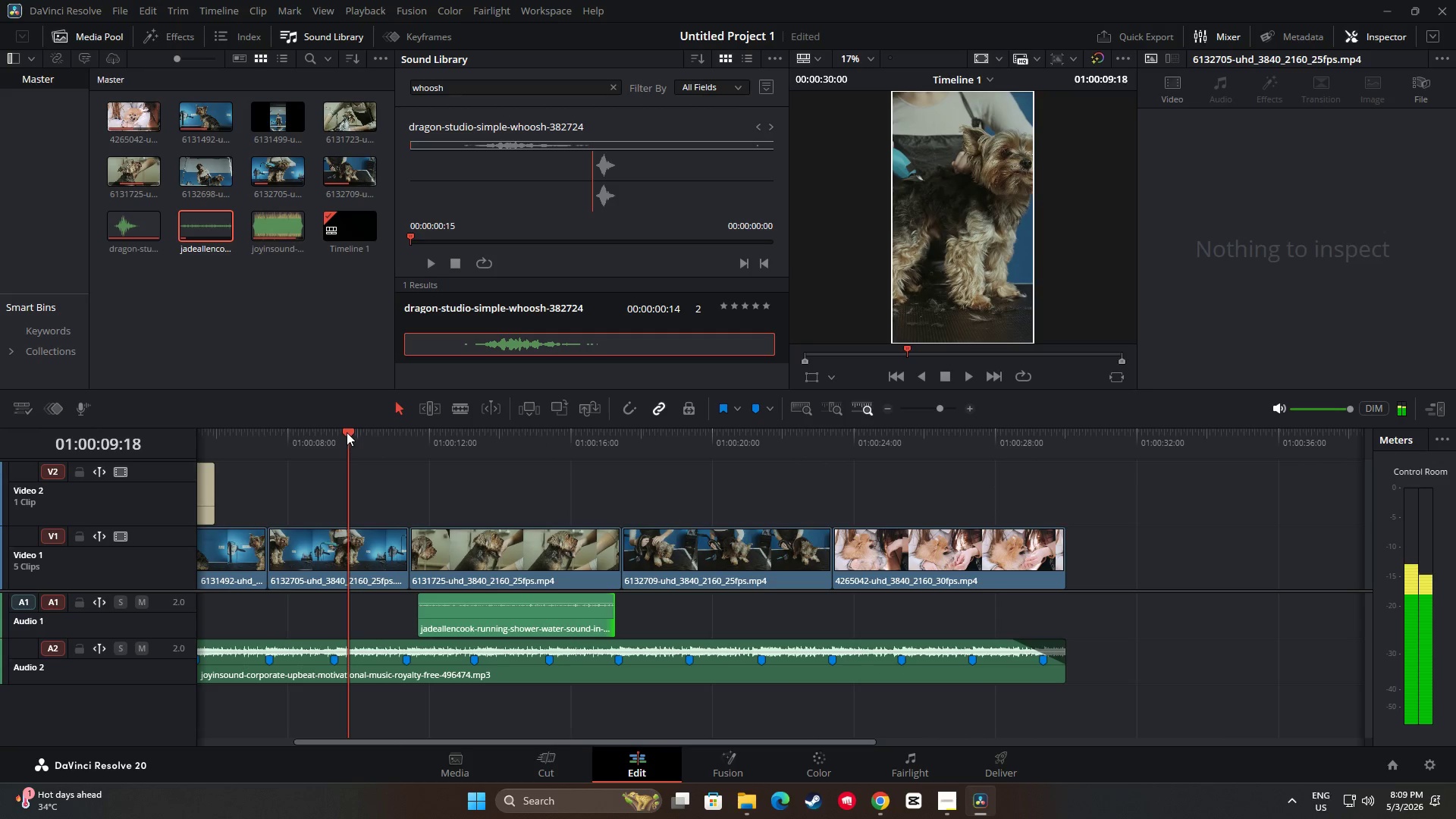 
left_click_drag(start_coordinate=[350, 435], to_coordinate=[395, 436])
 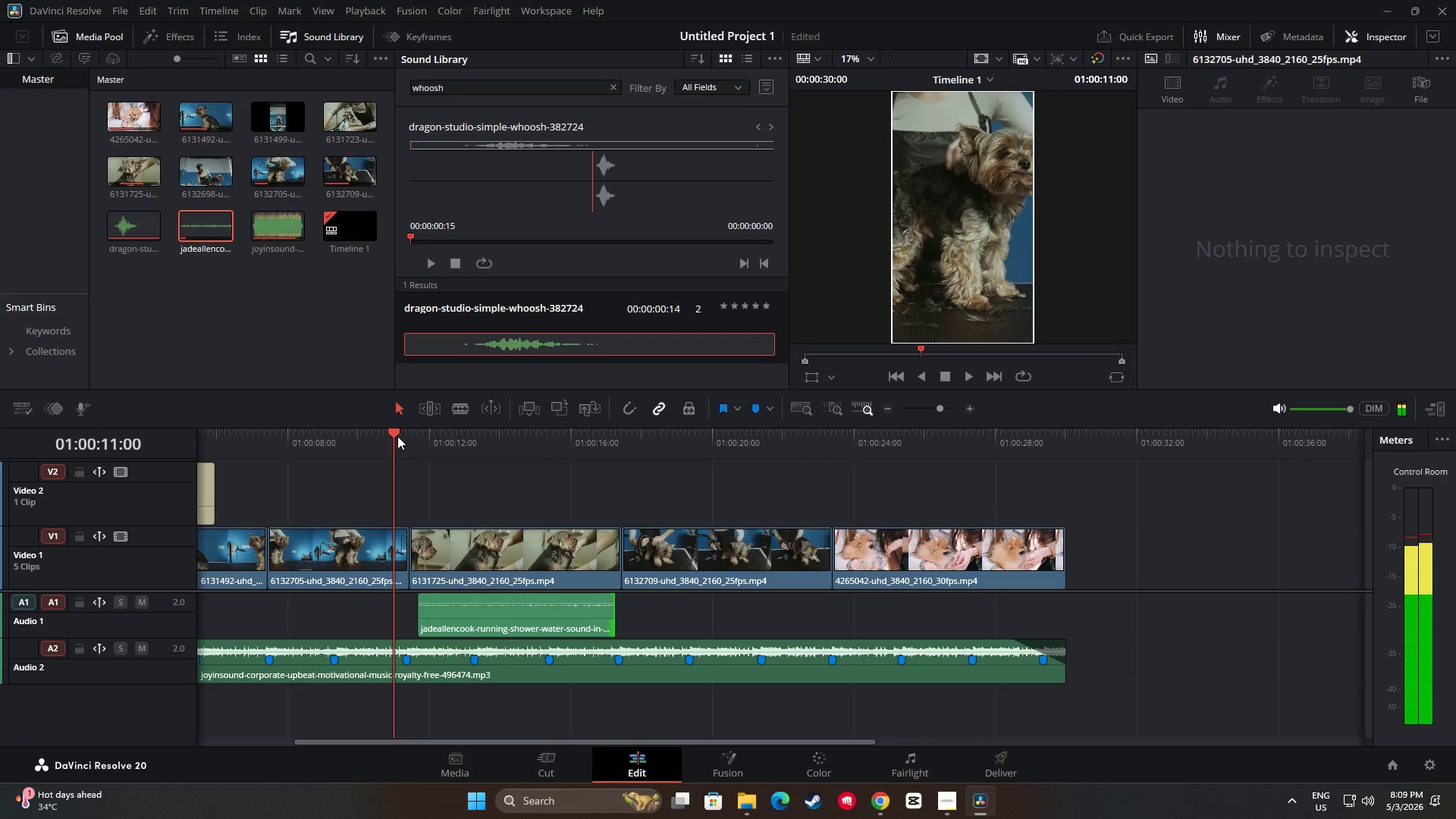 
key(Space)
 